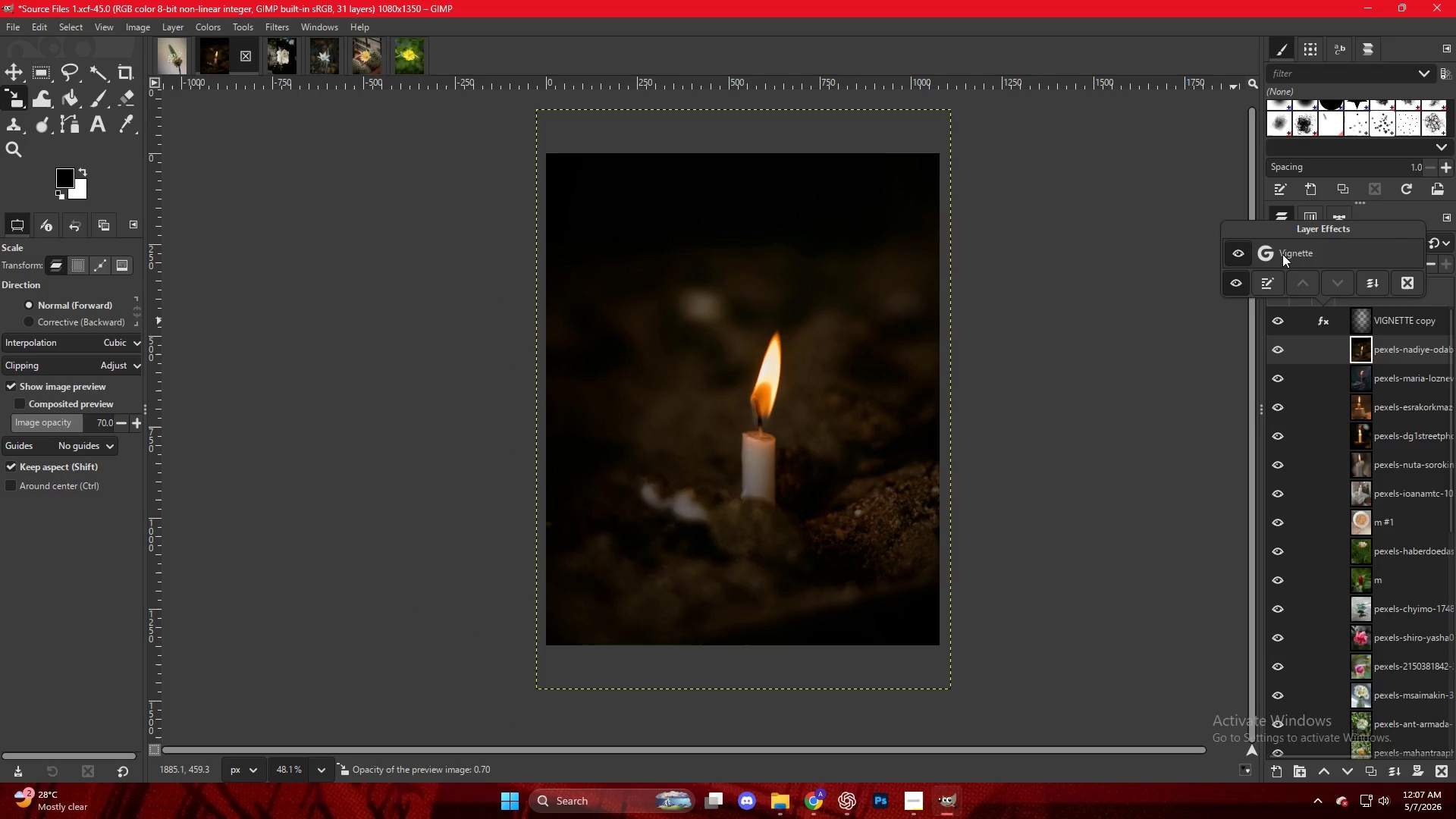 
left_click([1282, 253])
 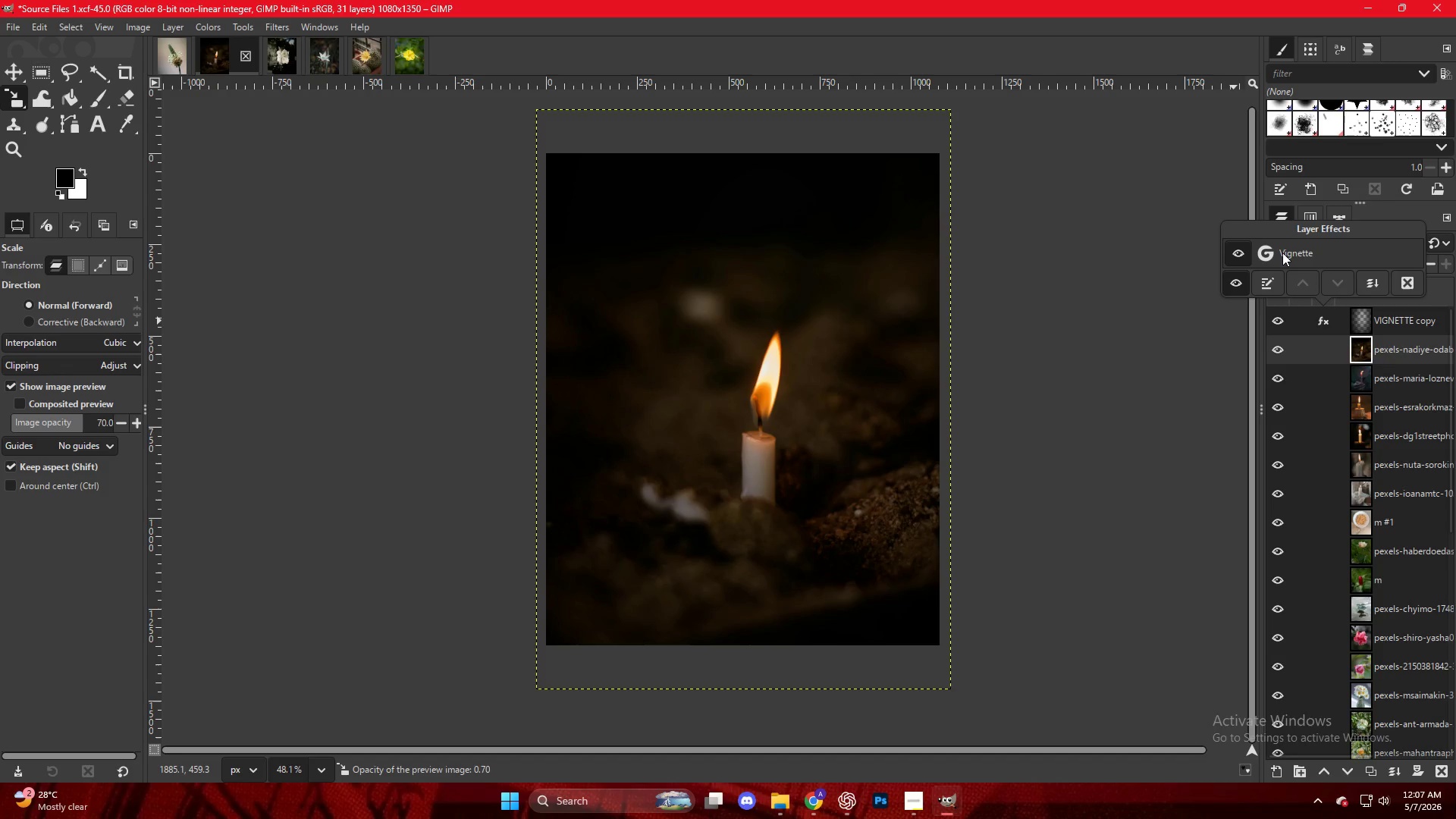 
left_click([1282, 253])
 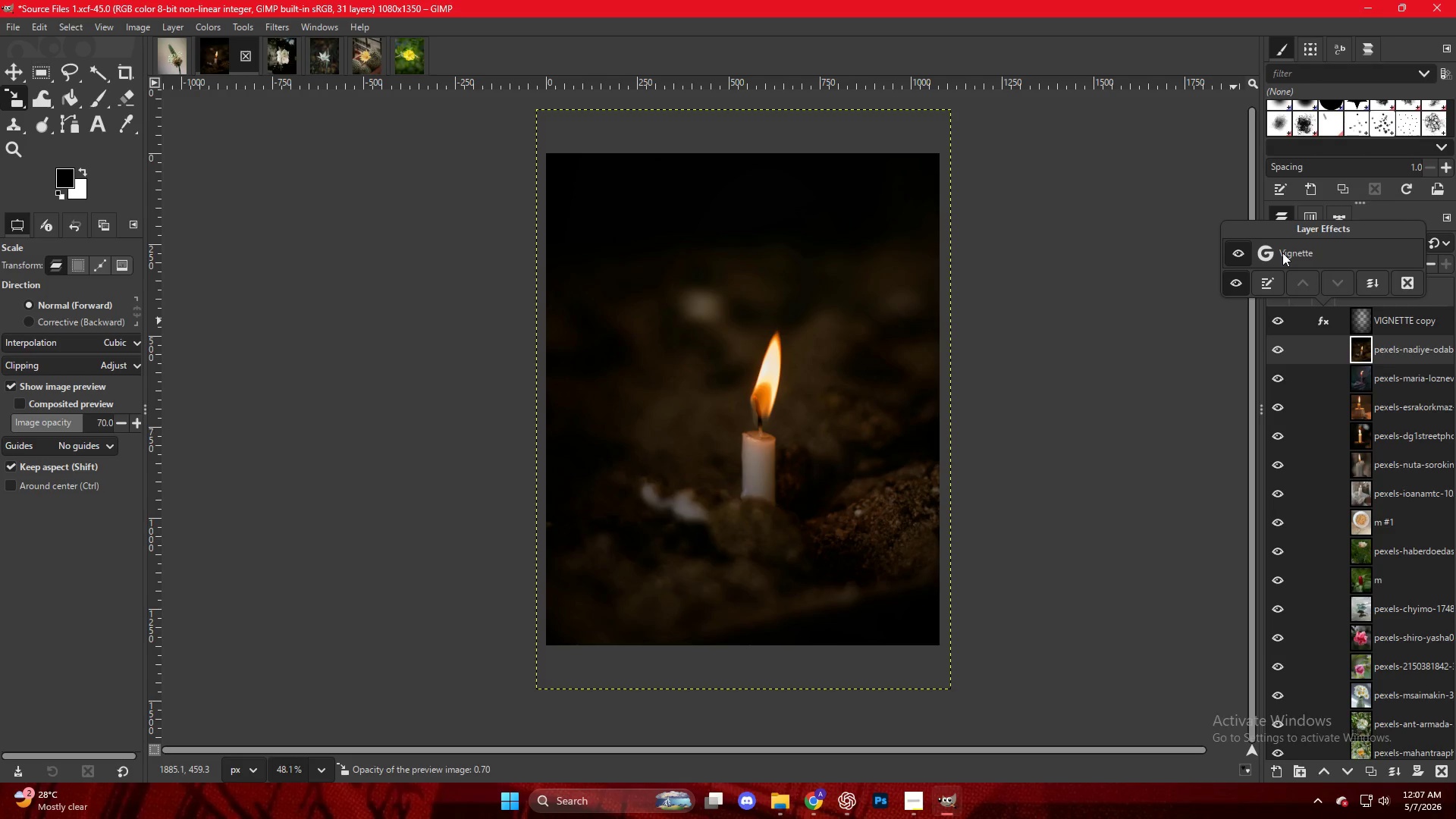 
double_click([1282, 253])
 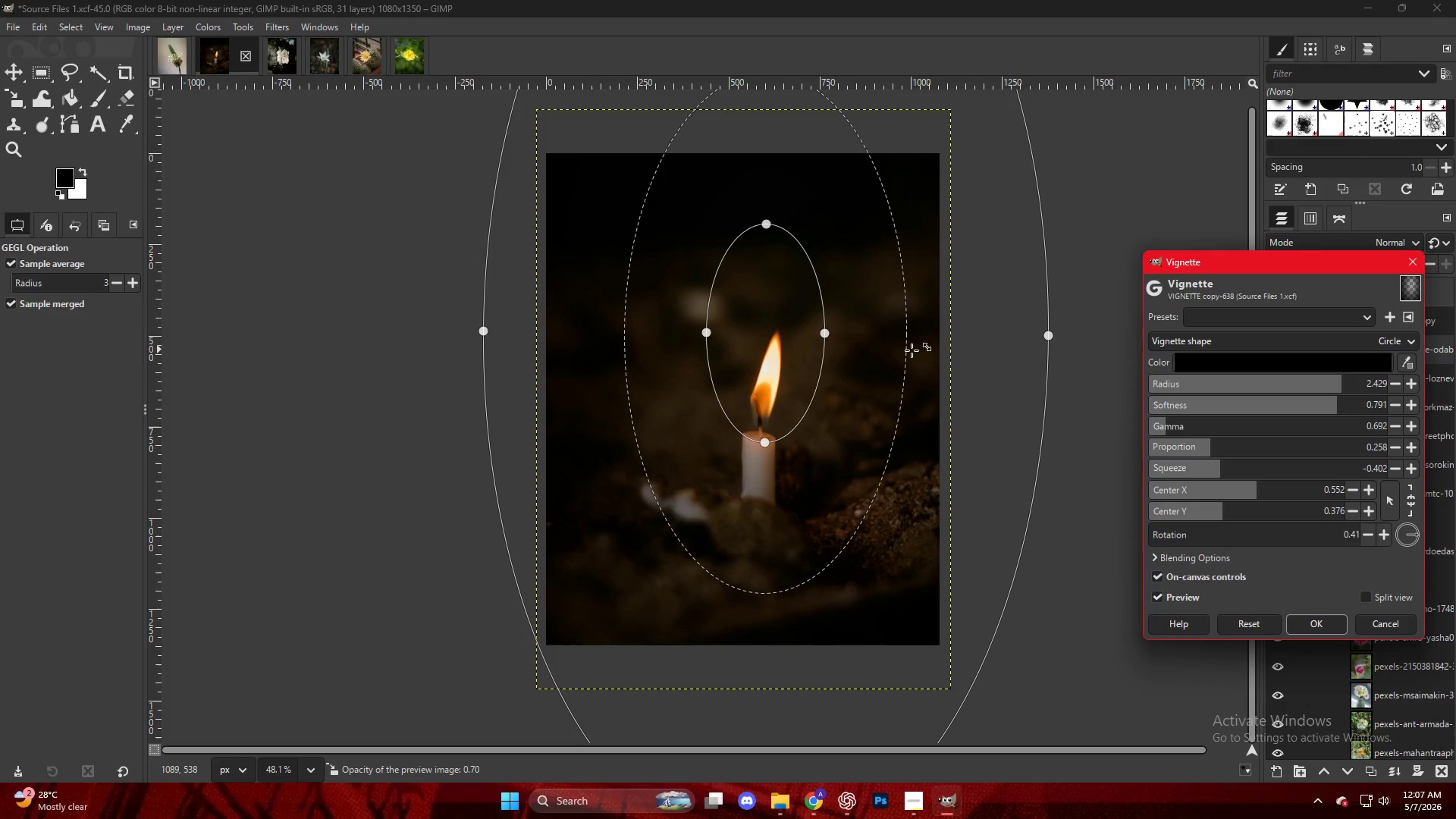 
left_click_drag(start_coordinate=[741, 369], to_coordinate=[739, 466])
 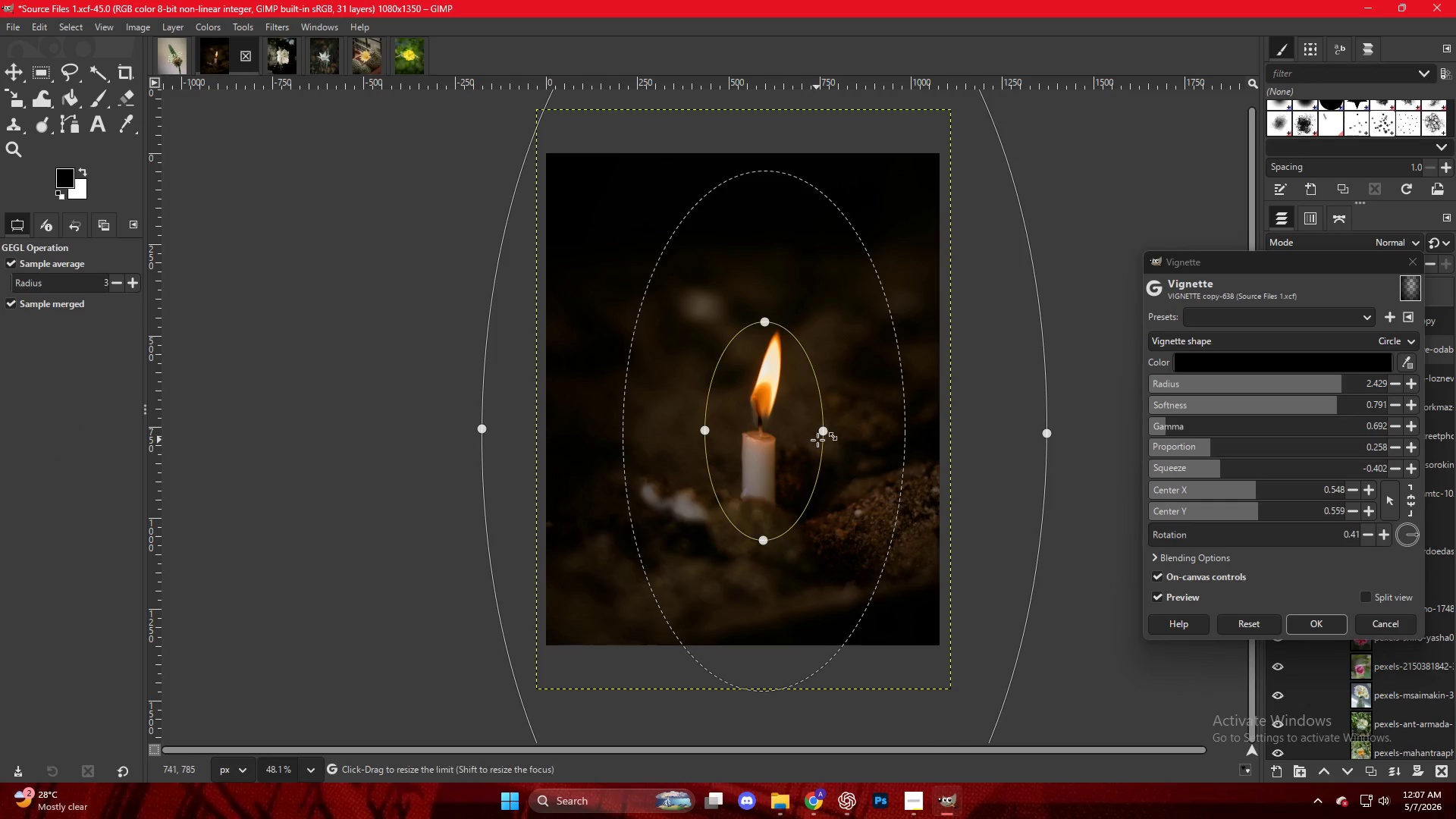 
left_click_drag(start_coordinate=[817, 440], to_coordinate=[814, 440])
 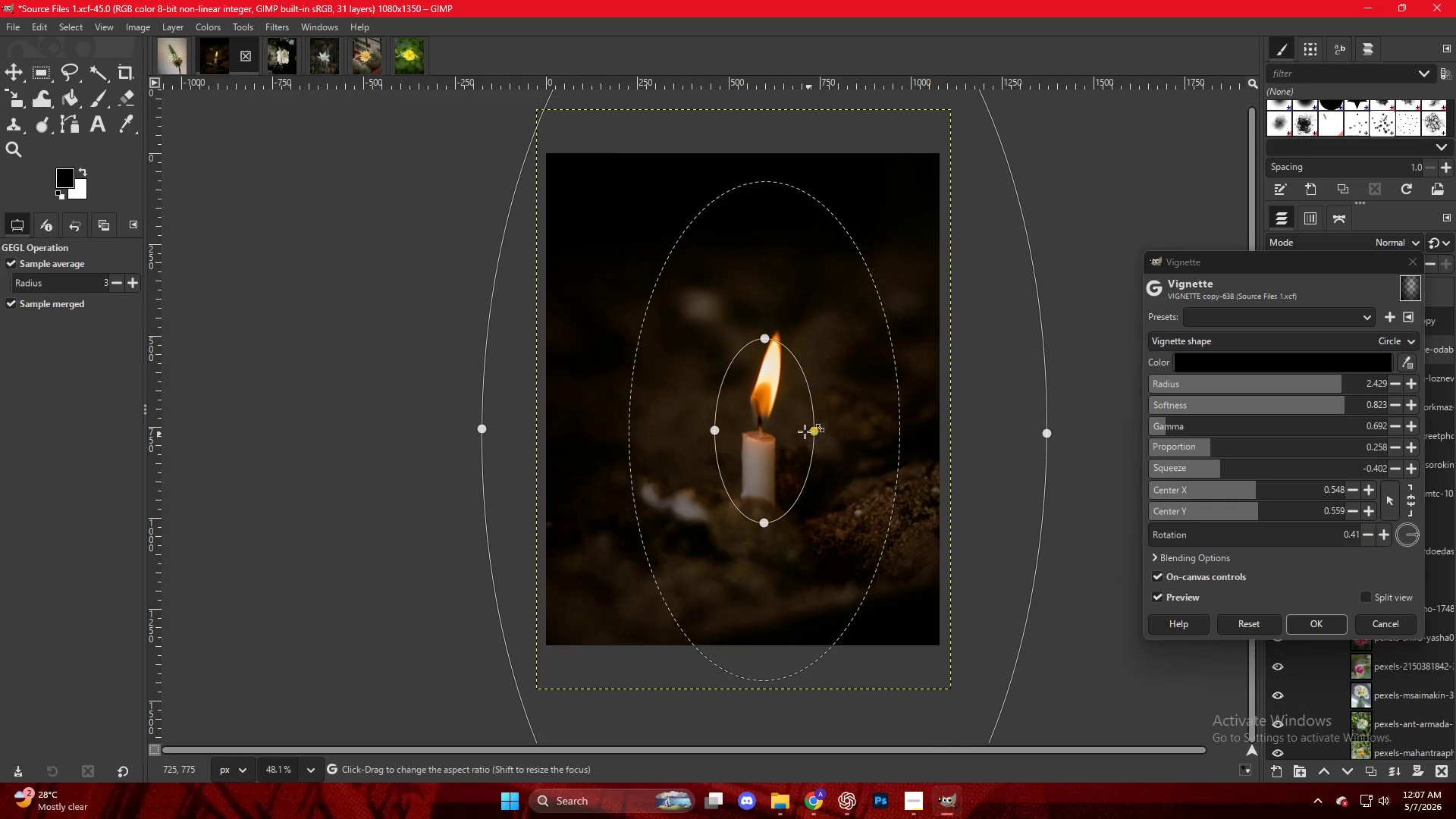 
left_click_drag(start_coordinate=[775, 425], to_coordinate=[779, 410])
 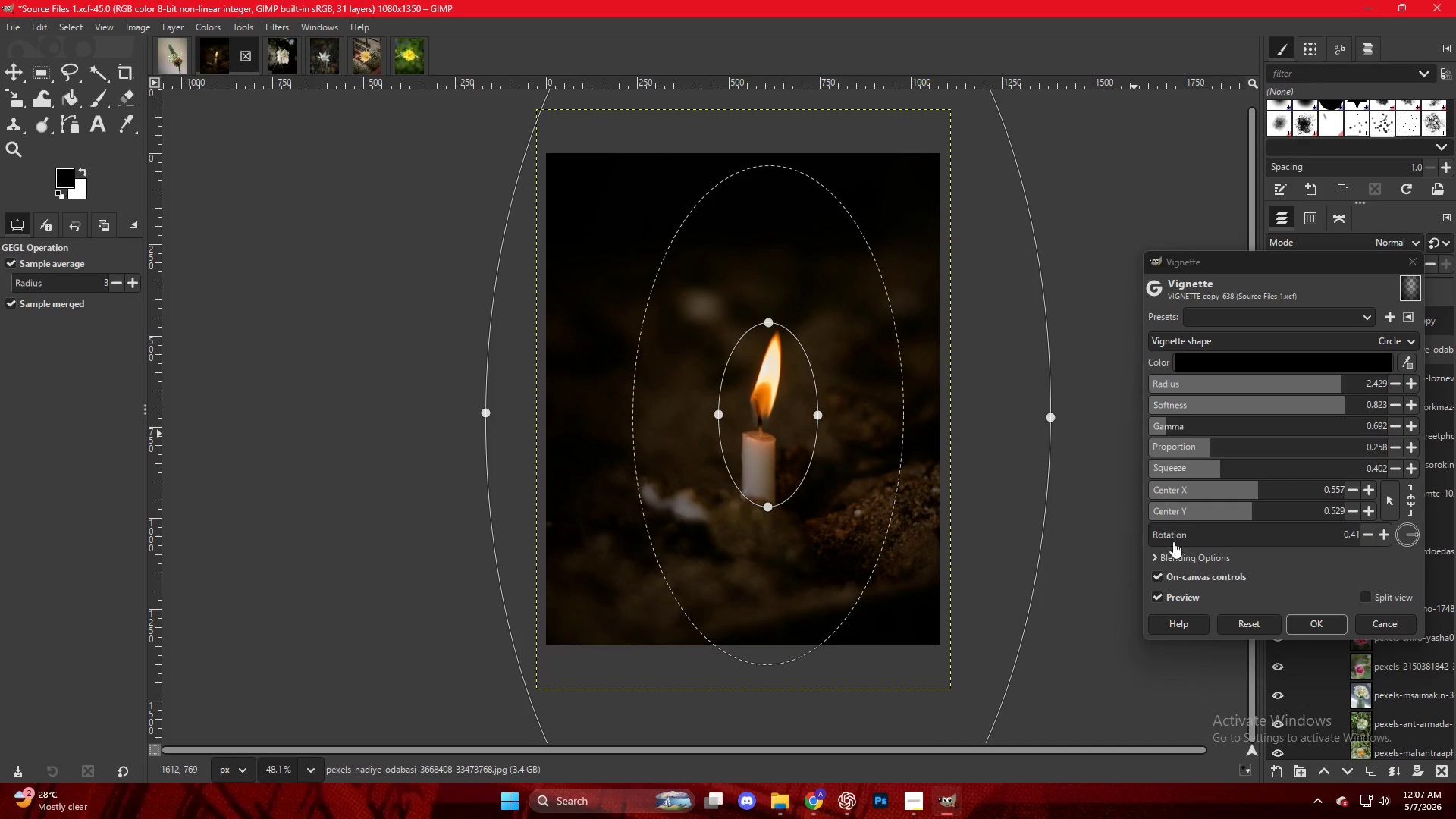 
left_click_drag(start_coordinate=[1158, 532], to_coordinate=[1153, 533])
 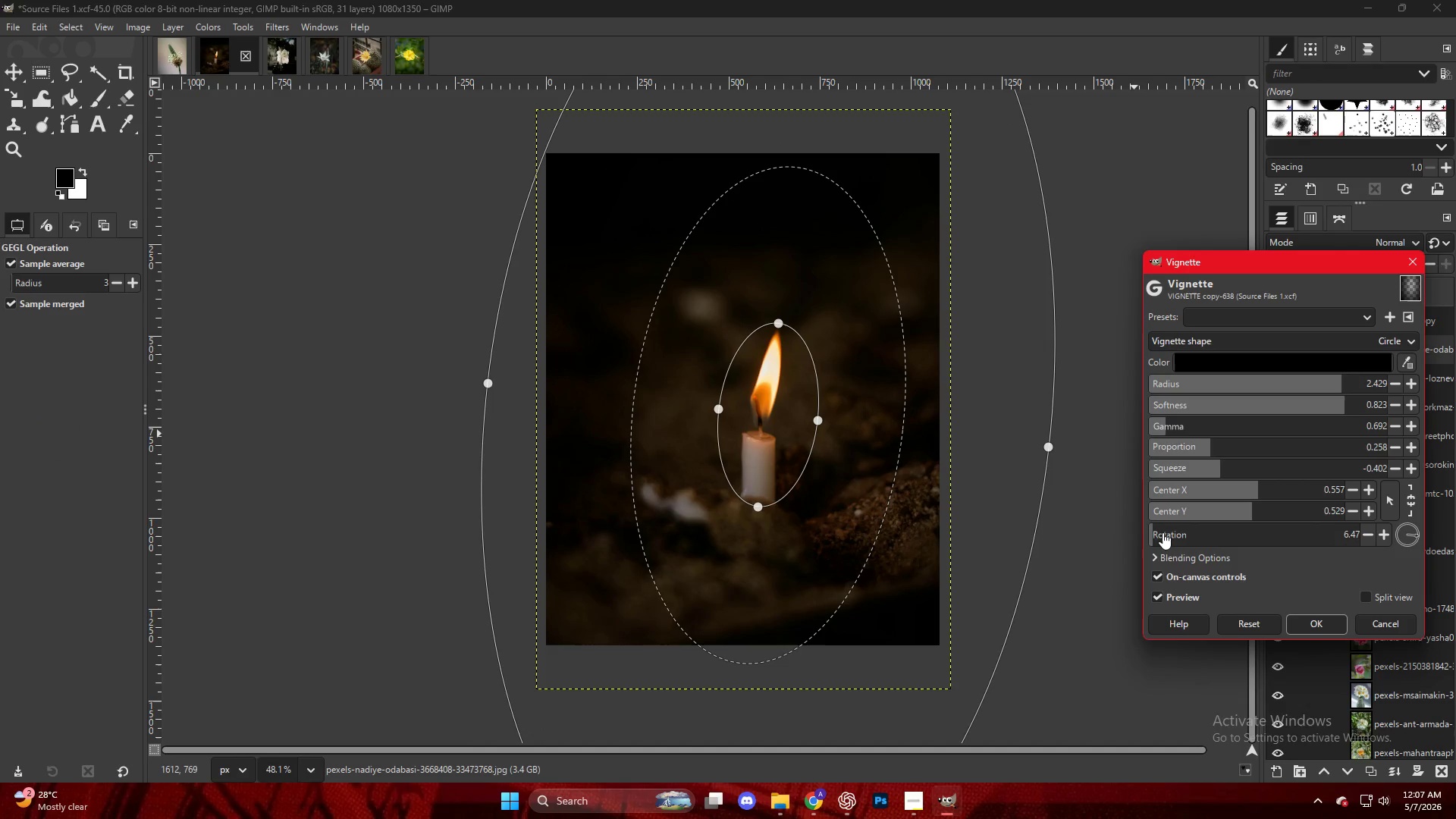 
key(NumpadEnter)
 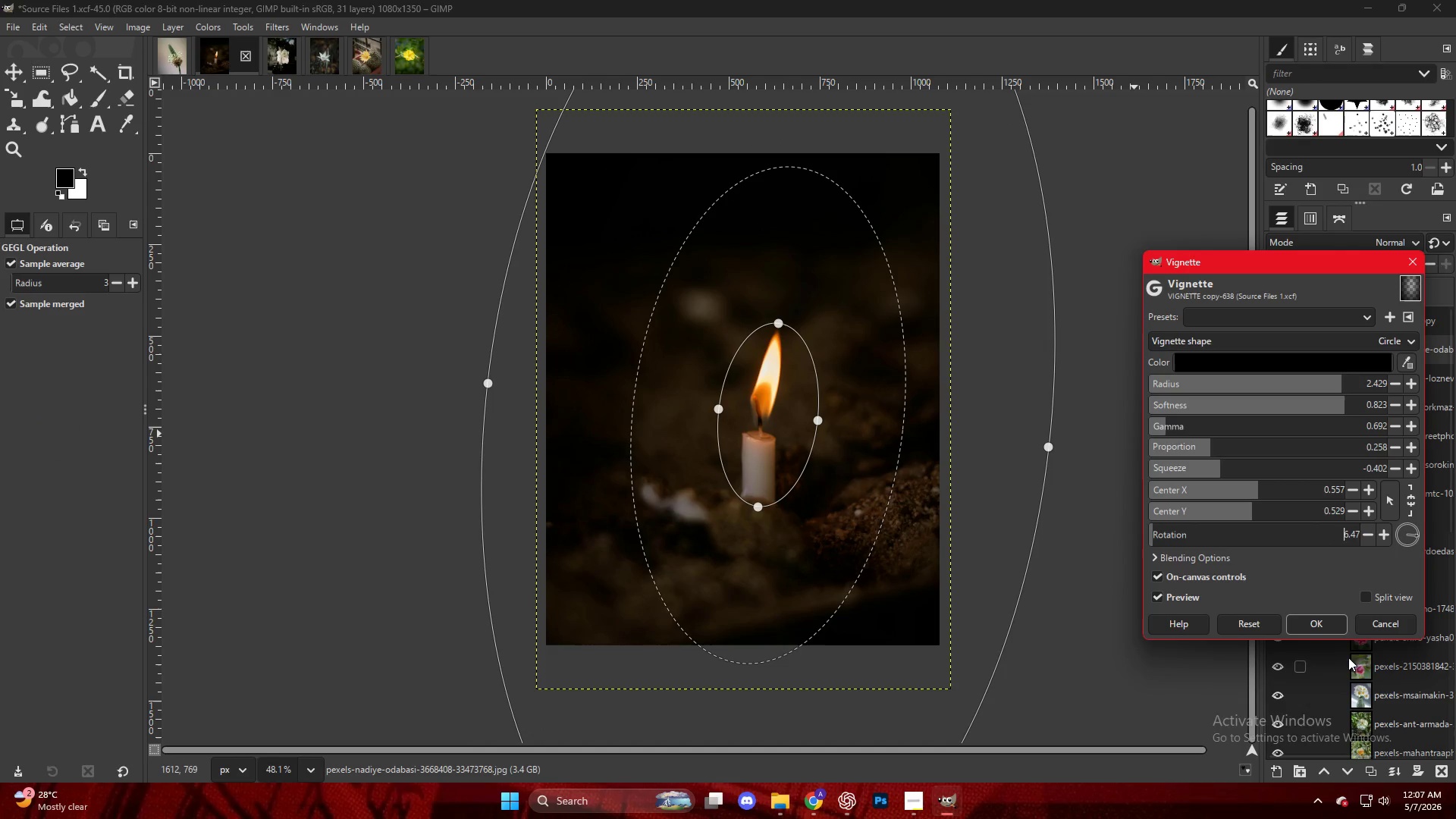 
left_click([1318, 629])
 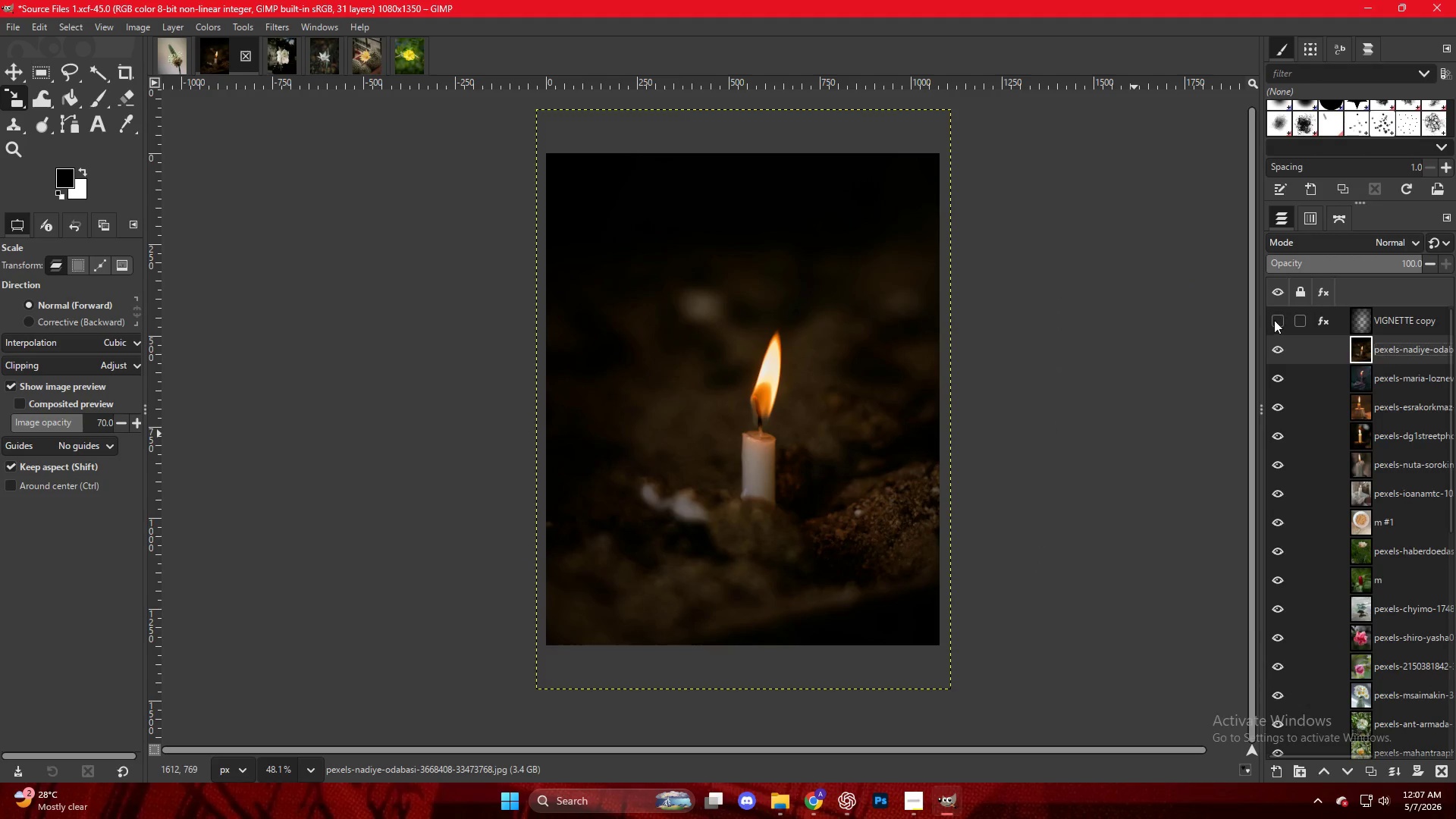 
double_click([1274, 320])
 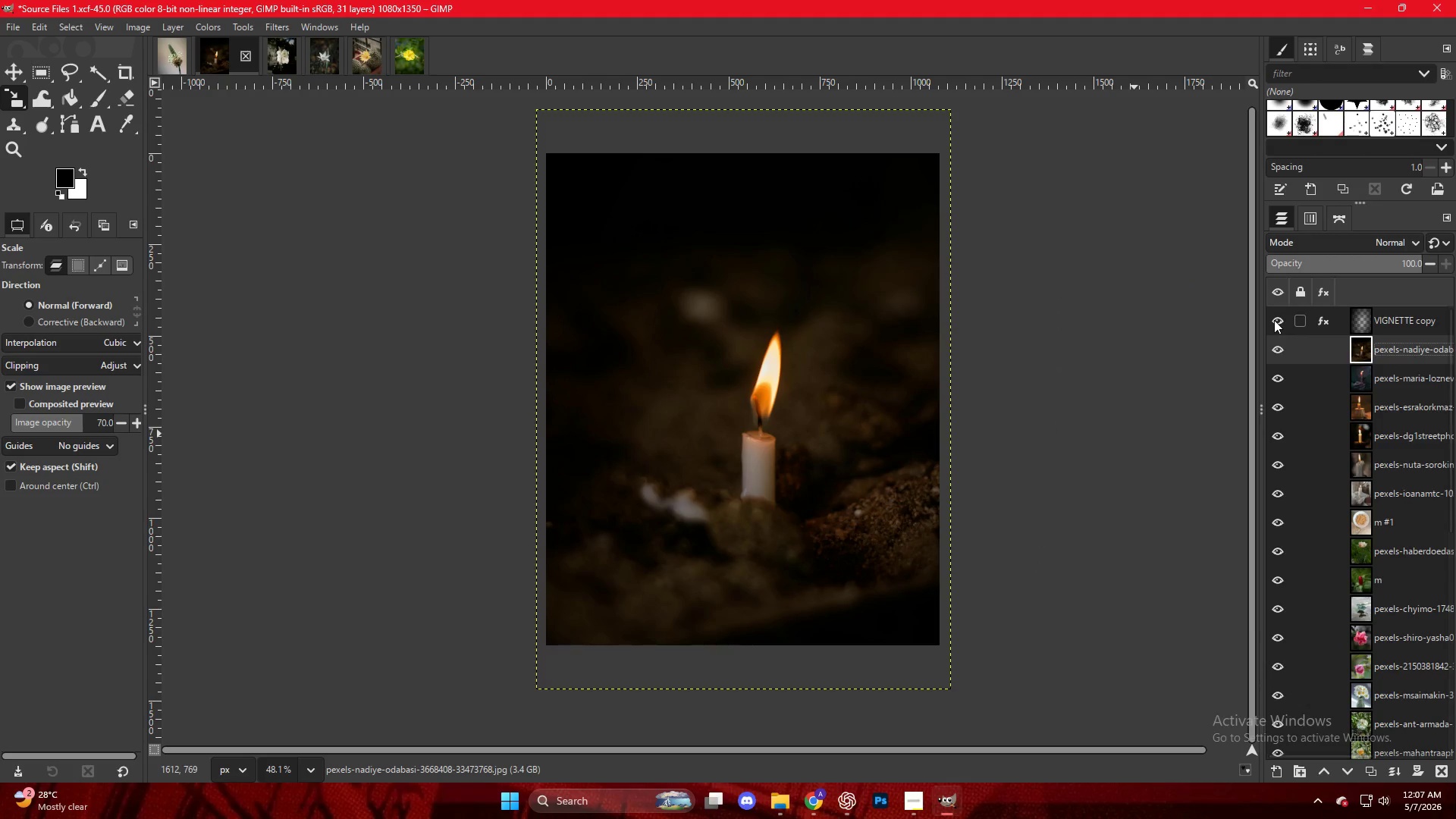 
key(Control+Shift+E)
 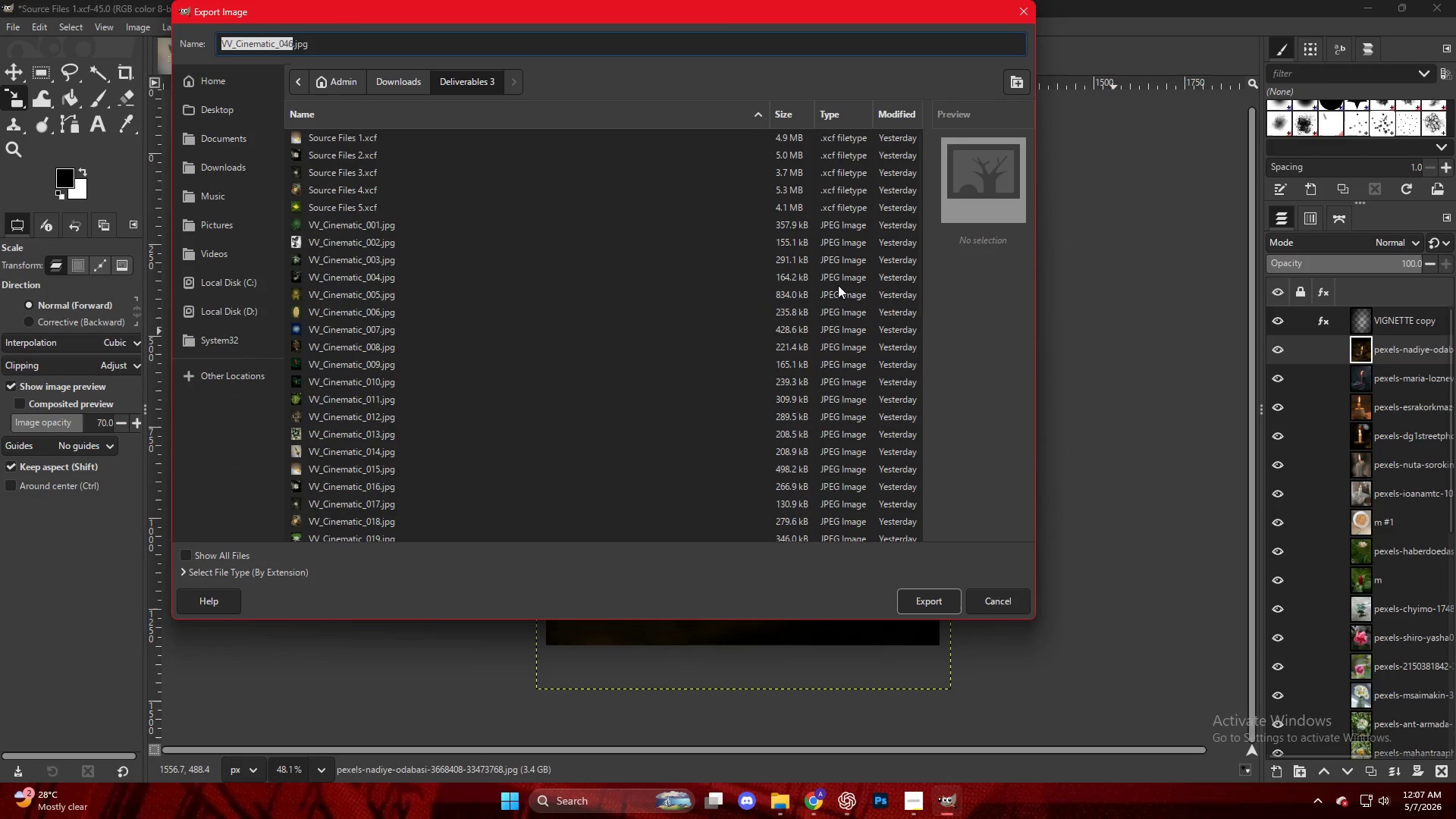 
scroll: coordinate [412, 510], scroll_direction: down, amount: 22.0
 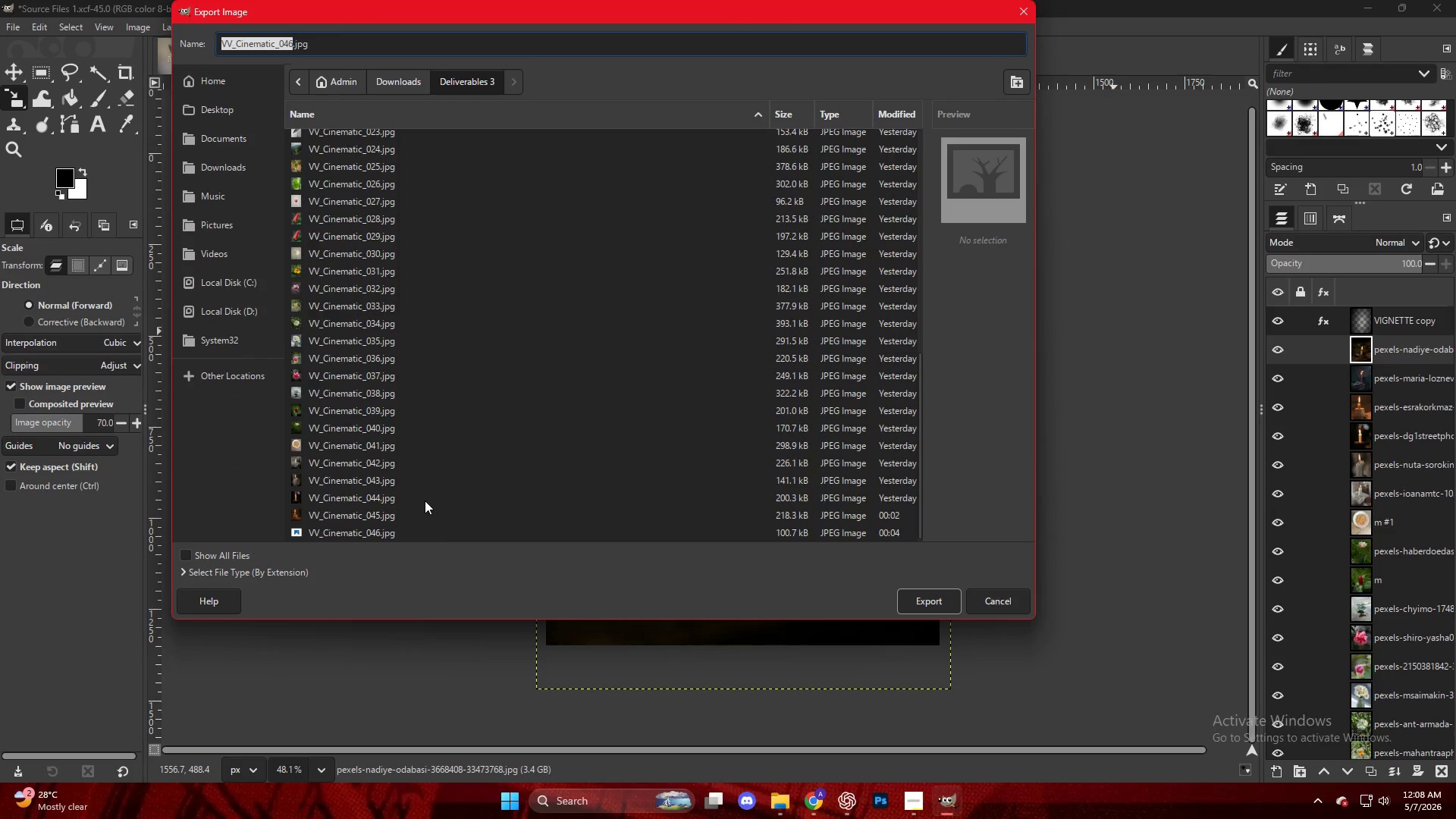 
left_click([410, 531])
 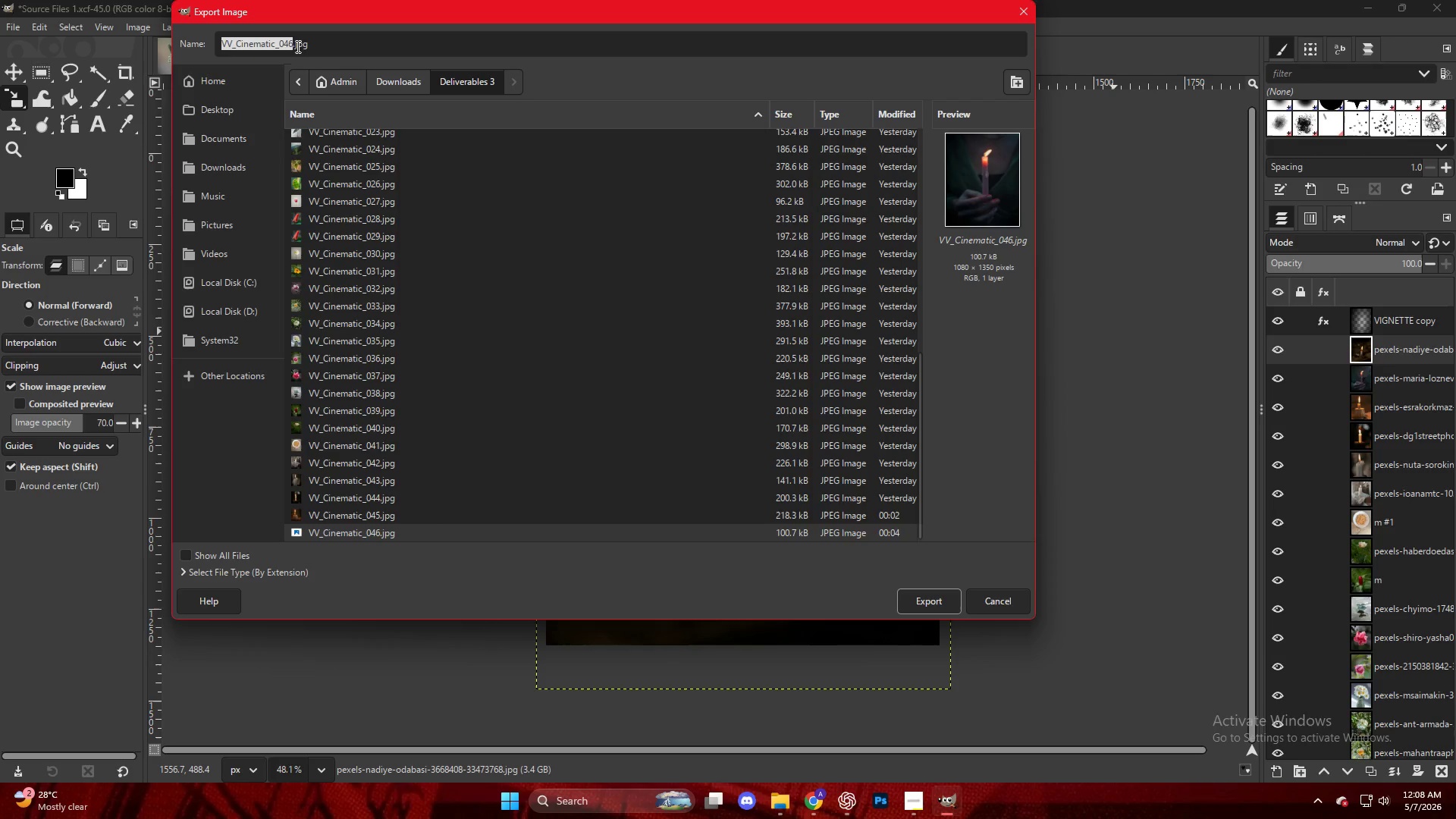 
left_click([290, 45])
 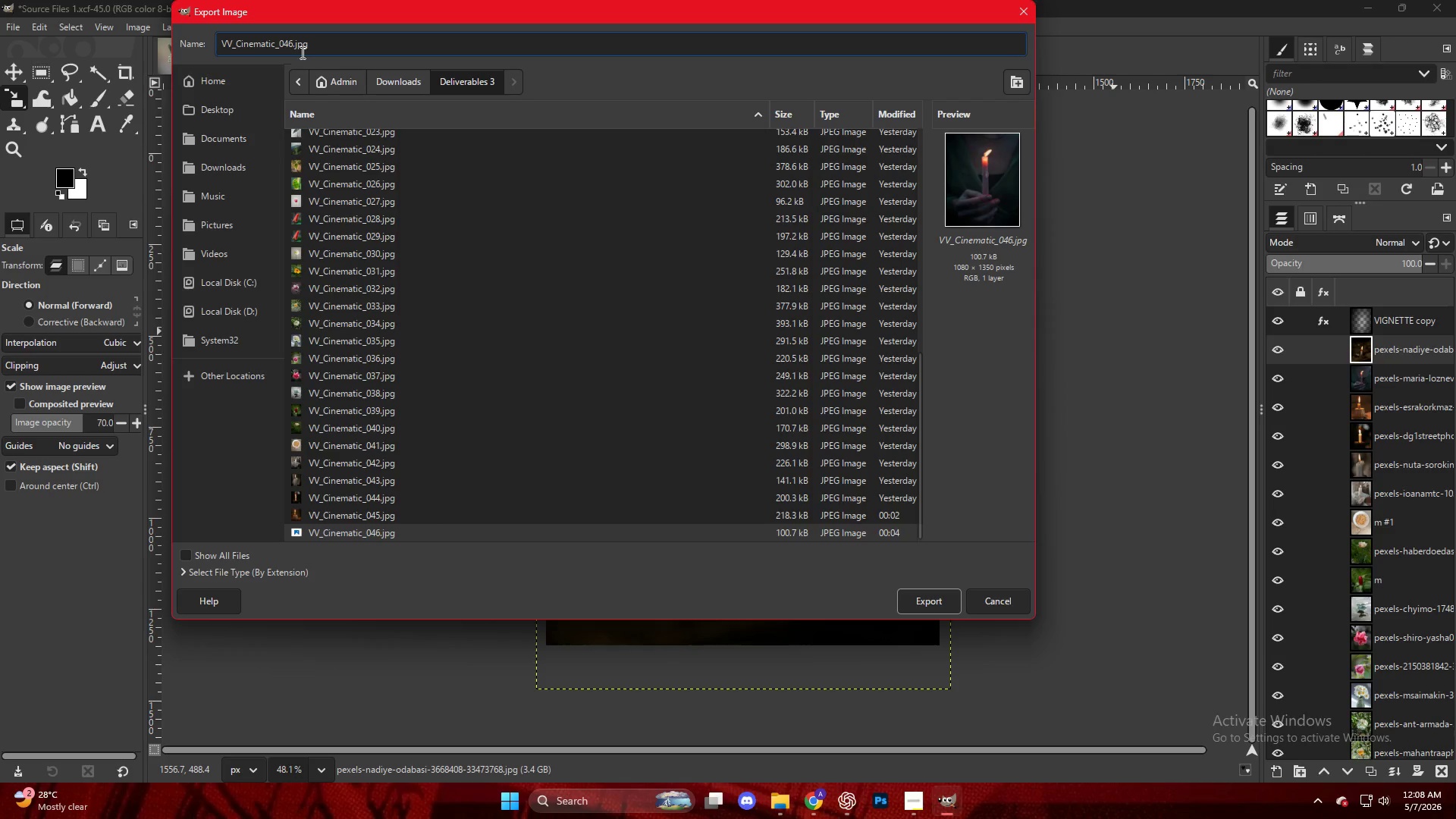 
key(Backspace)
 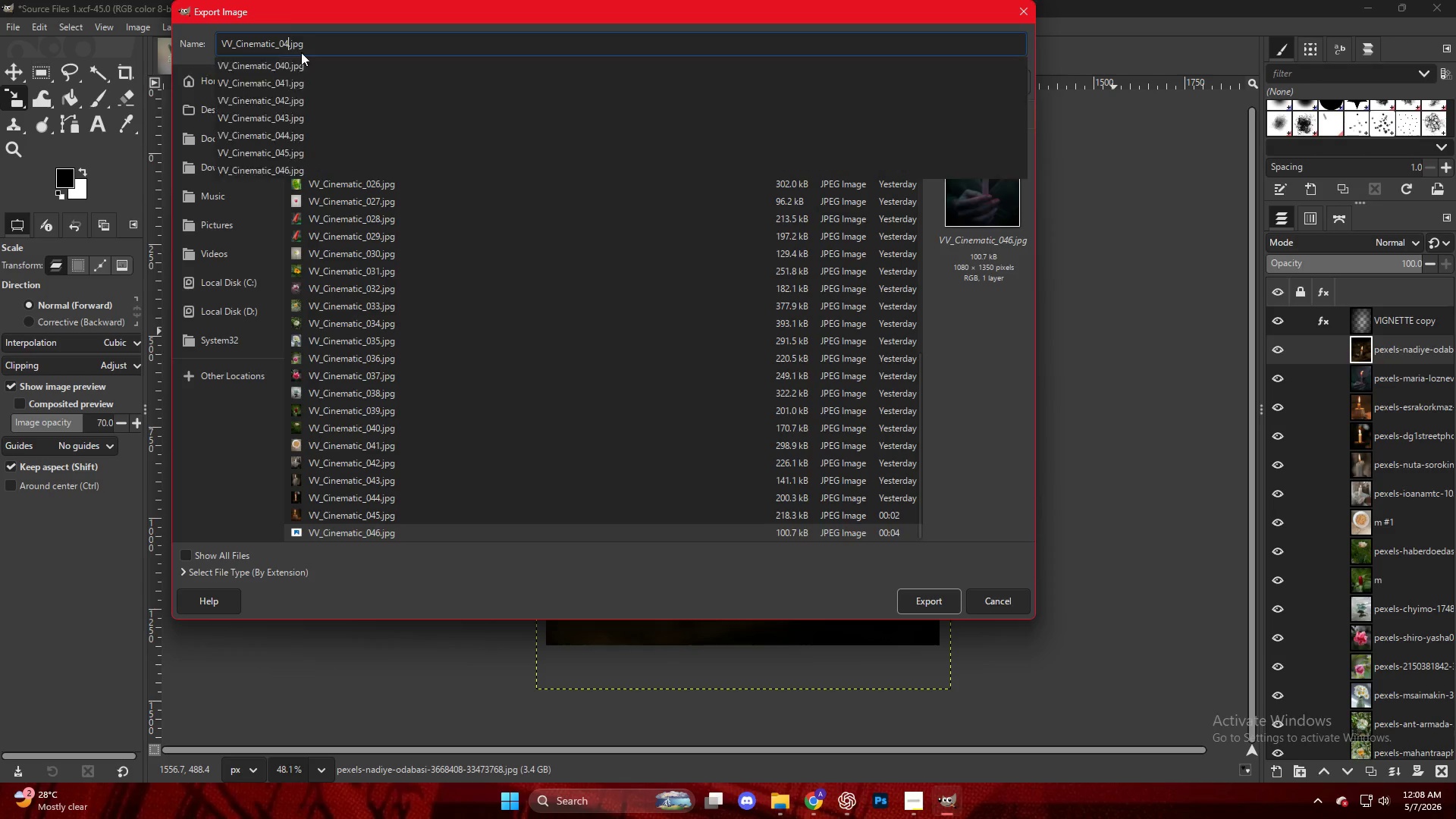 
key(Numpad7)
 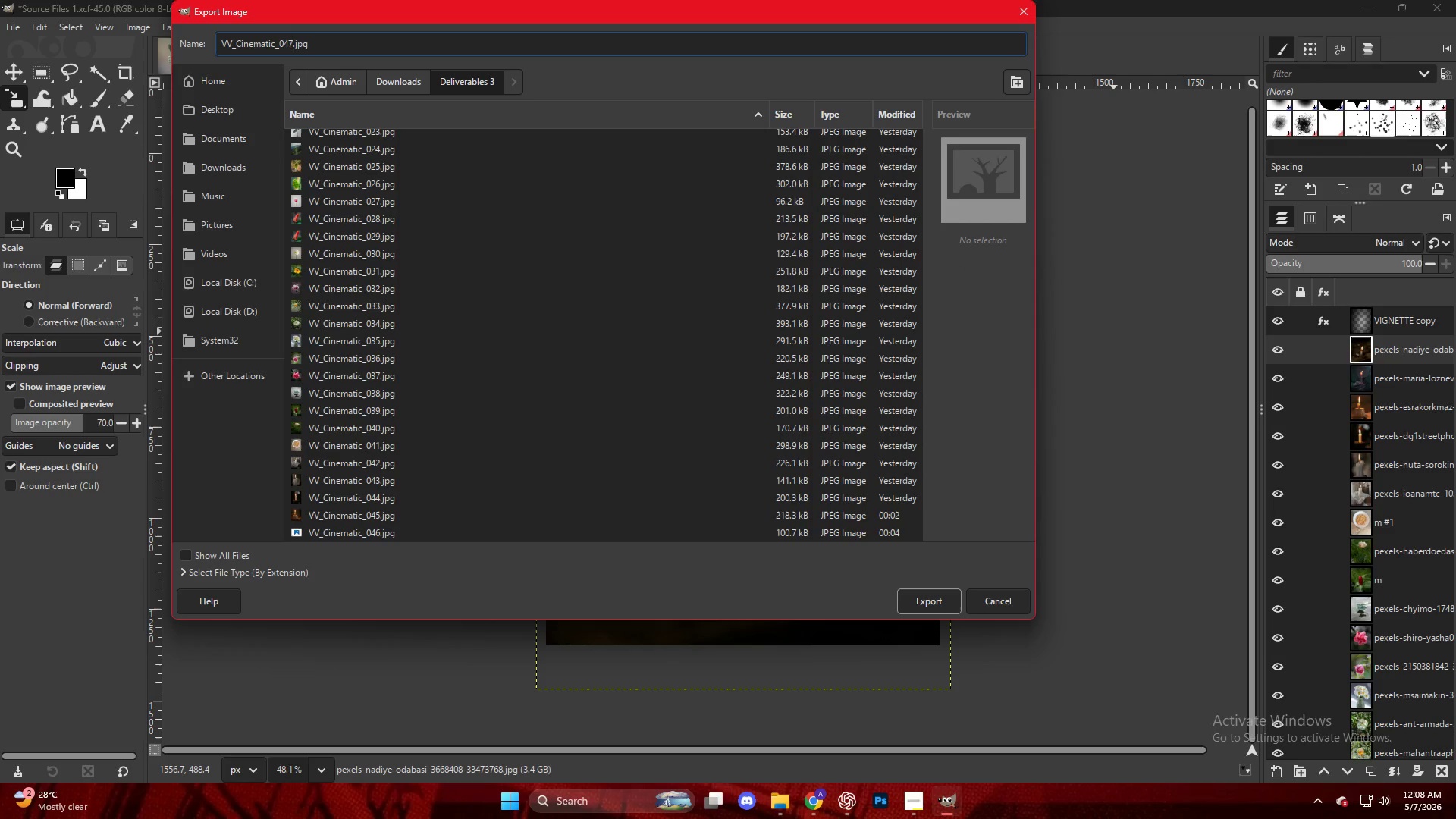 
key(NumpadEnter)
 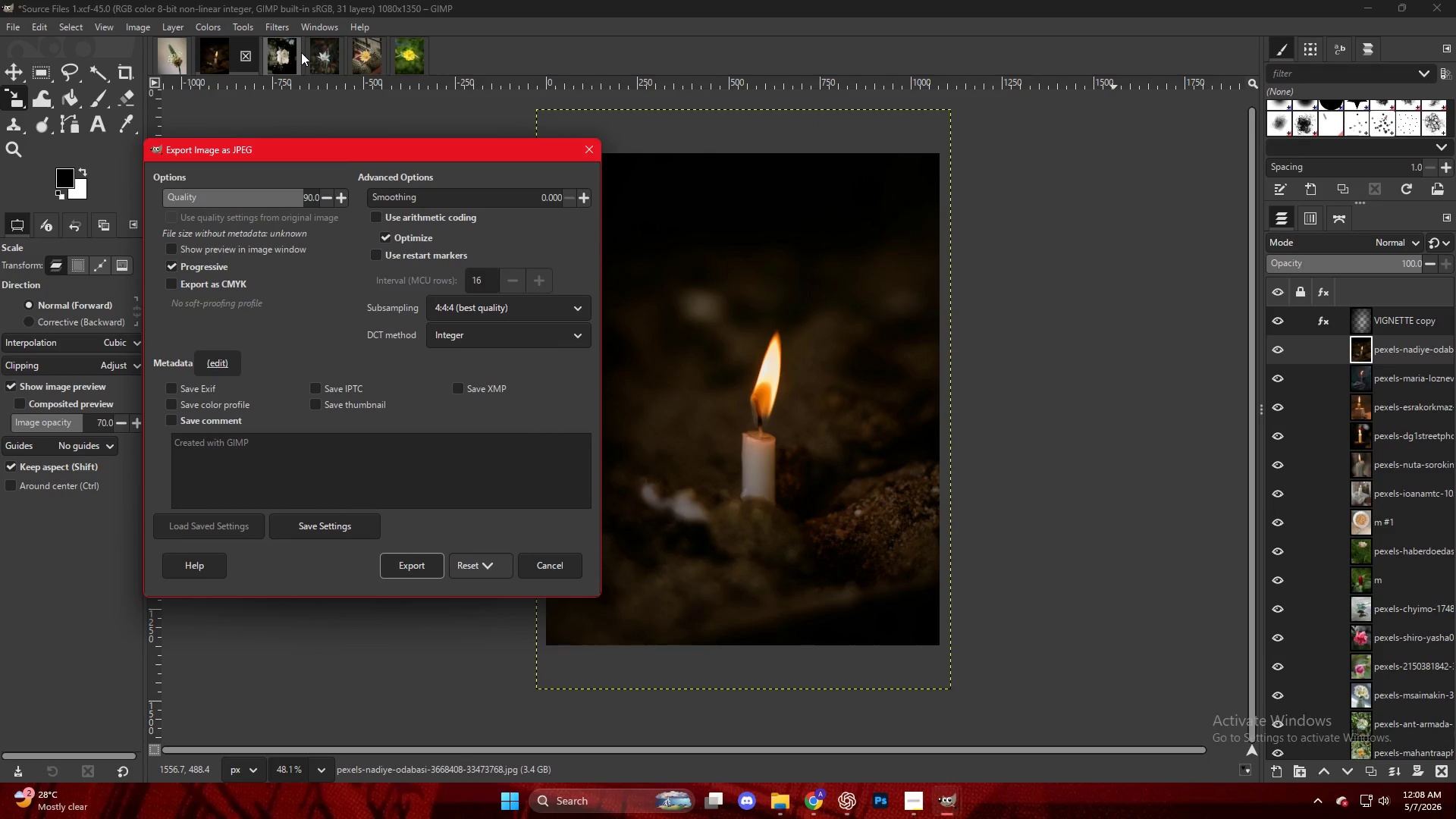 
key(NumpadEnter)
 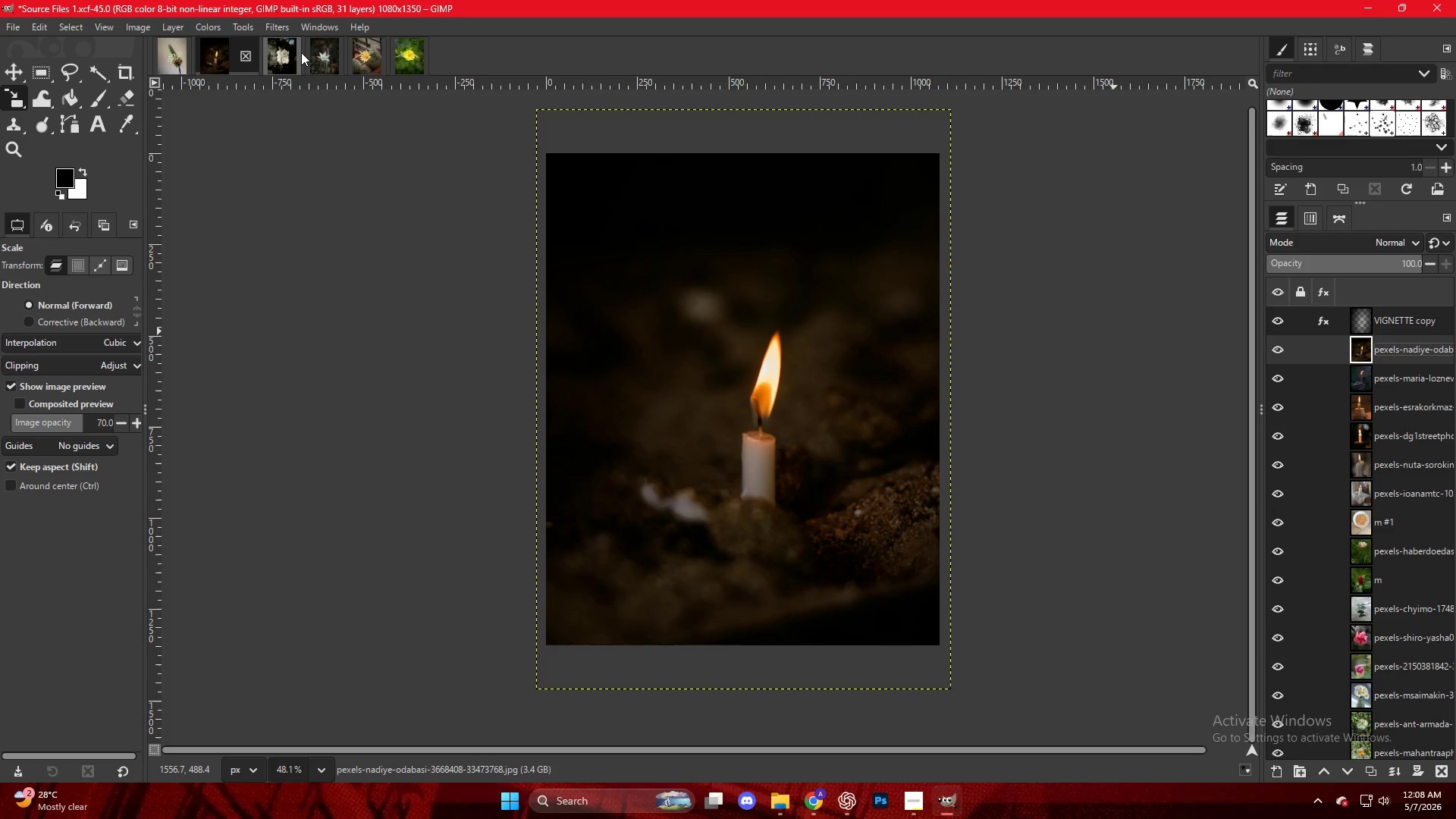 
wait(28.86)
 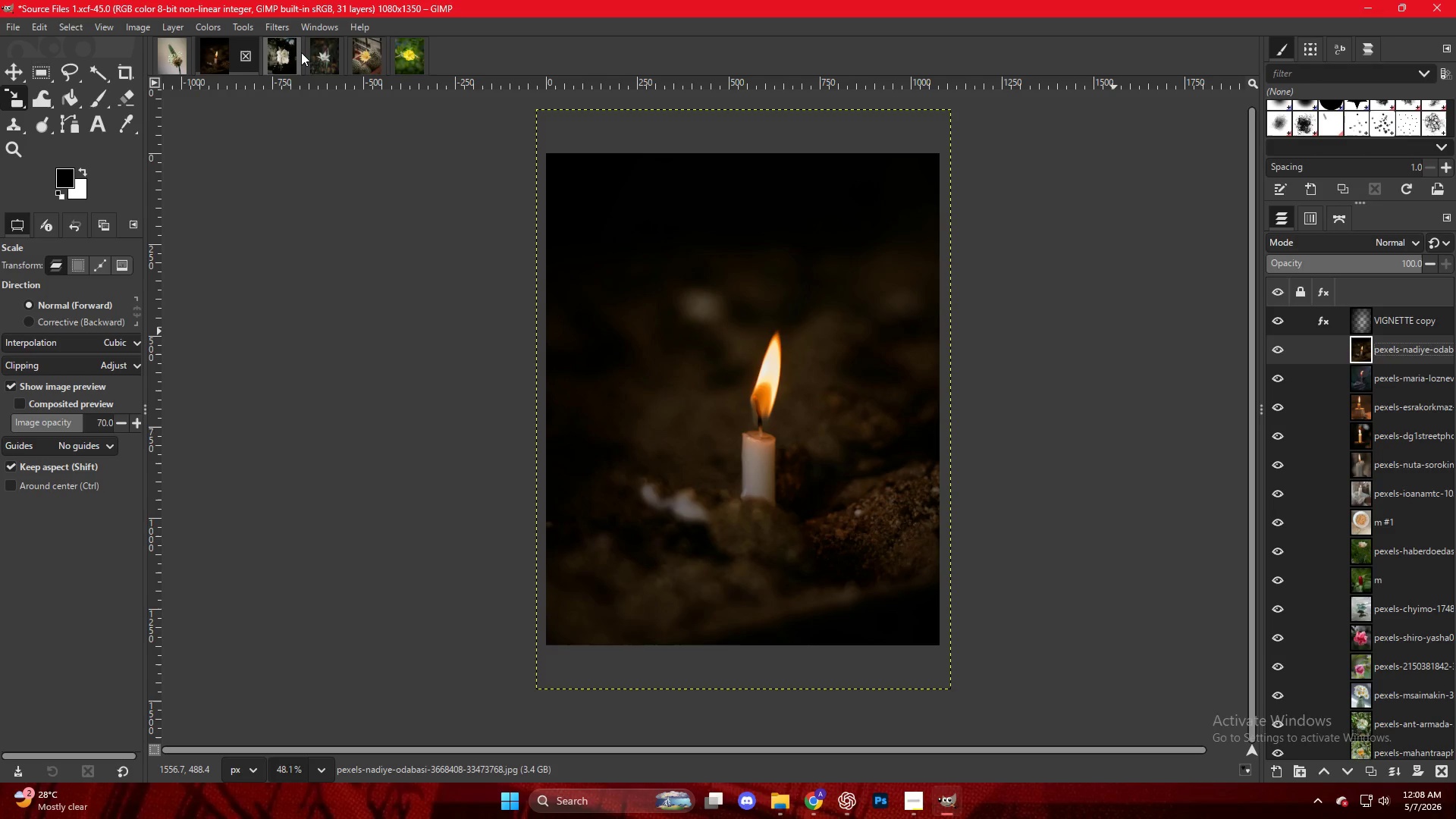 
left_click([811, 810])
 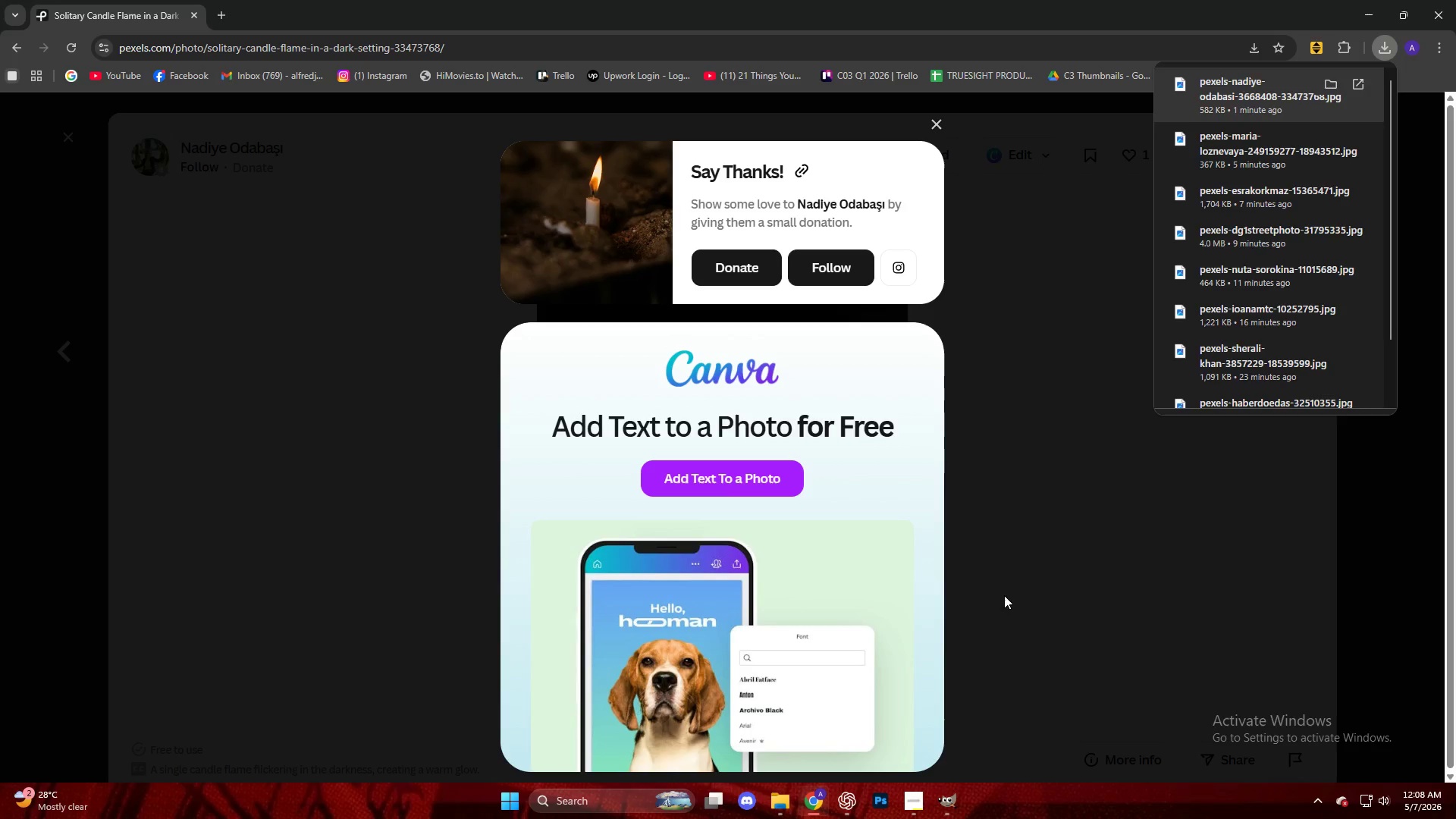 
left_click([1081, 511])
 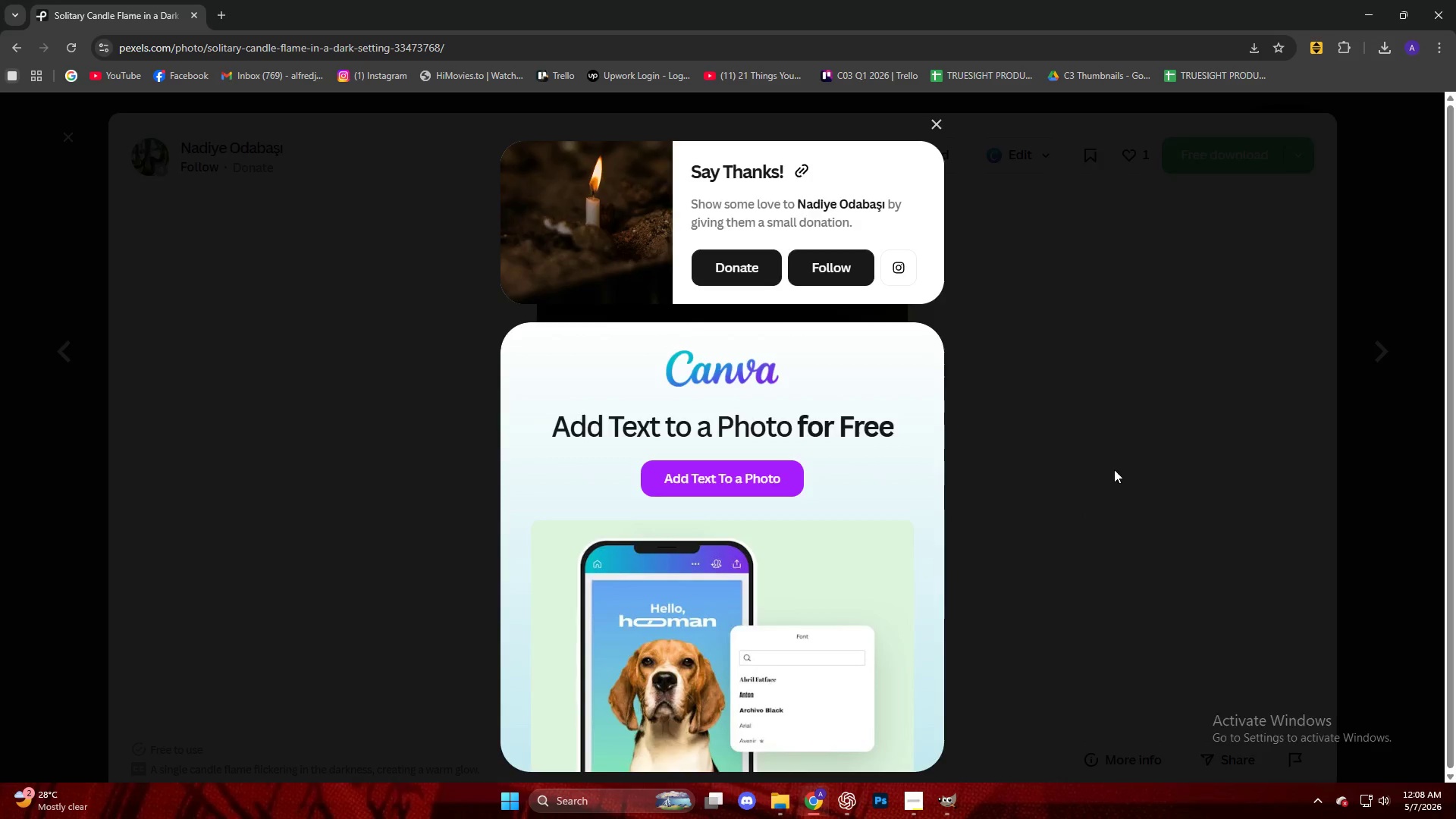 
scroll: coordinate [339, 397], scroll_direction: down, amount: 26.0
 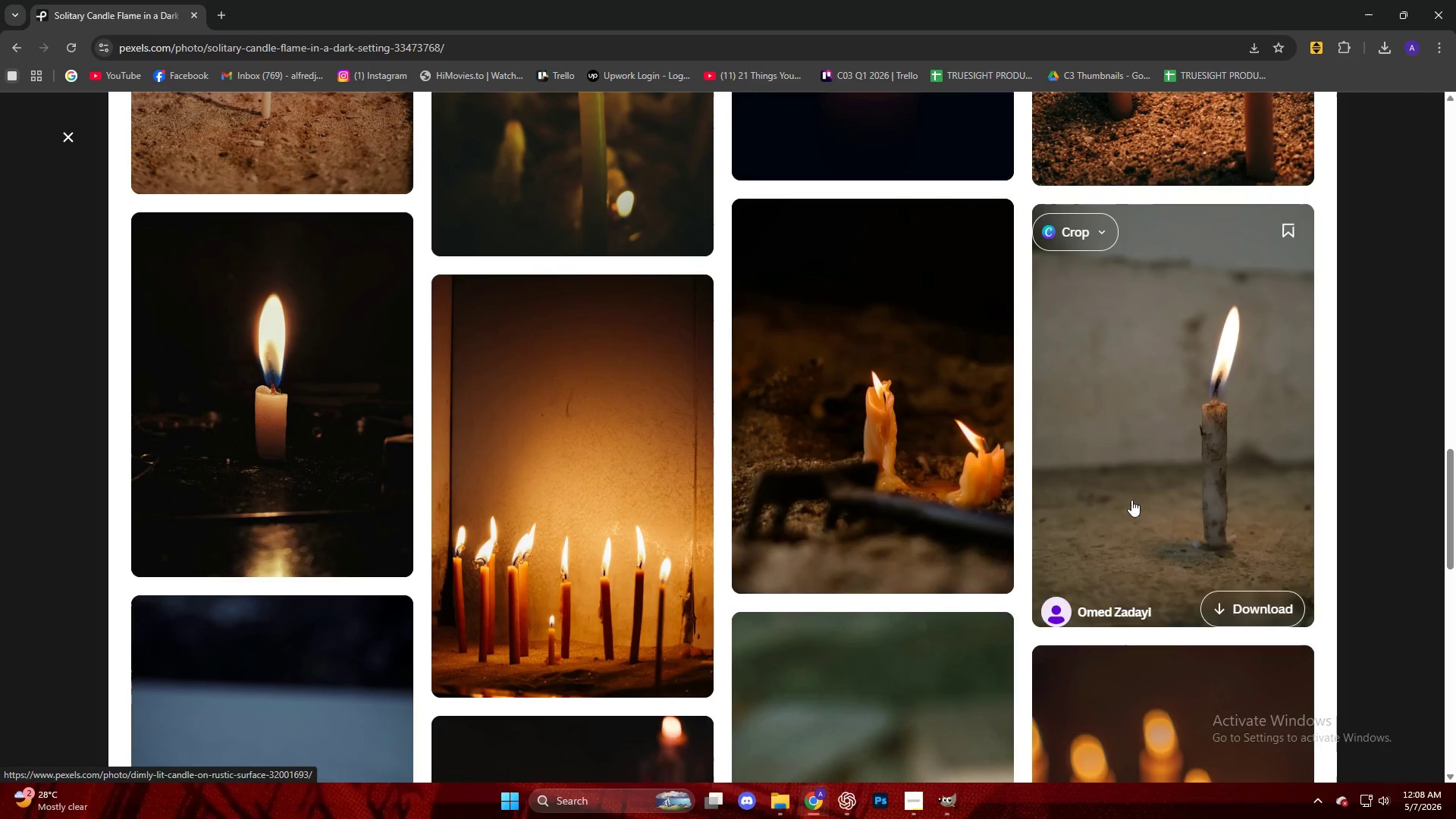 
left_click([1143, 475])
 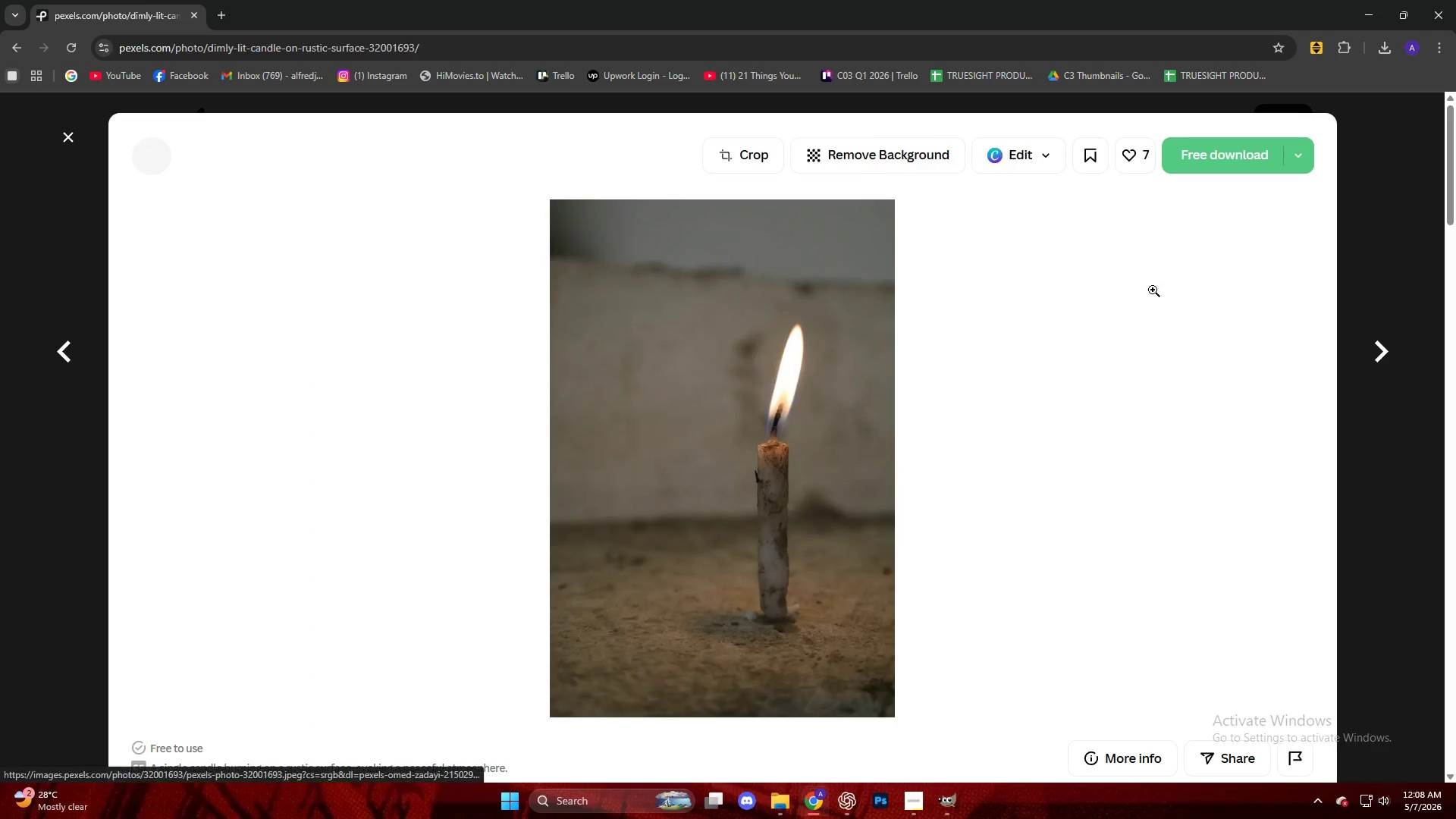 
left_click([1210, 157])
 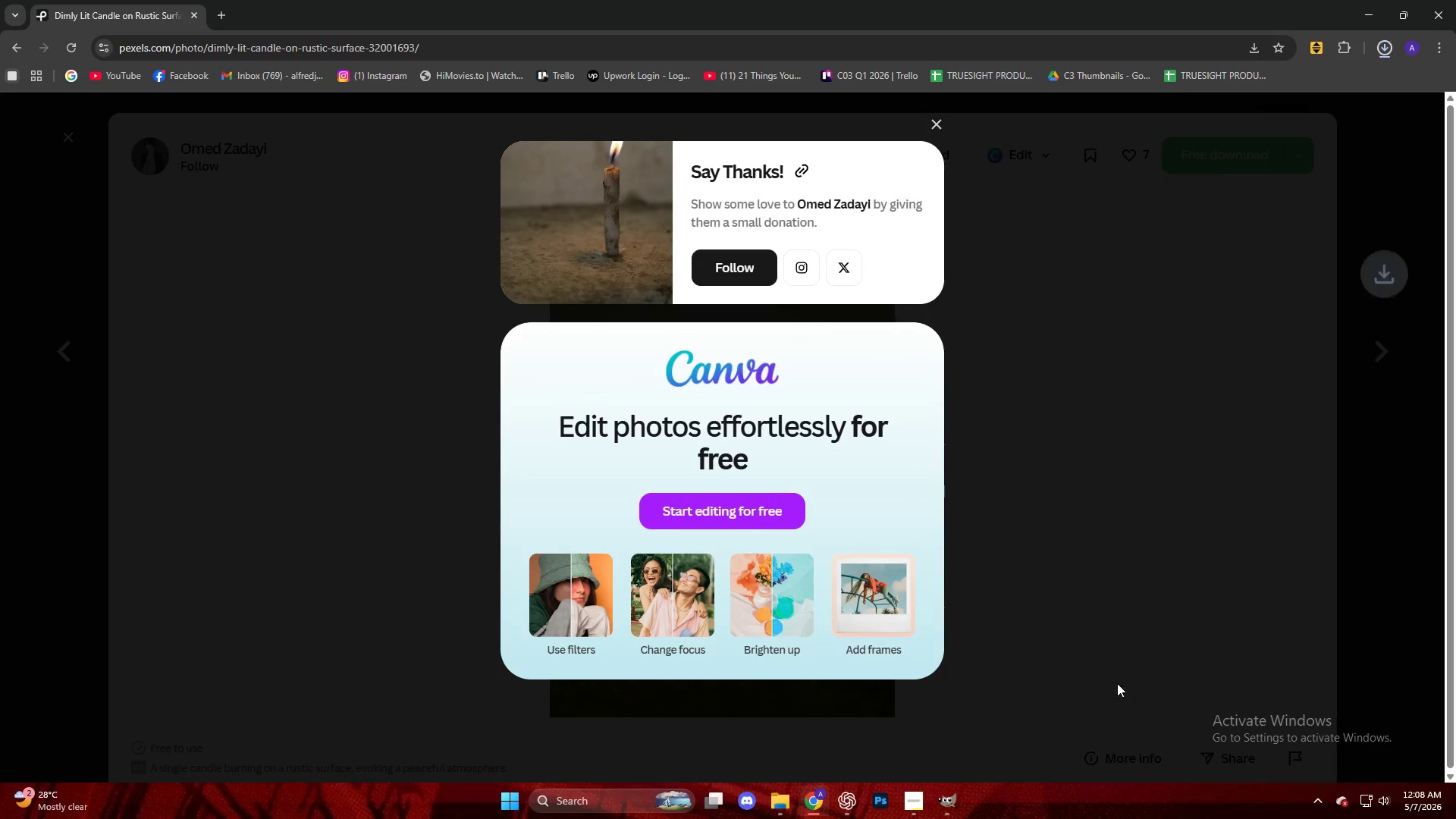 
left_click([770, 802])
 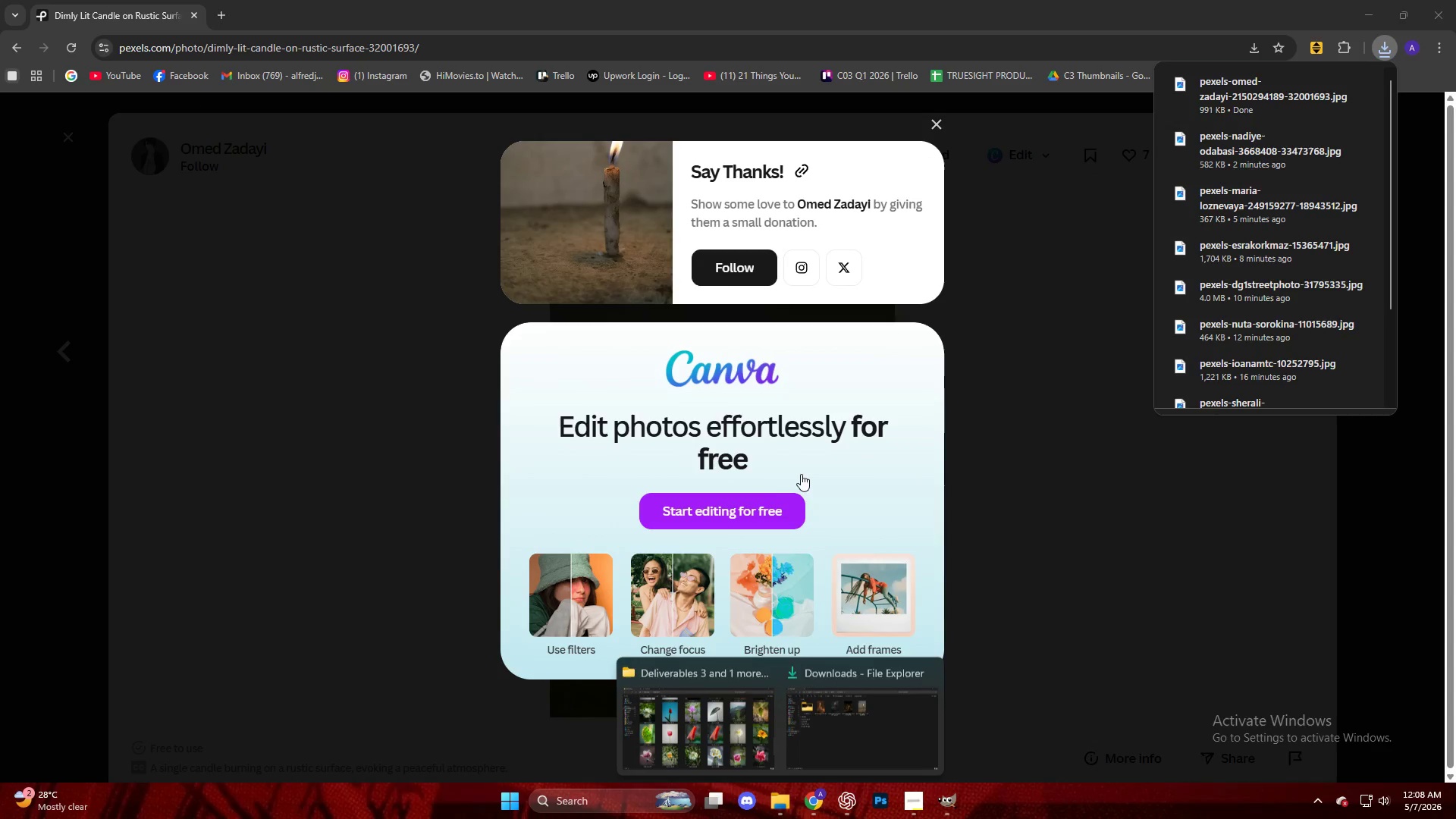 
scroll: coordinate [801, 473], scroll_direction: down, amount: 1.0
 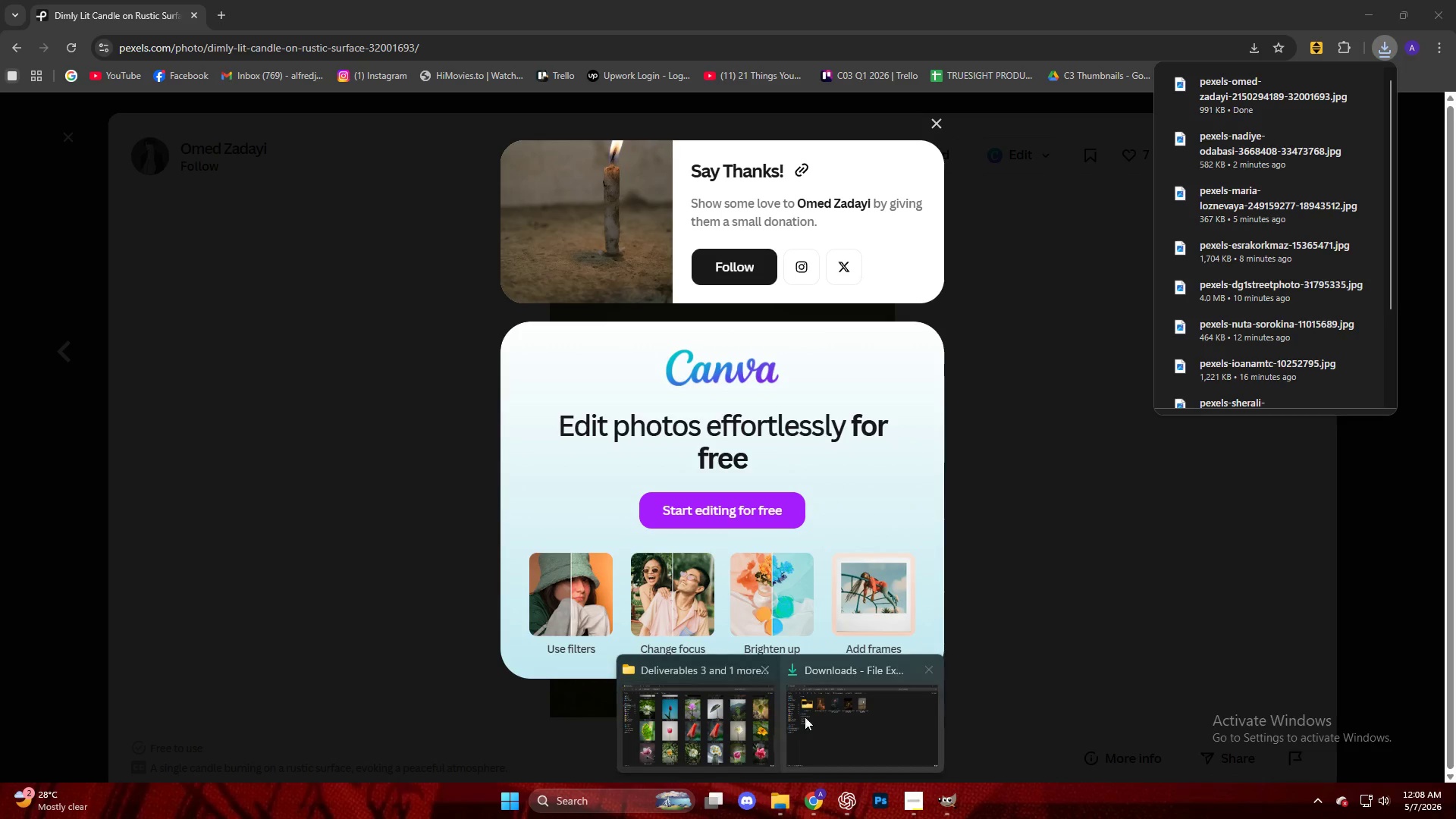 
left_click([704, 708])
 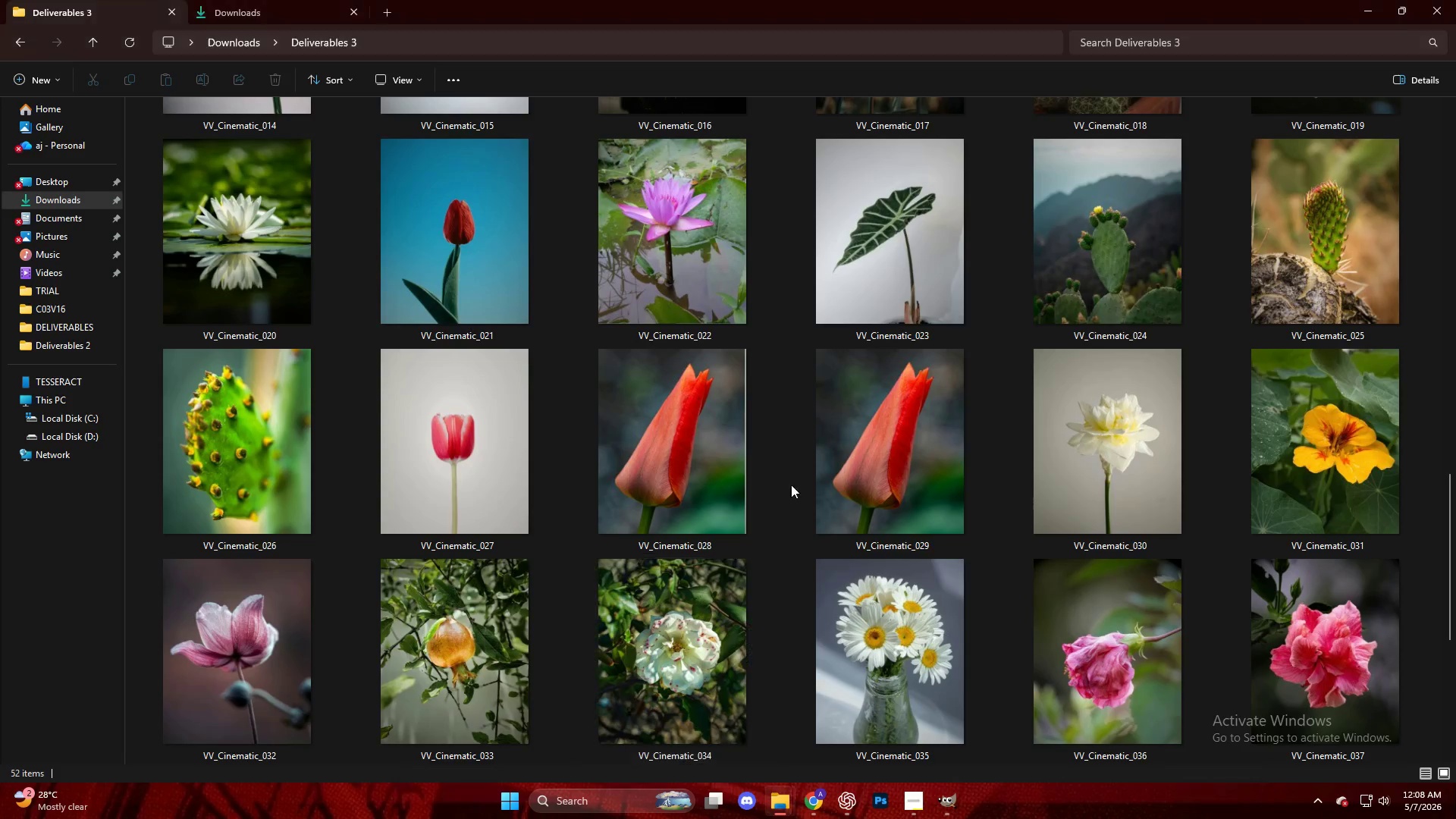 
scroll: coordinate [858, 548], scroll_direction: down, amount: 12.0
 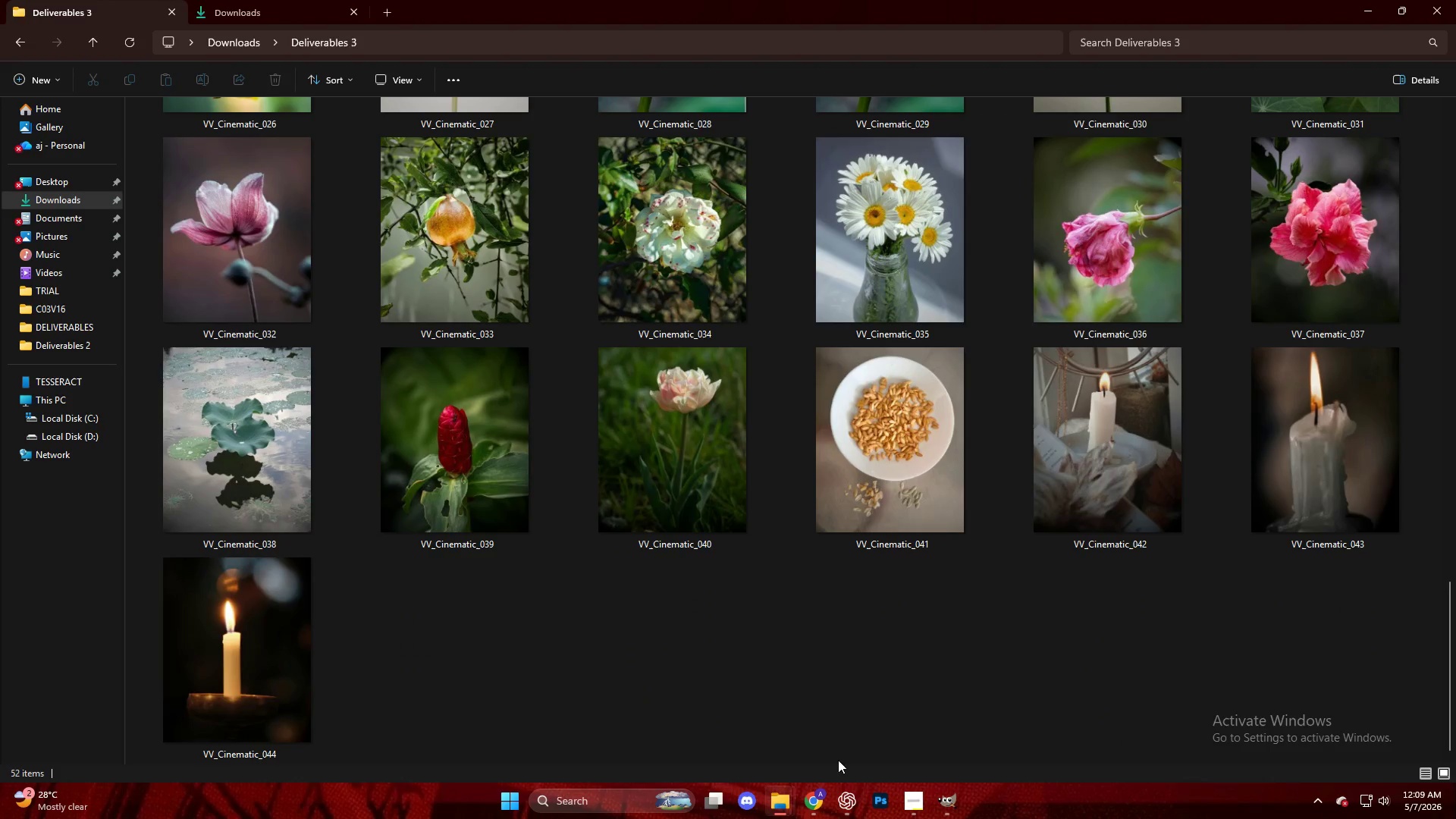 
left_click([949, 805])
 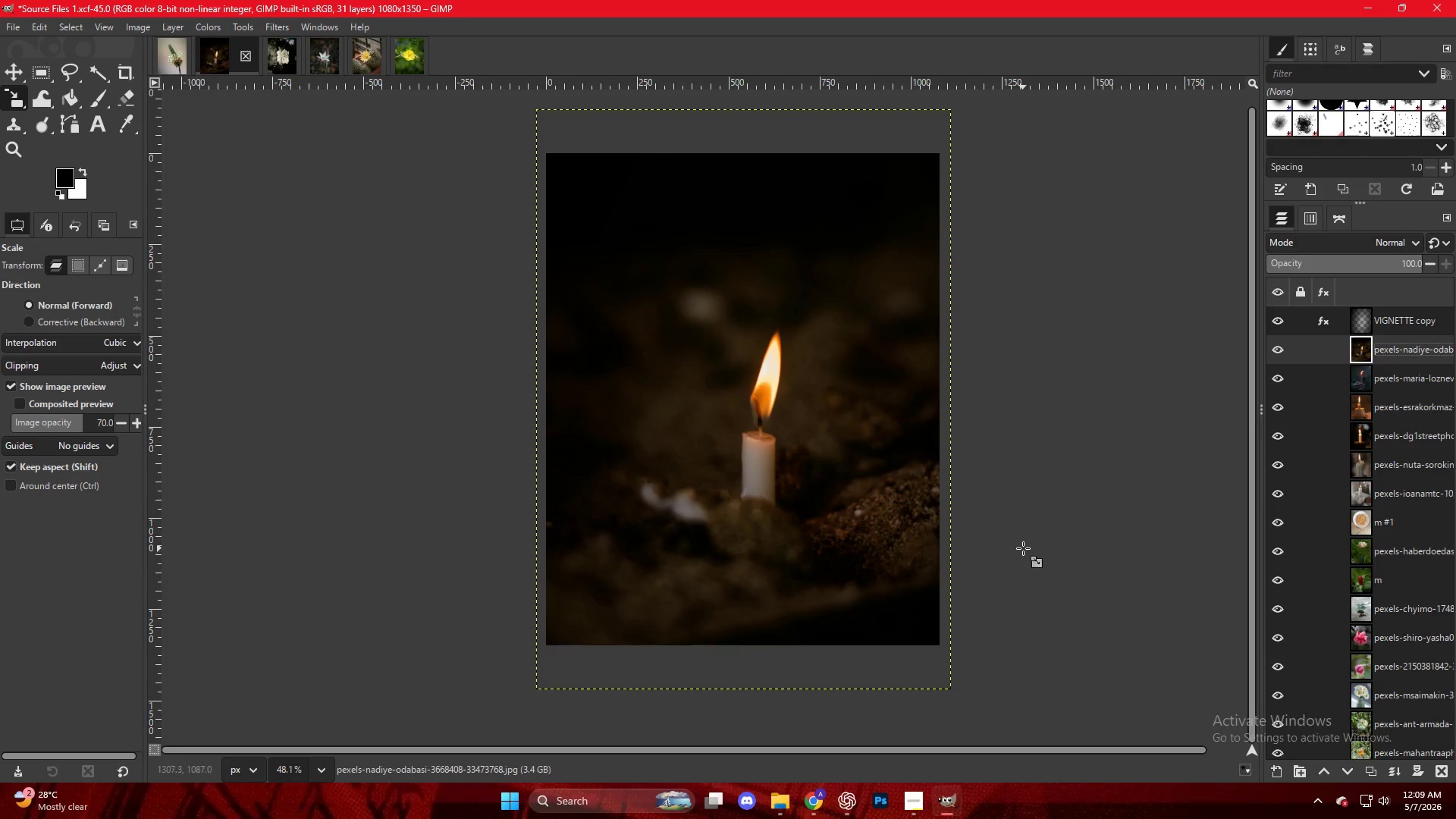 
key(Control+Shift+E)
 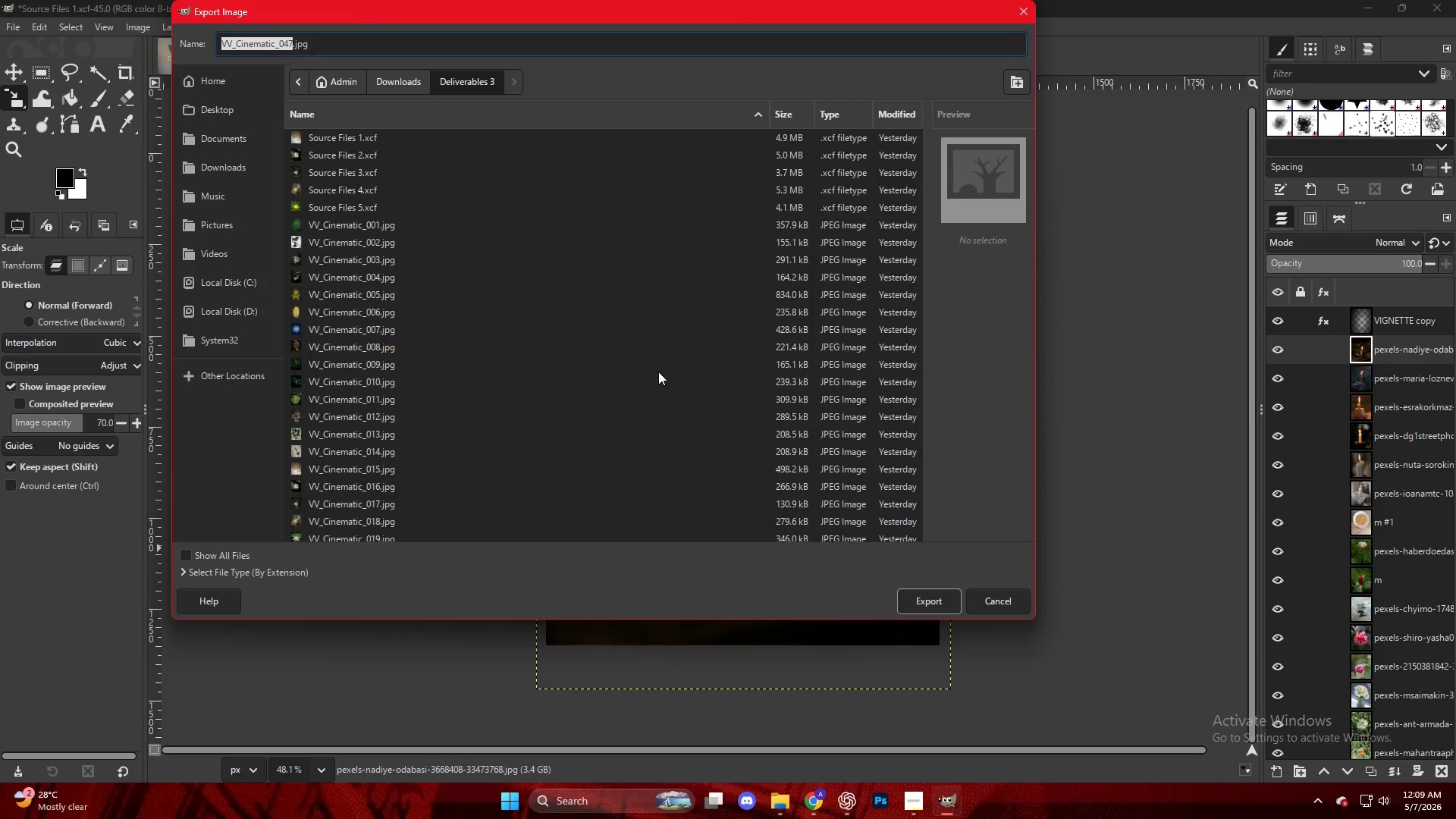 
left_click([413, 534])
 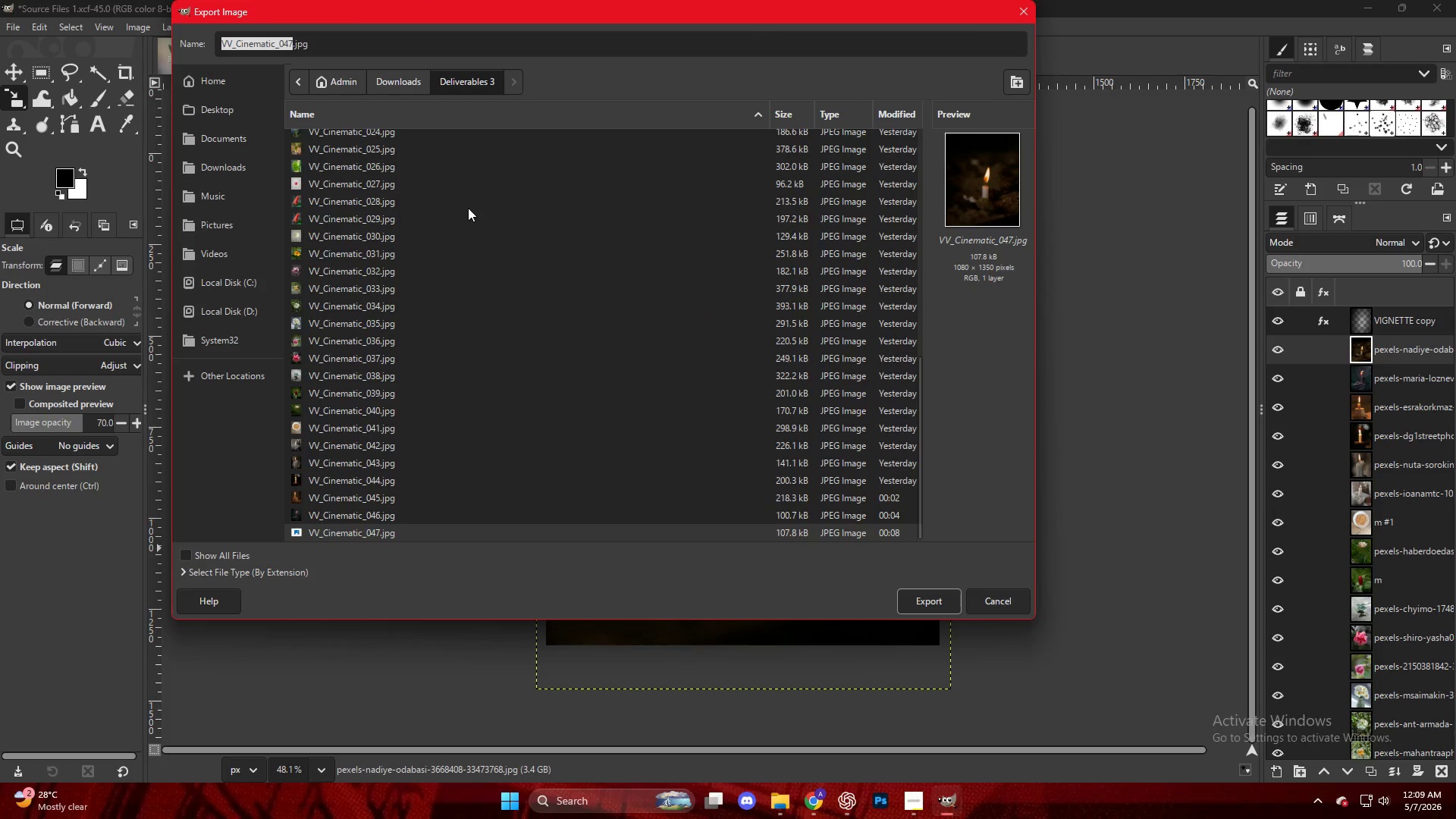 
scroll: coordinate [460, 502], scroll_direction: down, amount: 20.0
 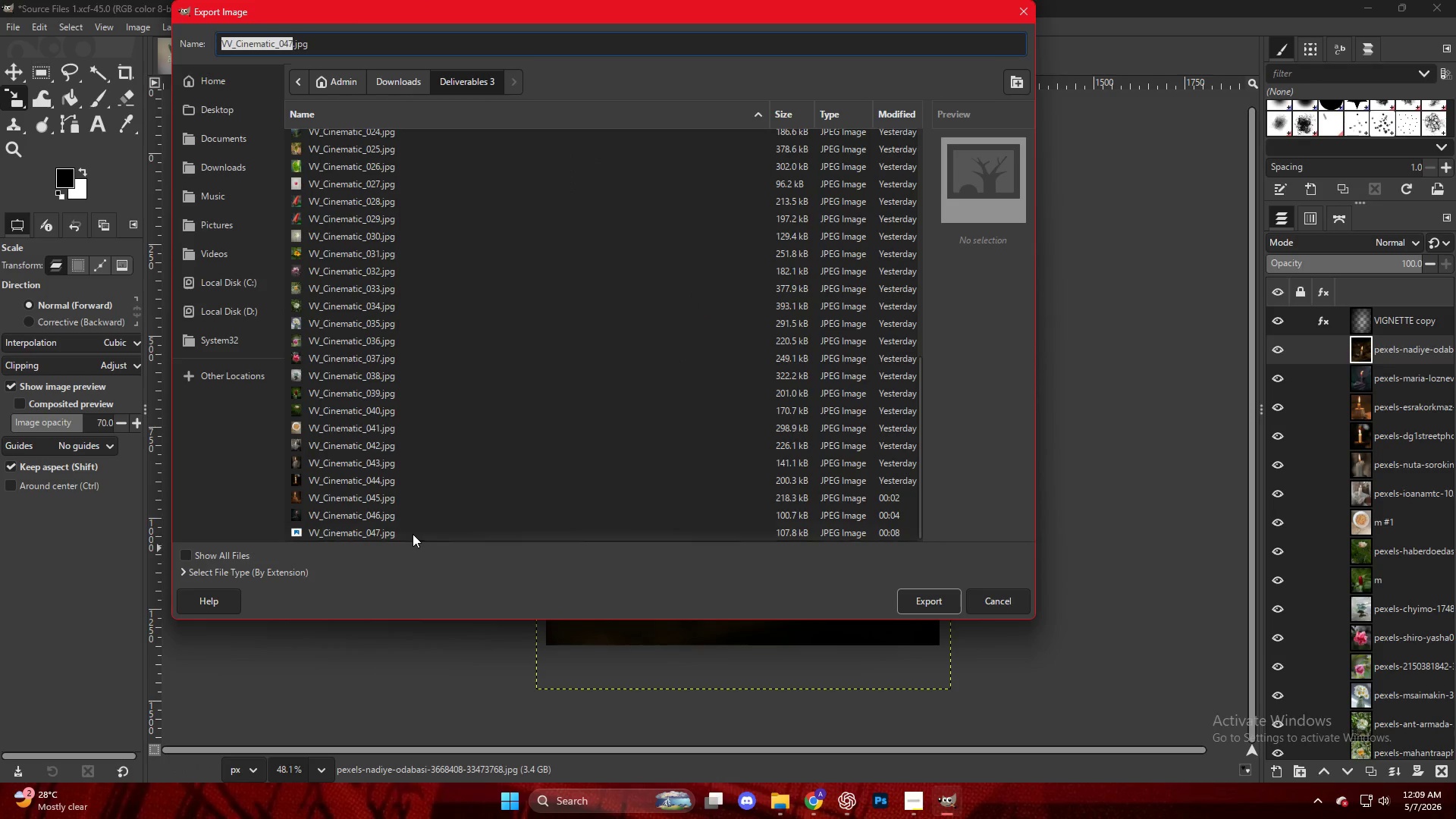 
key(Escape)
 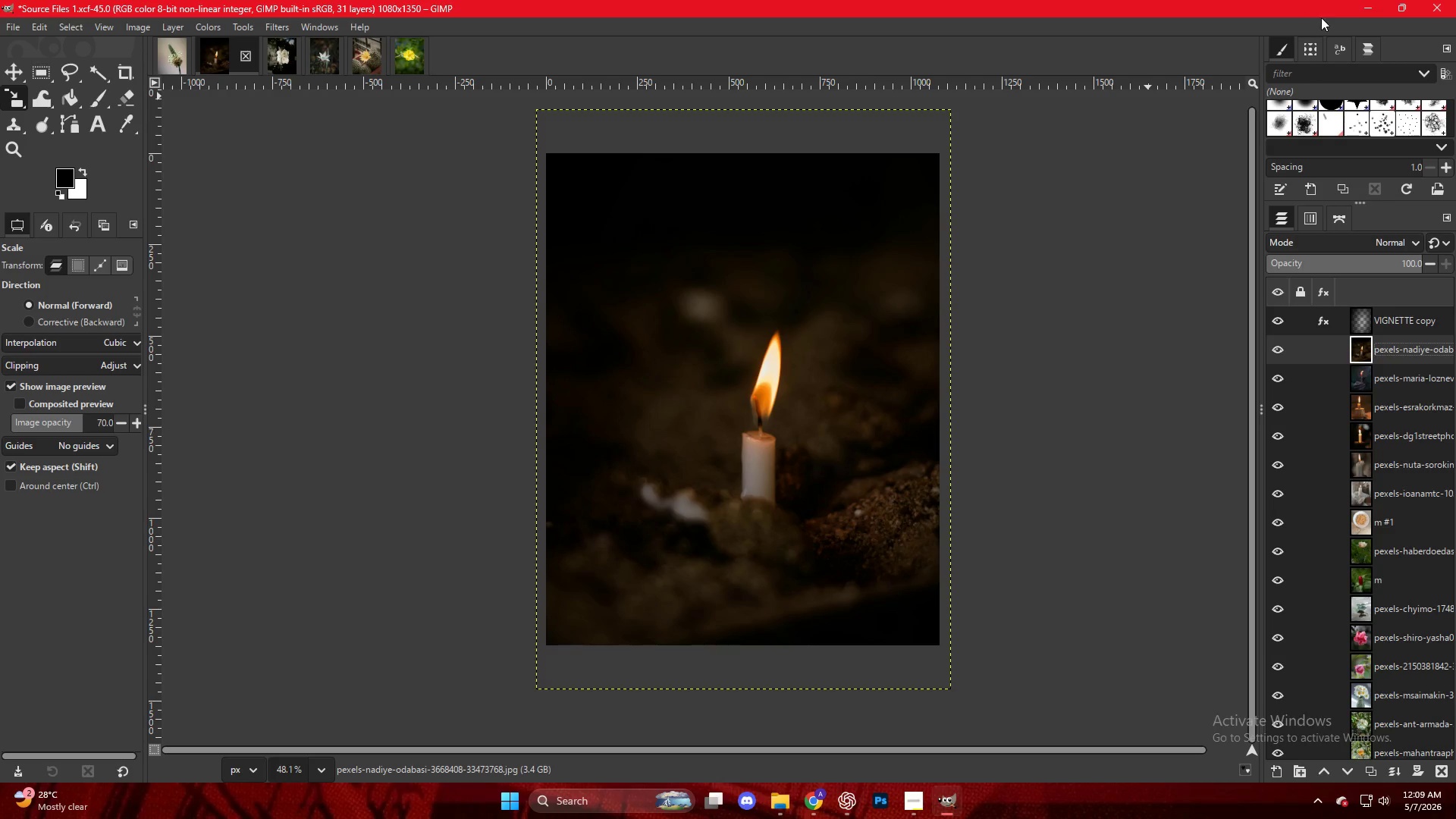 
left_click([1360, 11])
 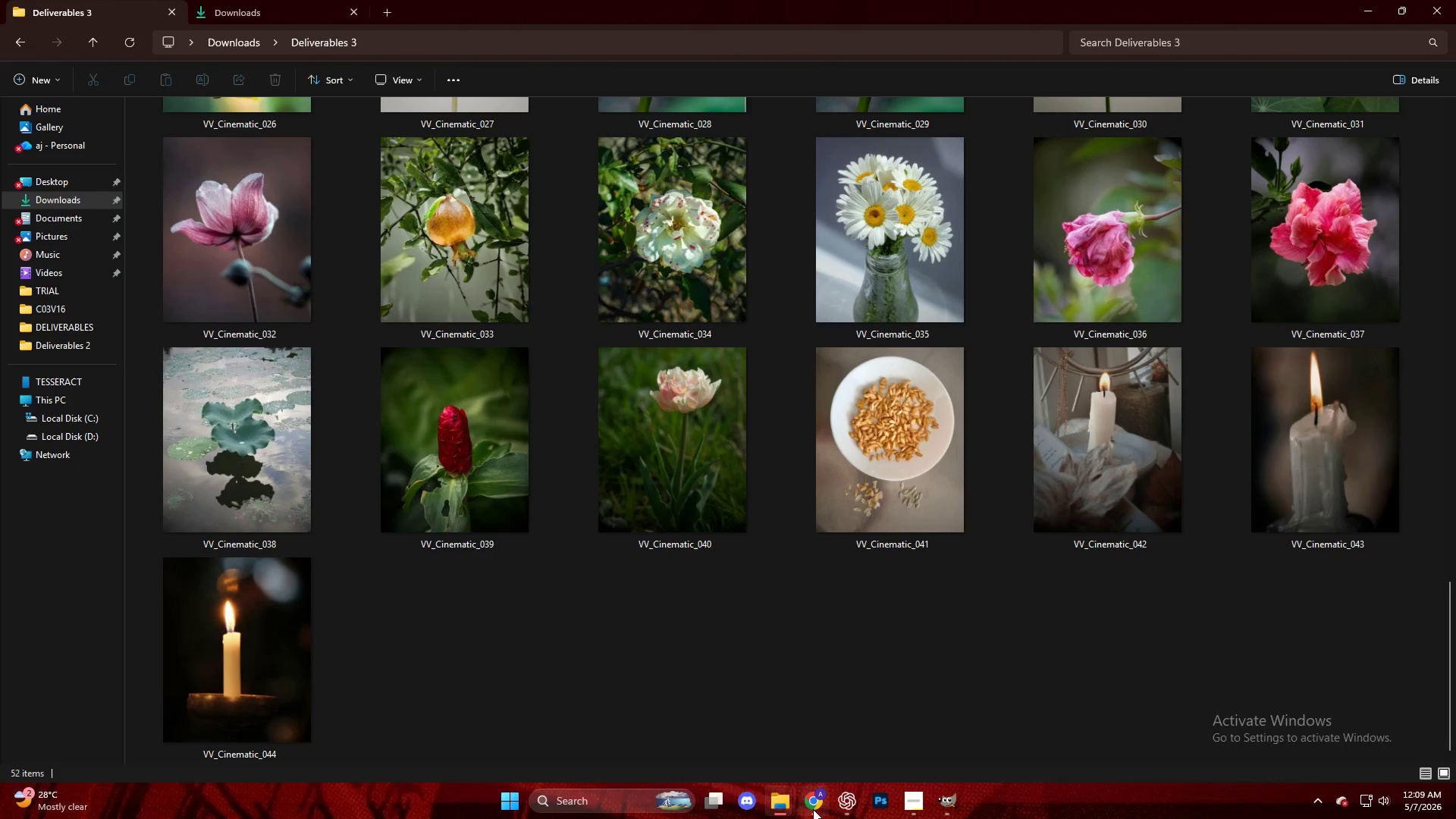 
left_click([829, 711])
 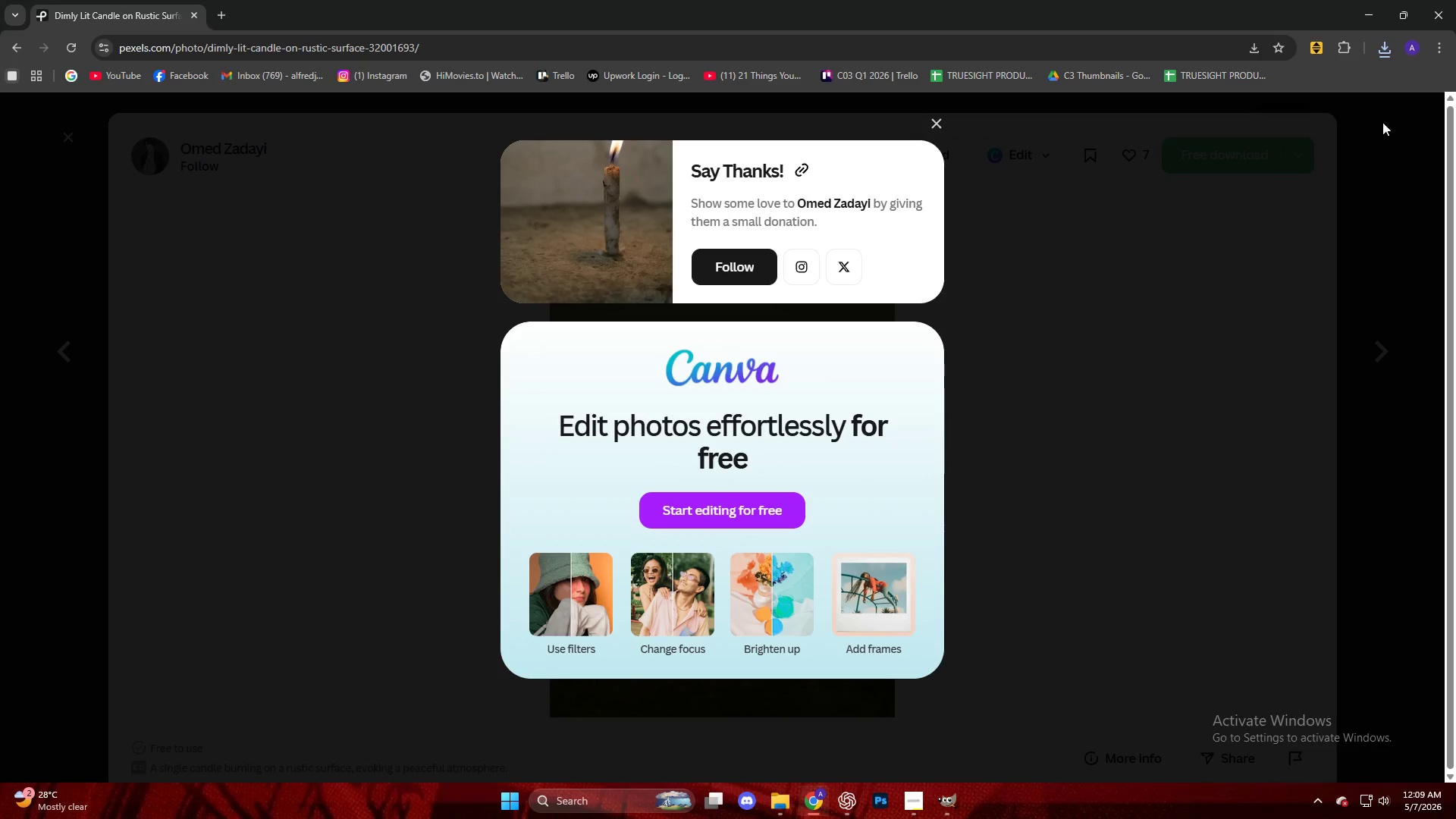 
left_click([1392, 58])
 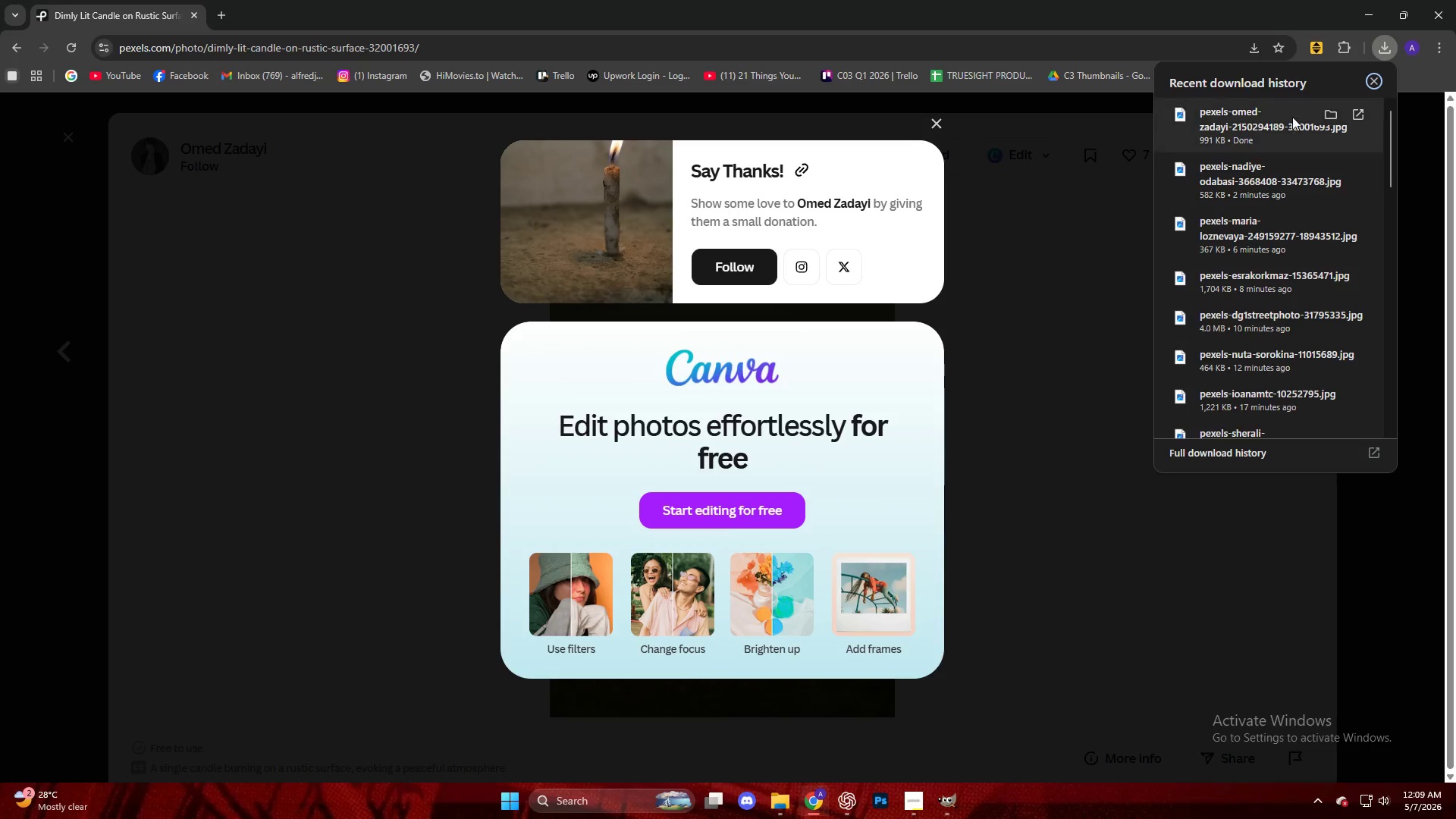 
left_click_drag(start_coordinate=[1285, 130], to_coordinate=[811, 436])
 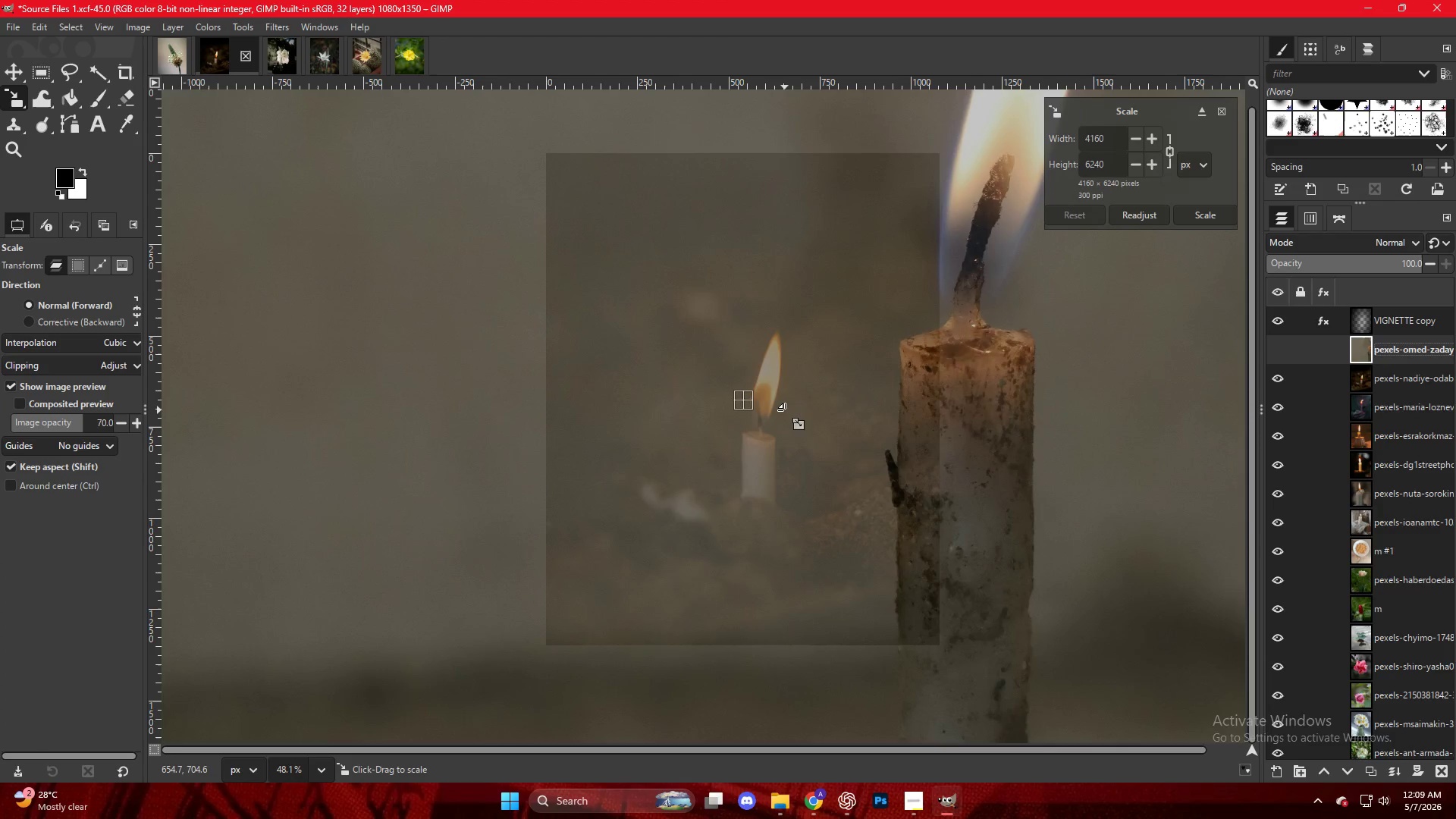 
hold_key(key=ControlLeft, duration=0.52)
scroll: coordinate [801, 425], scroll_direction: down, amount: 13.0
 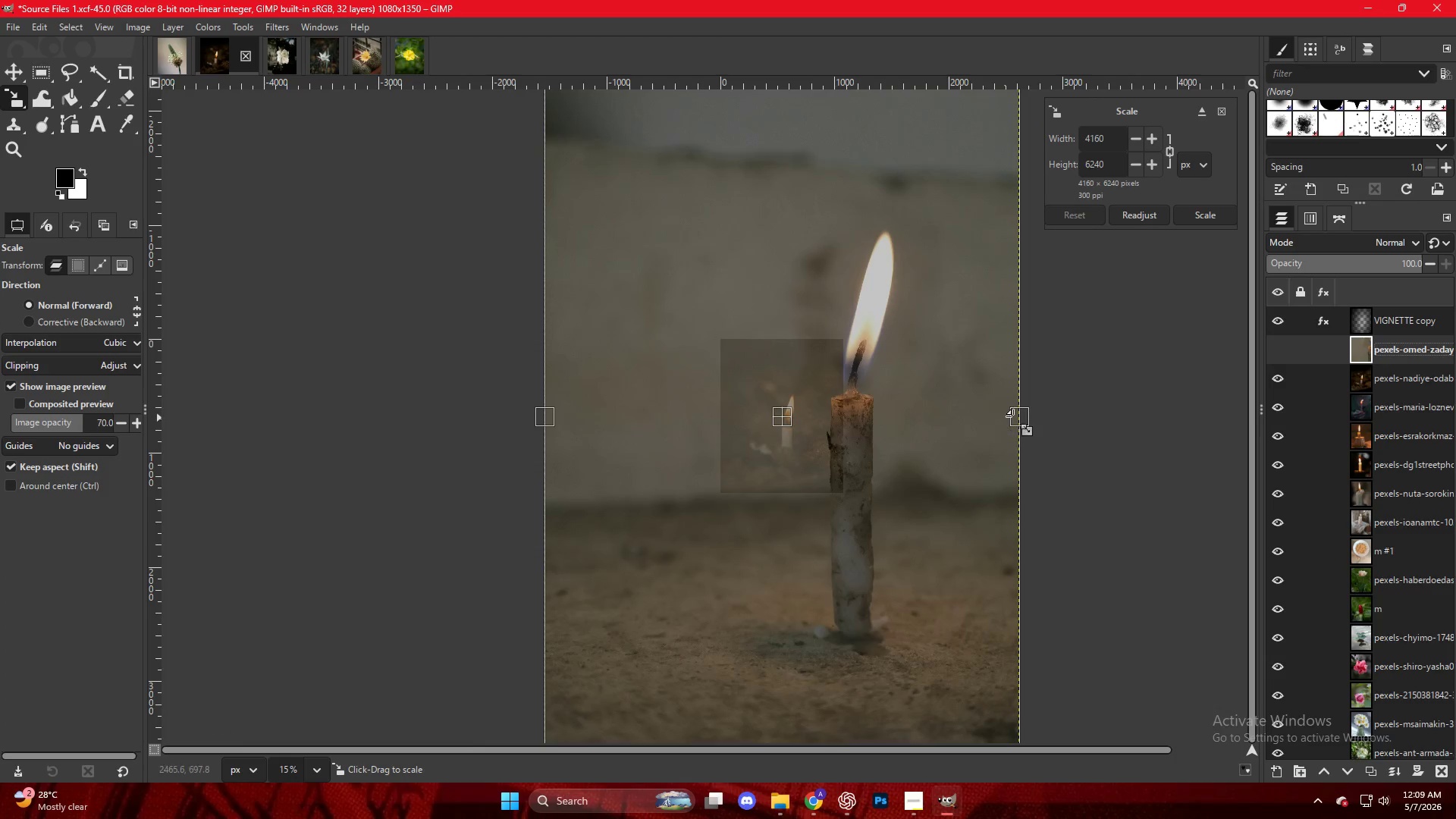 
left_click_drag(start_coordinate=[1021, 417], to_coordinate=[847, 408])
 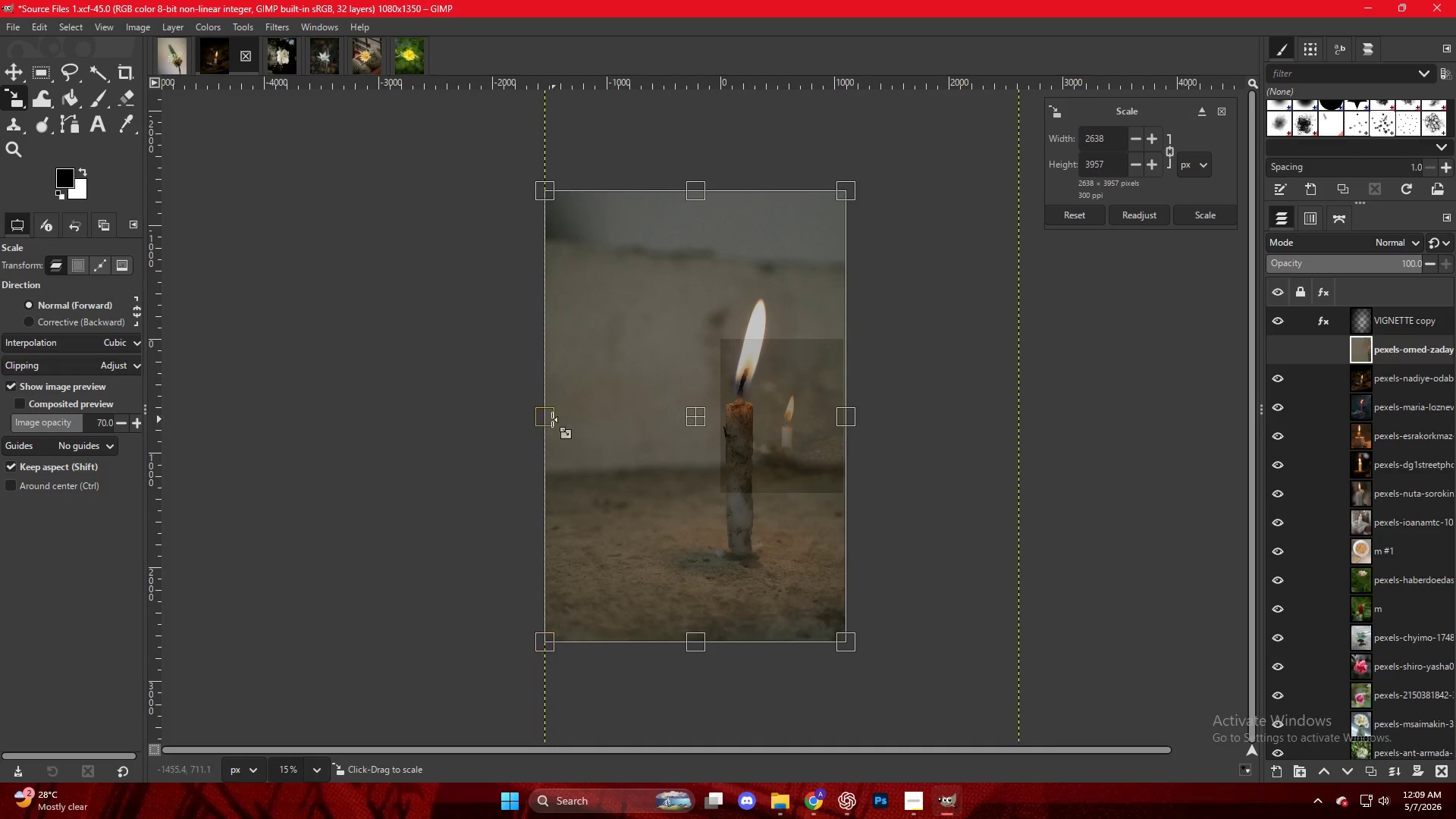 
left_click_drag(start_coordinate=[546, 418], to_coordinate=[720, 419])
 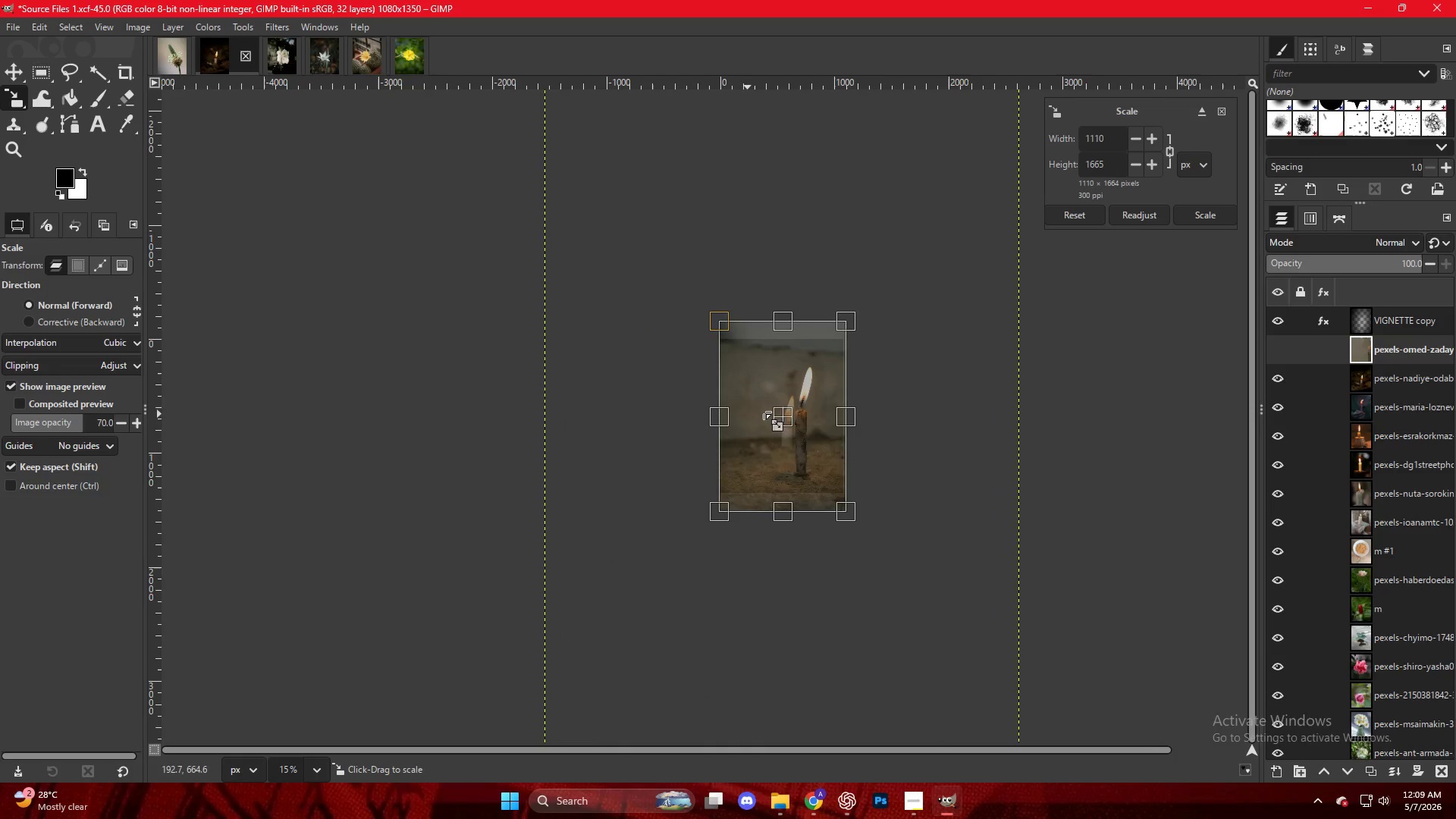 
hold_key(key=ControlLeft, duration=1.66)
scroll: coordinate [792, 406], scroll_direction: up, amount: 8.0
 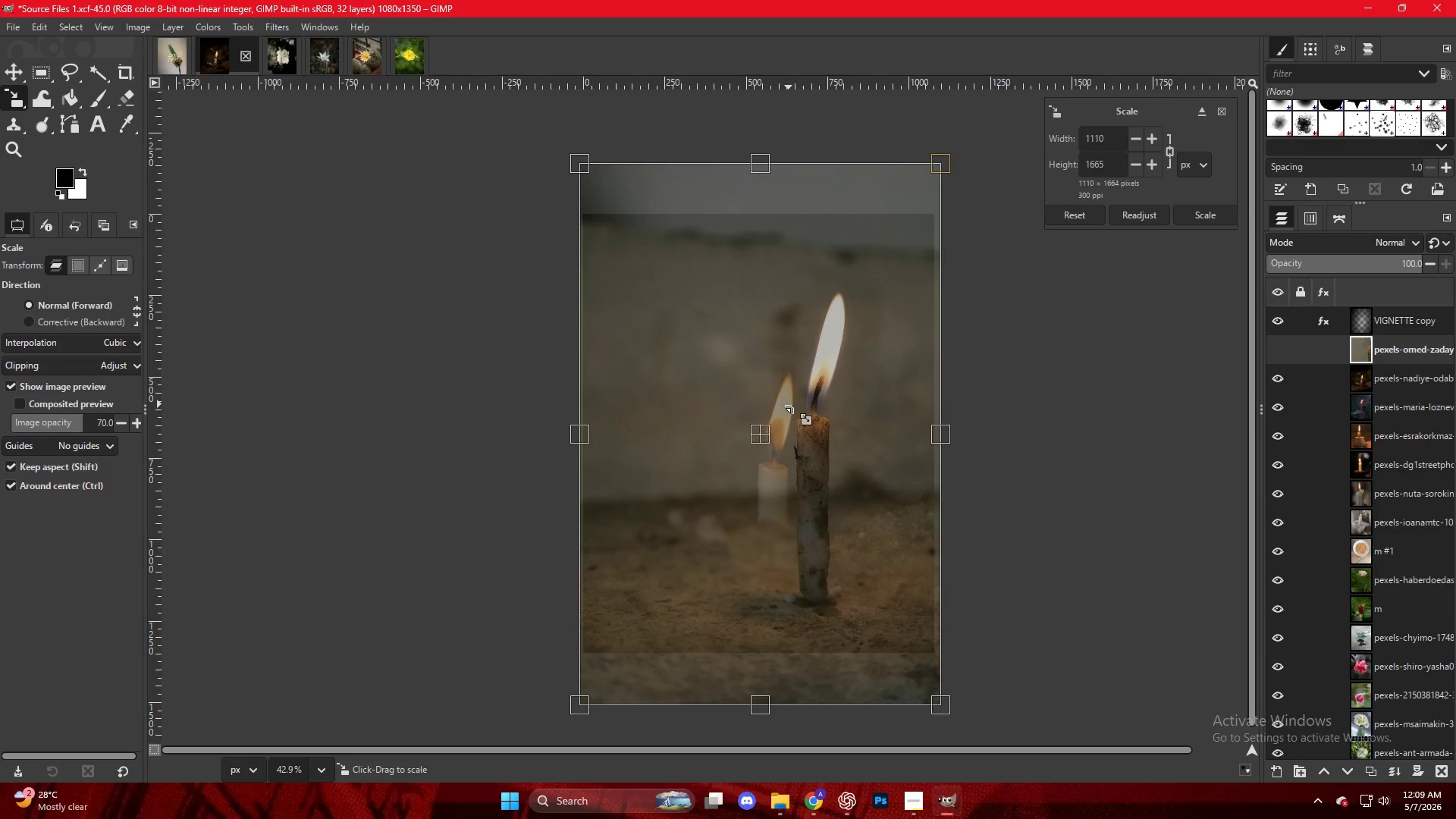 
left_click([792, 406])
 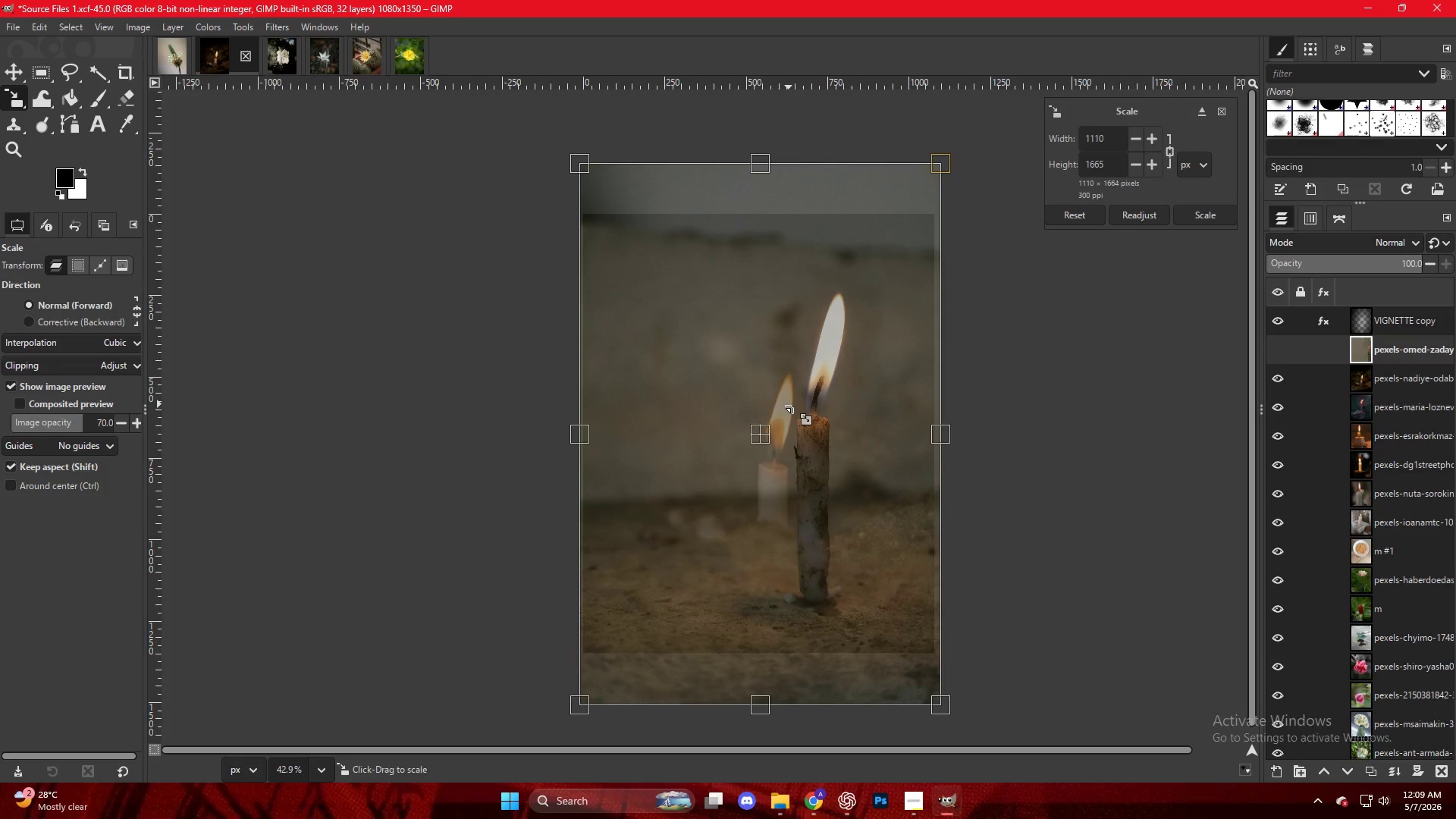 
key(NumpadEnter)
 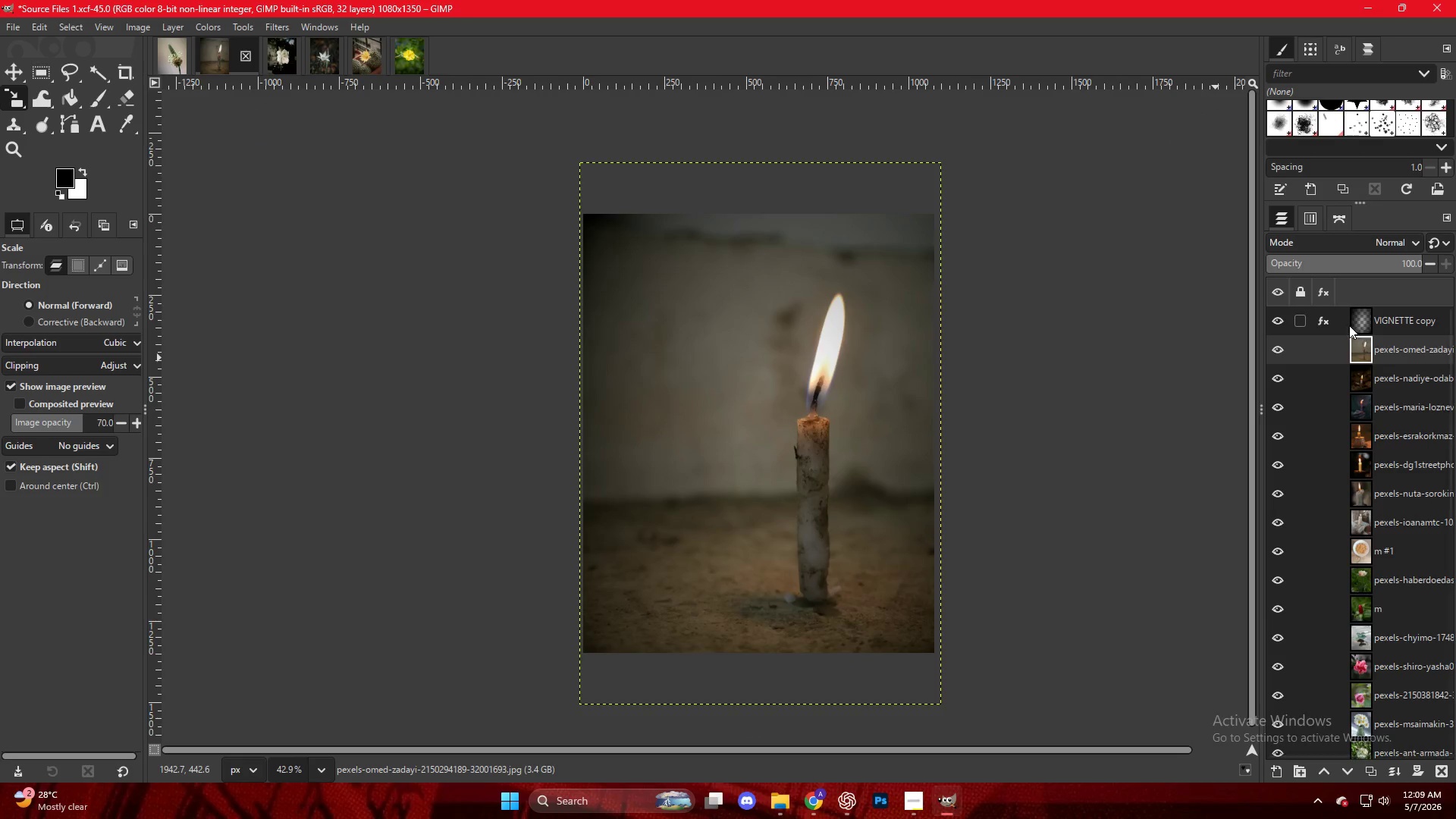 
left_click([1321, 320])
 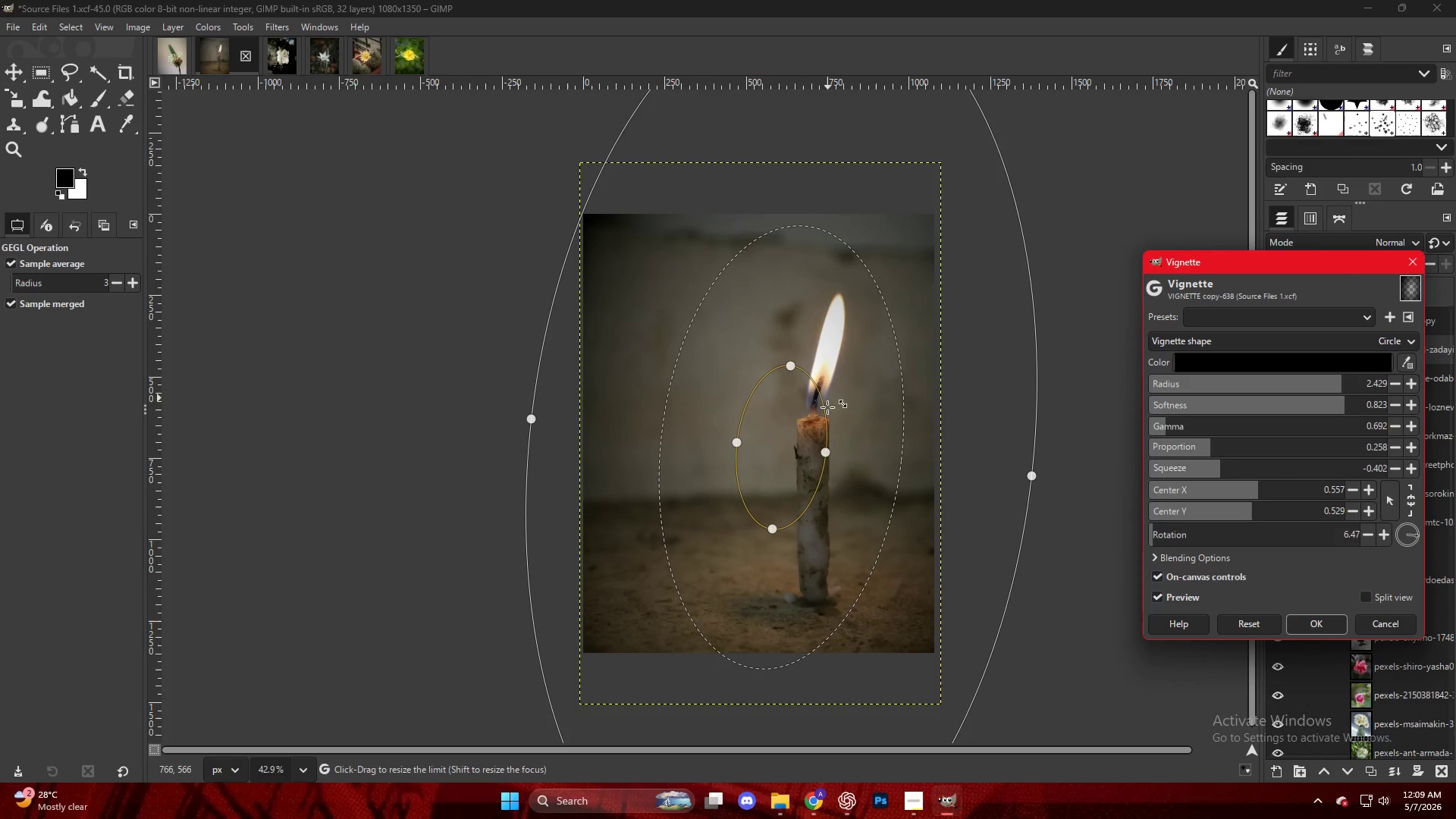 
left_click_drag(start_coordinate=[786, 370], to_coordinate=[797, 315])
 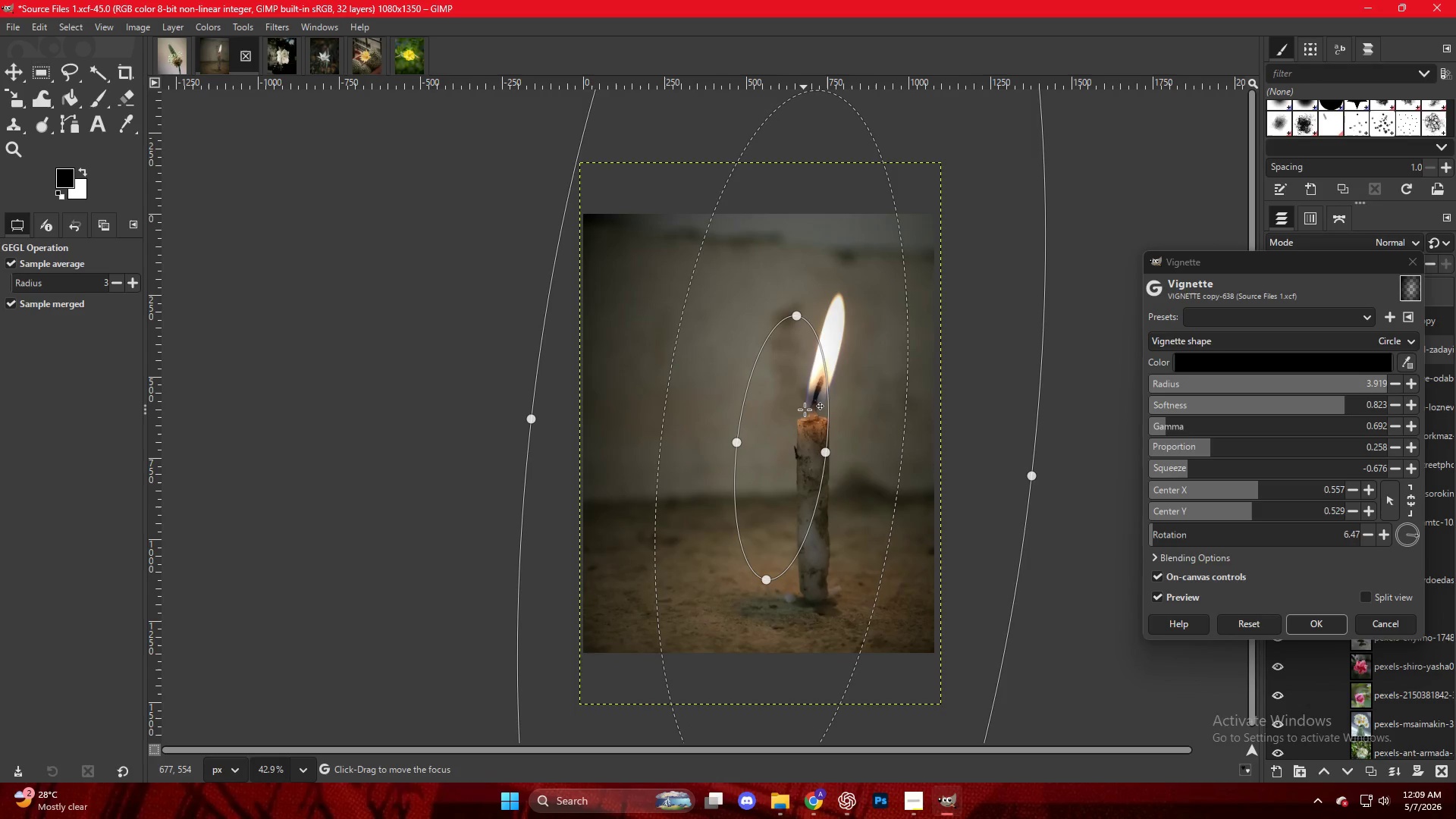 
left_click_drag(start_coordinate=[808, 417], to_coordinate=[843, 403])
 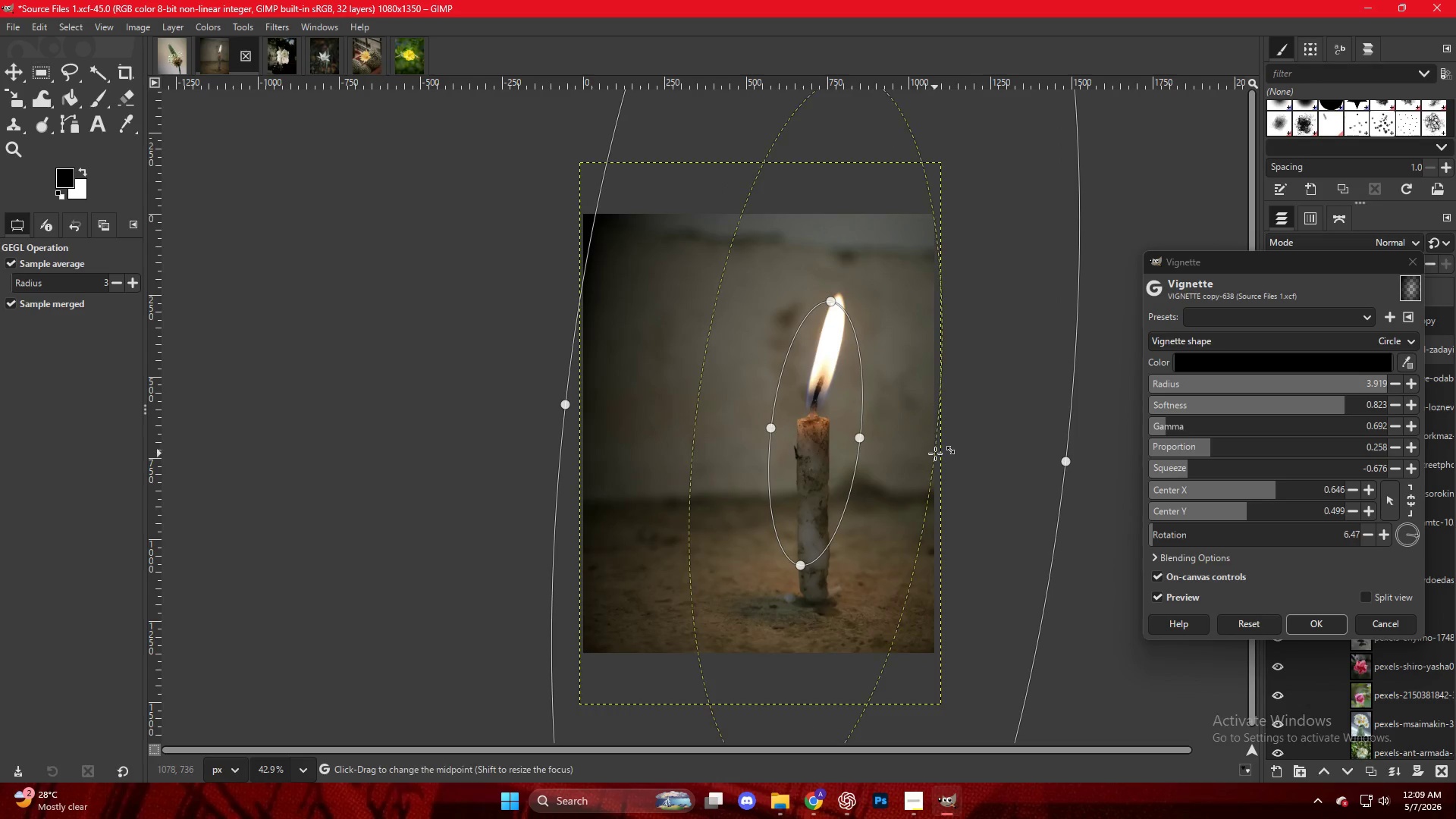 
left_click_drag(start_coordinate=[934, 453], to_coordinate=[880, 453])
 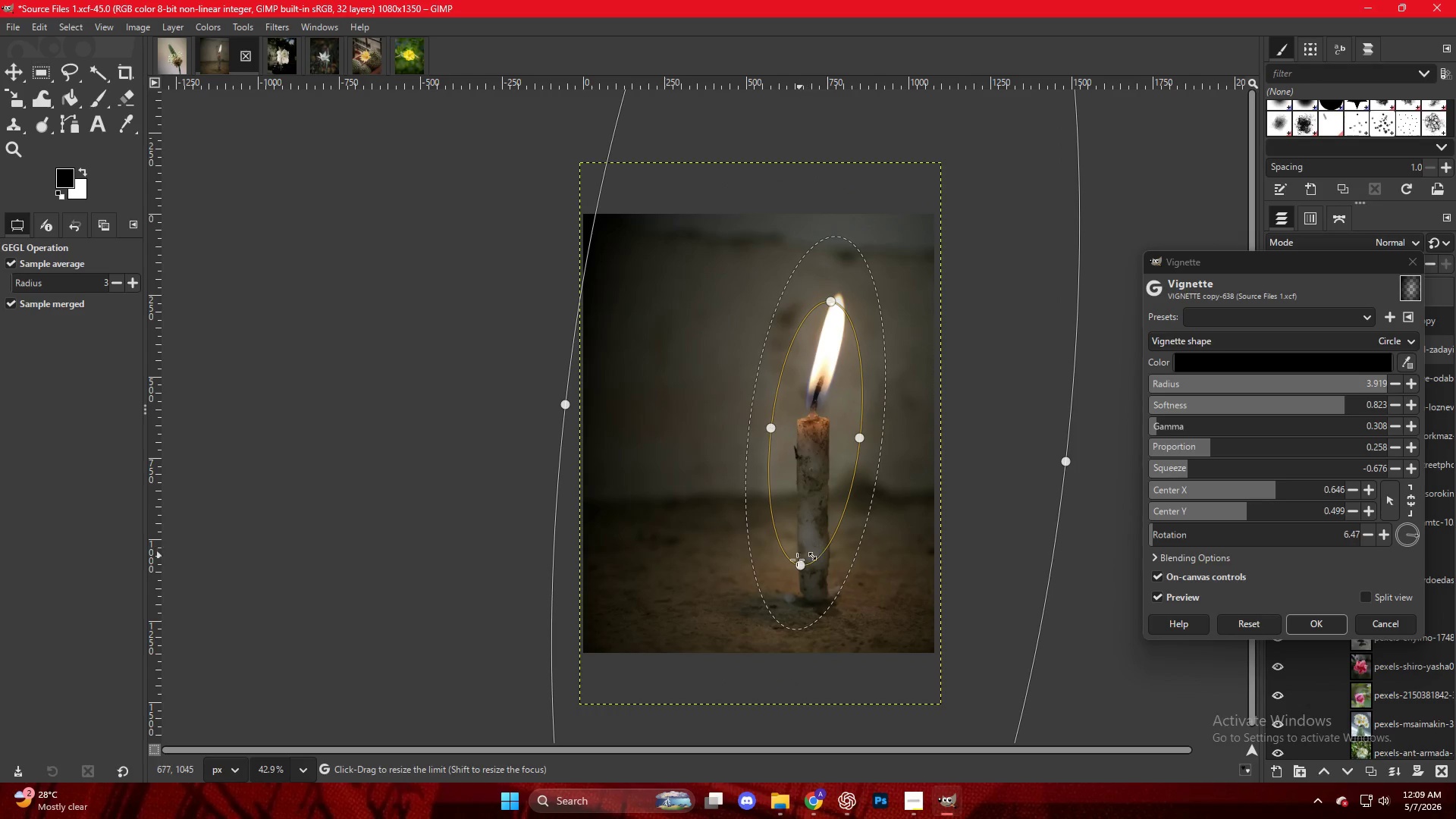 
left_click_drag(start_coordinate=[795, 568], to_coordinate=[796, 604])
 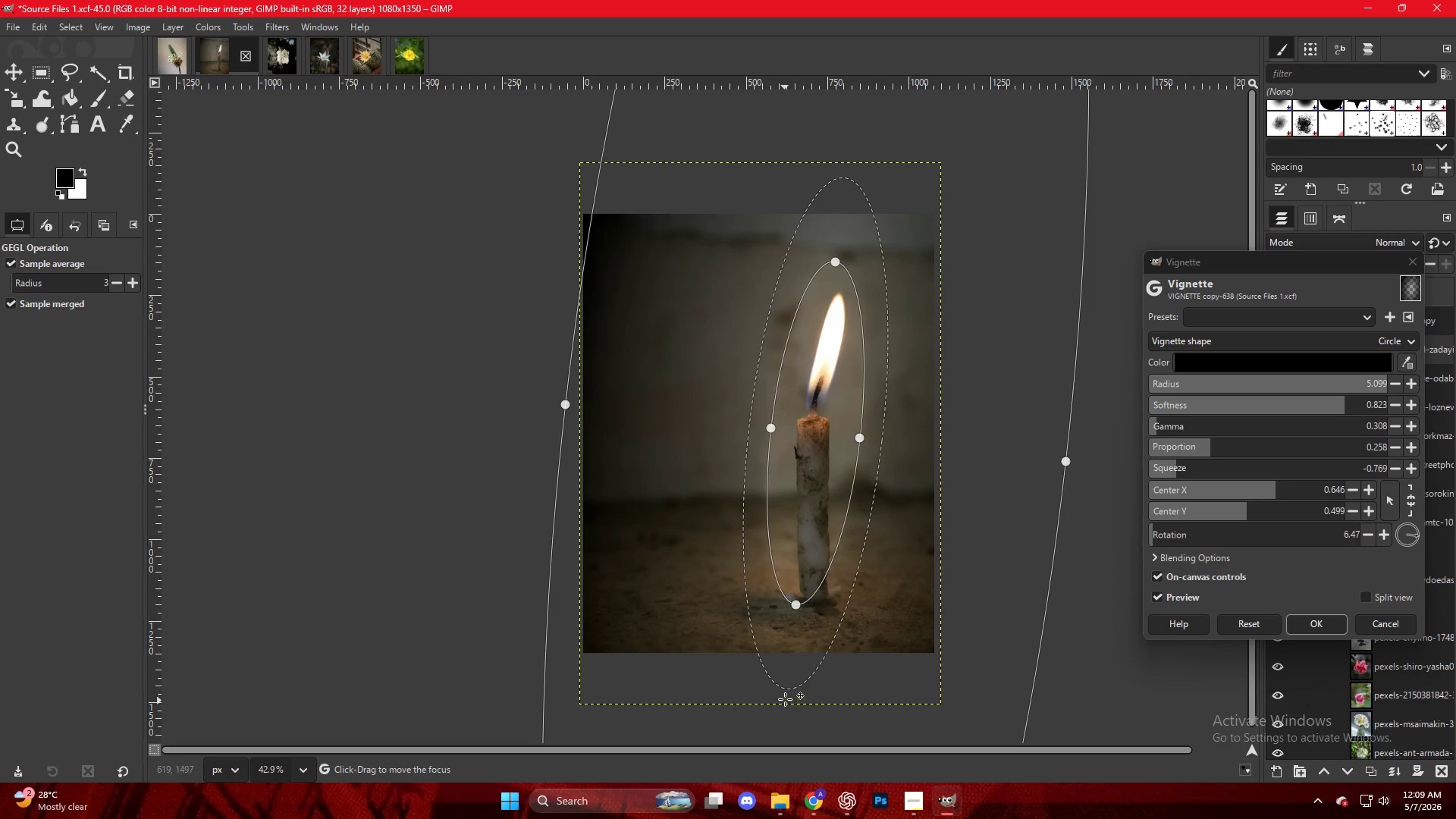 
left_click_drag(start_coordinate=[786, 686], to_coordinate=[792, 665])
 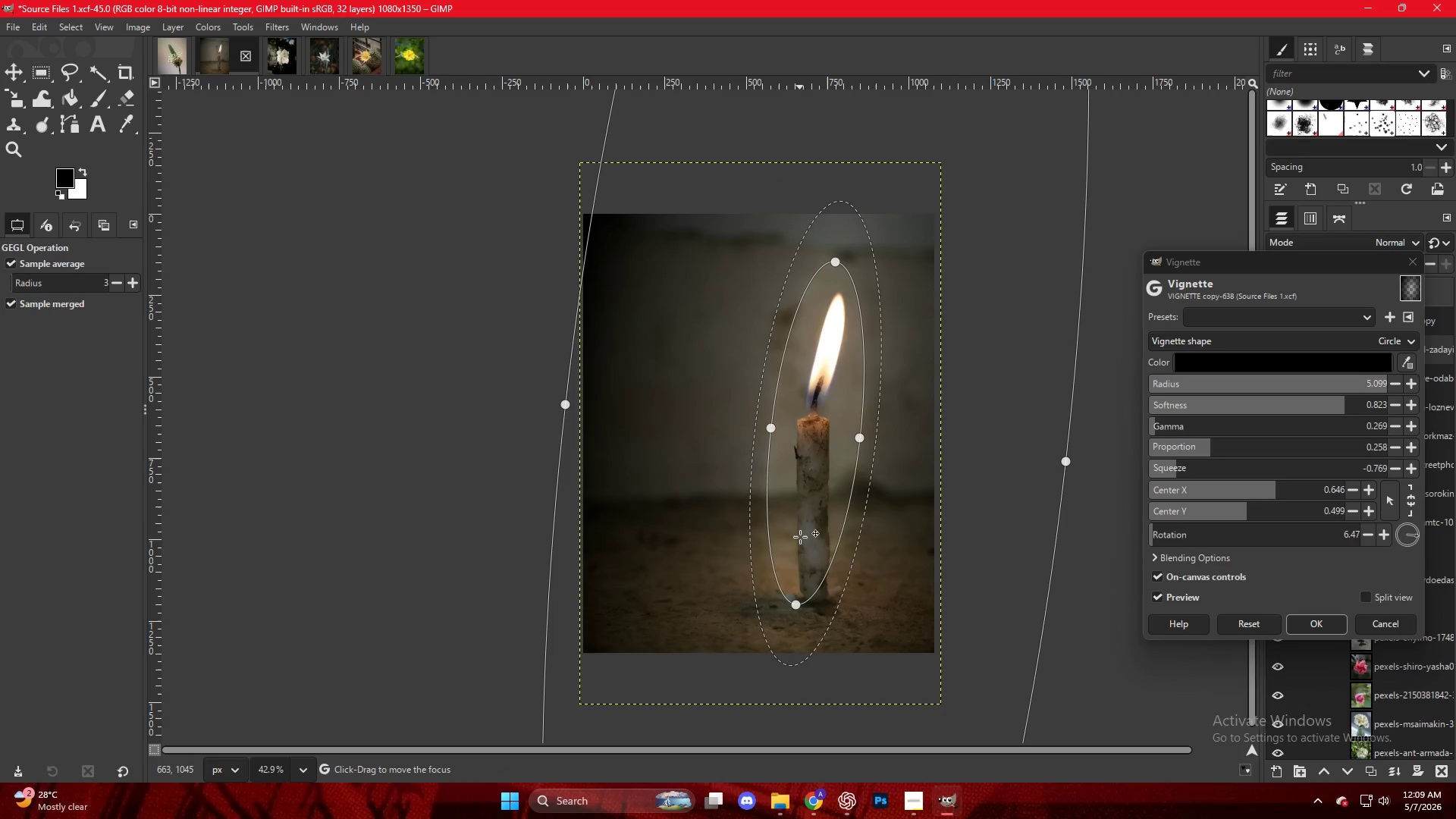 
left_click_drag(start_coordinate=[802, 514], to_coordinate=[803, 524])
 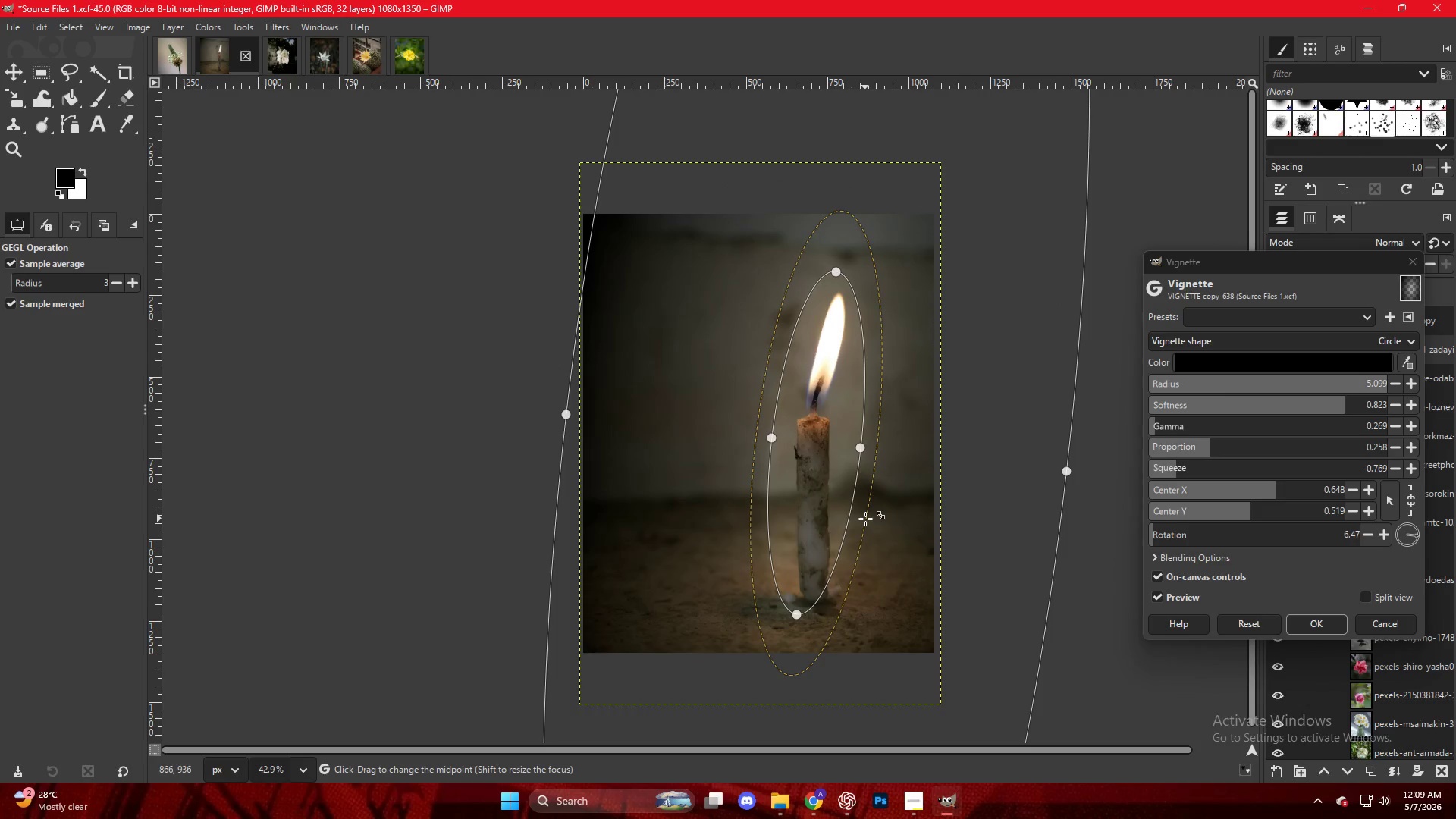 
left_click_drag(start_coordinate=[862, 517], to_coordinate=[870, 520])
 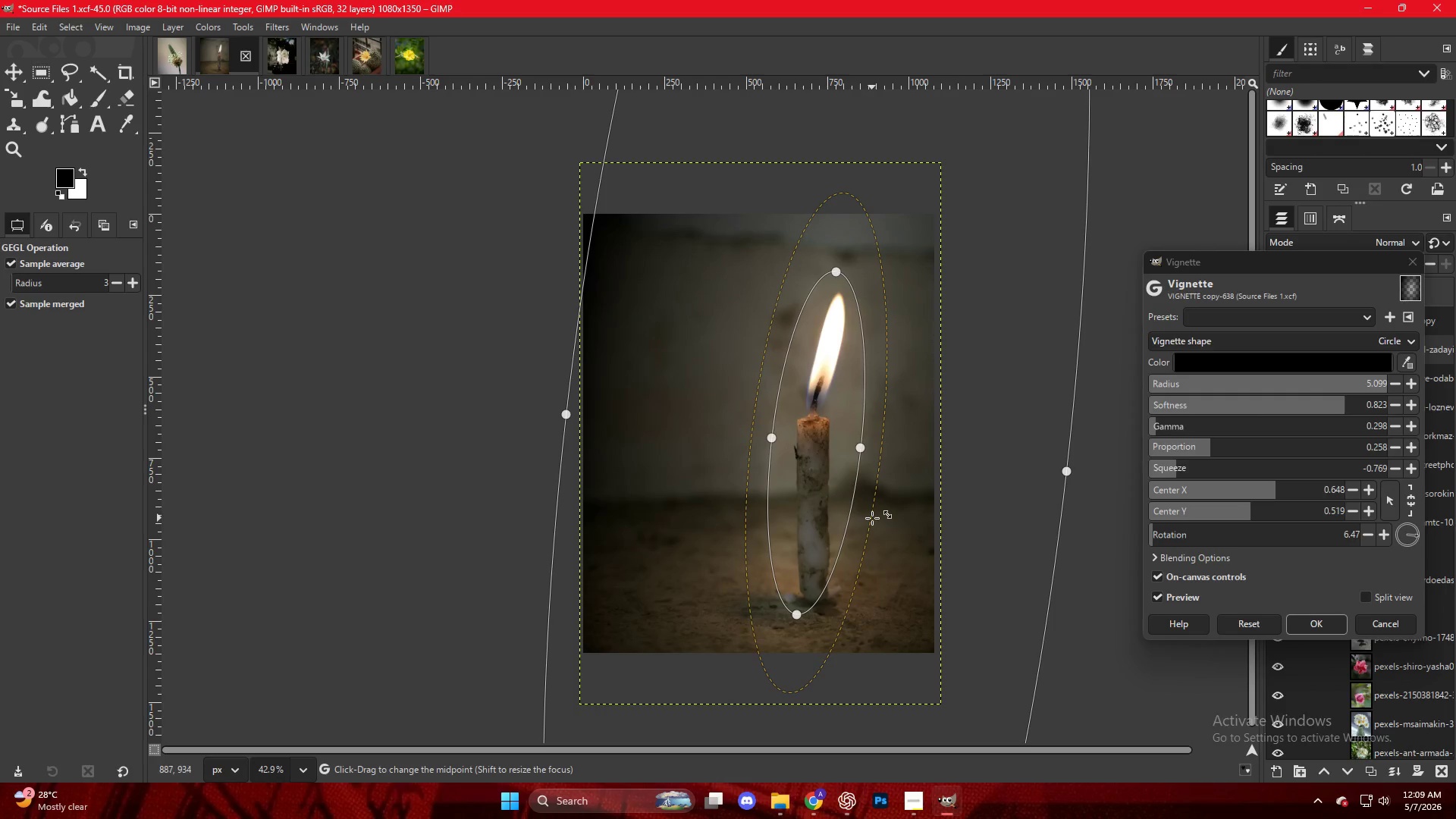 
key(NumpadEnter)
 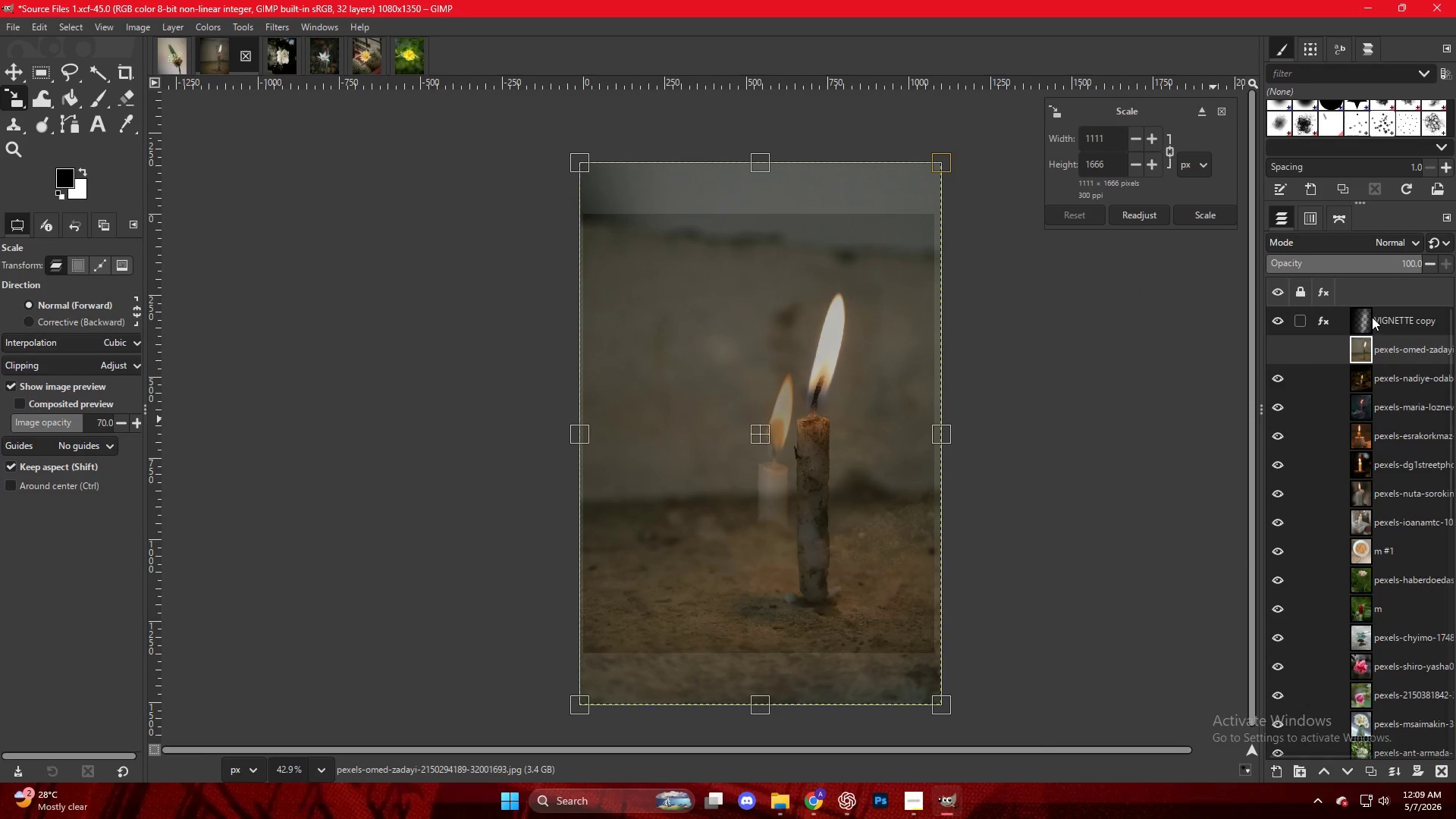 
left_click([1364, 321])
 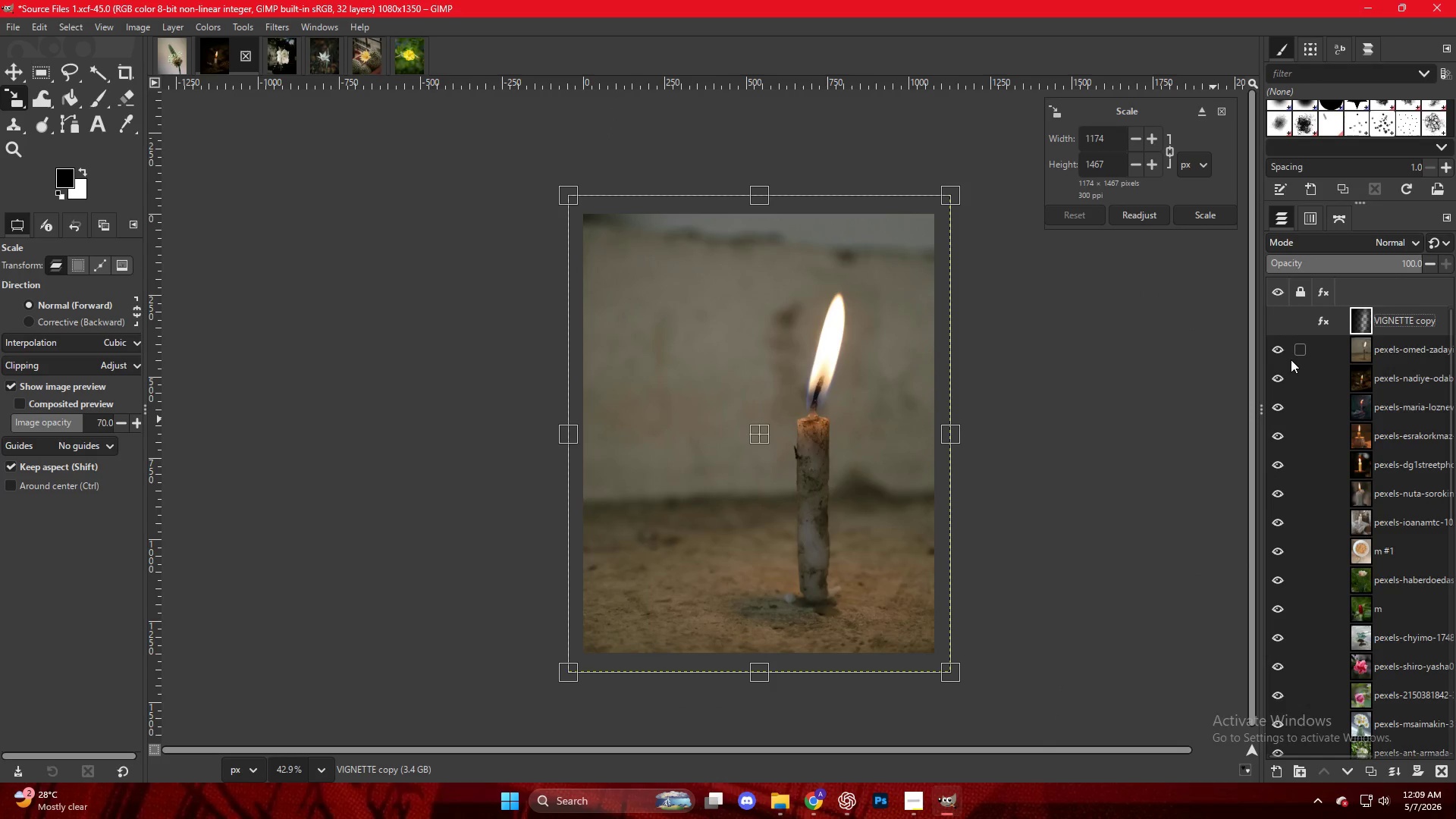 
left_click([1275, 325])
 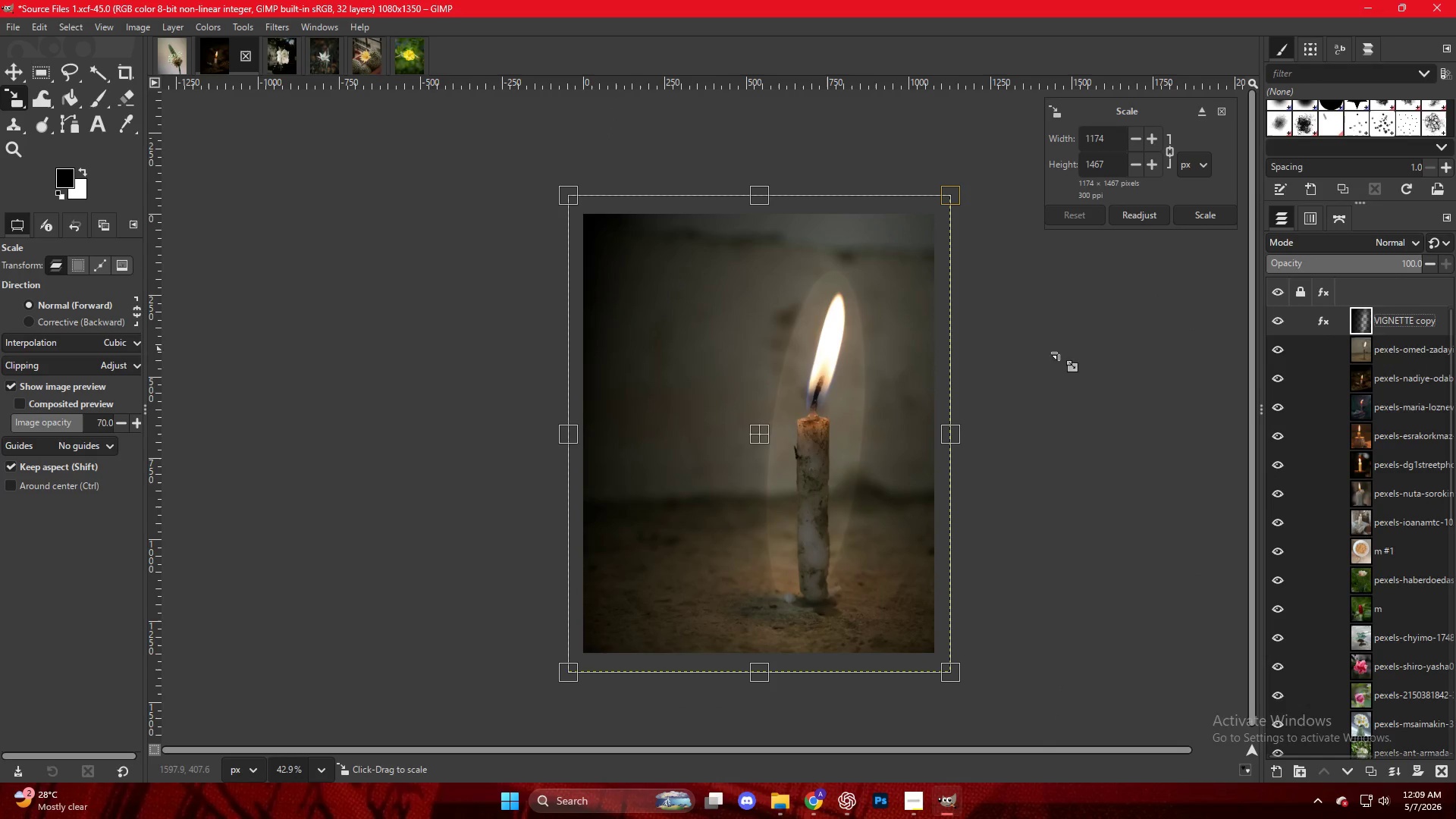 
key(Control+ControlLeft)
 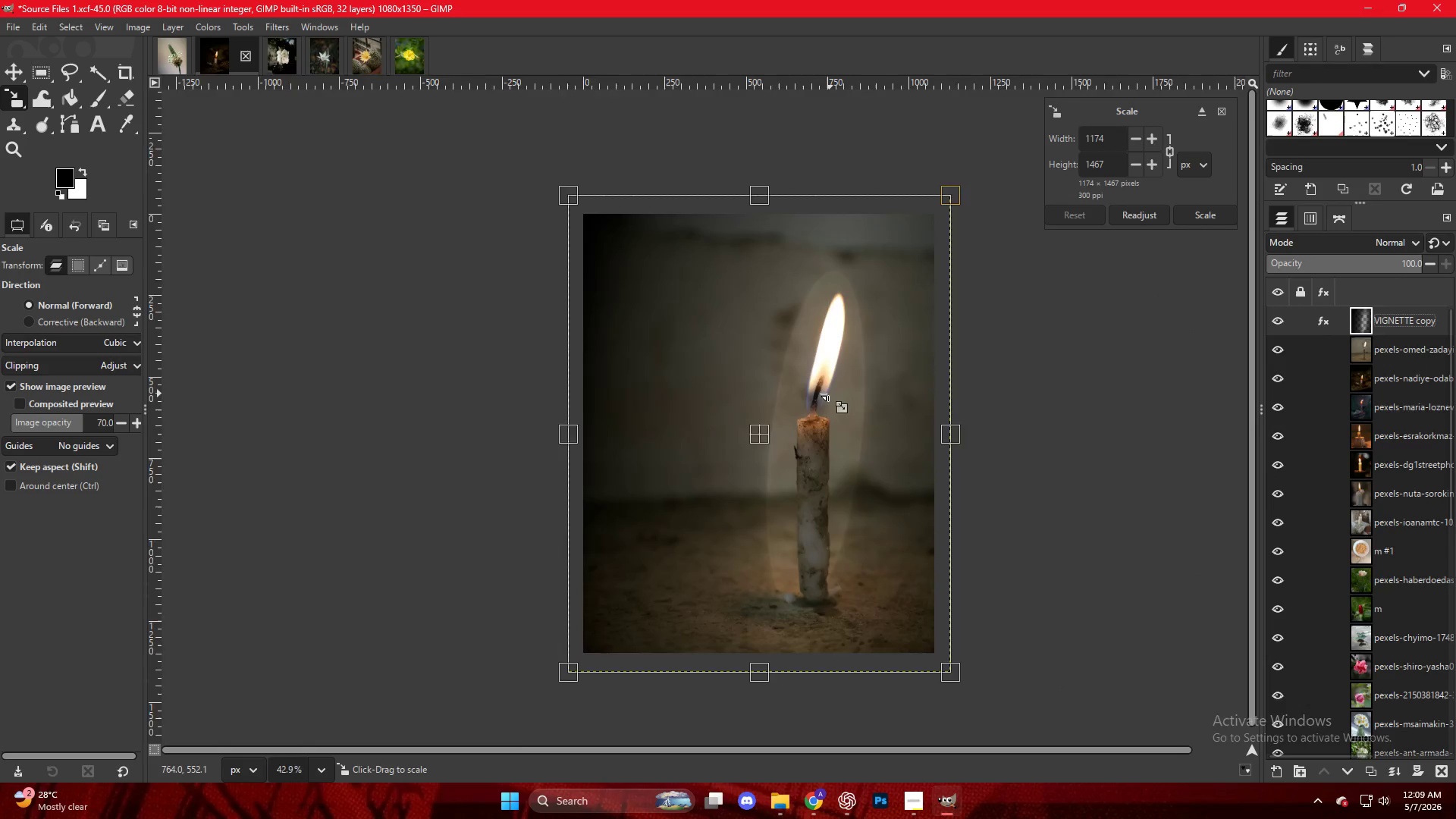 
scroll: coordinate [828, 394], scroll_direction: up, amount: 2.0
 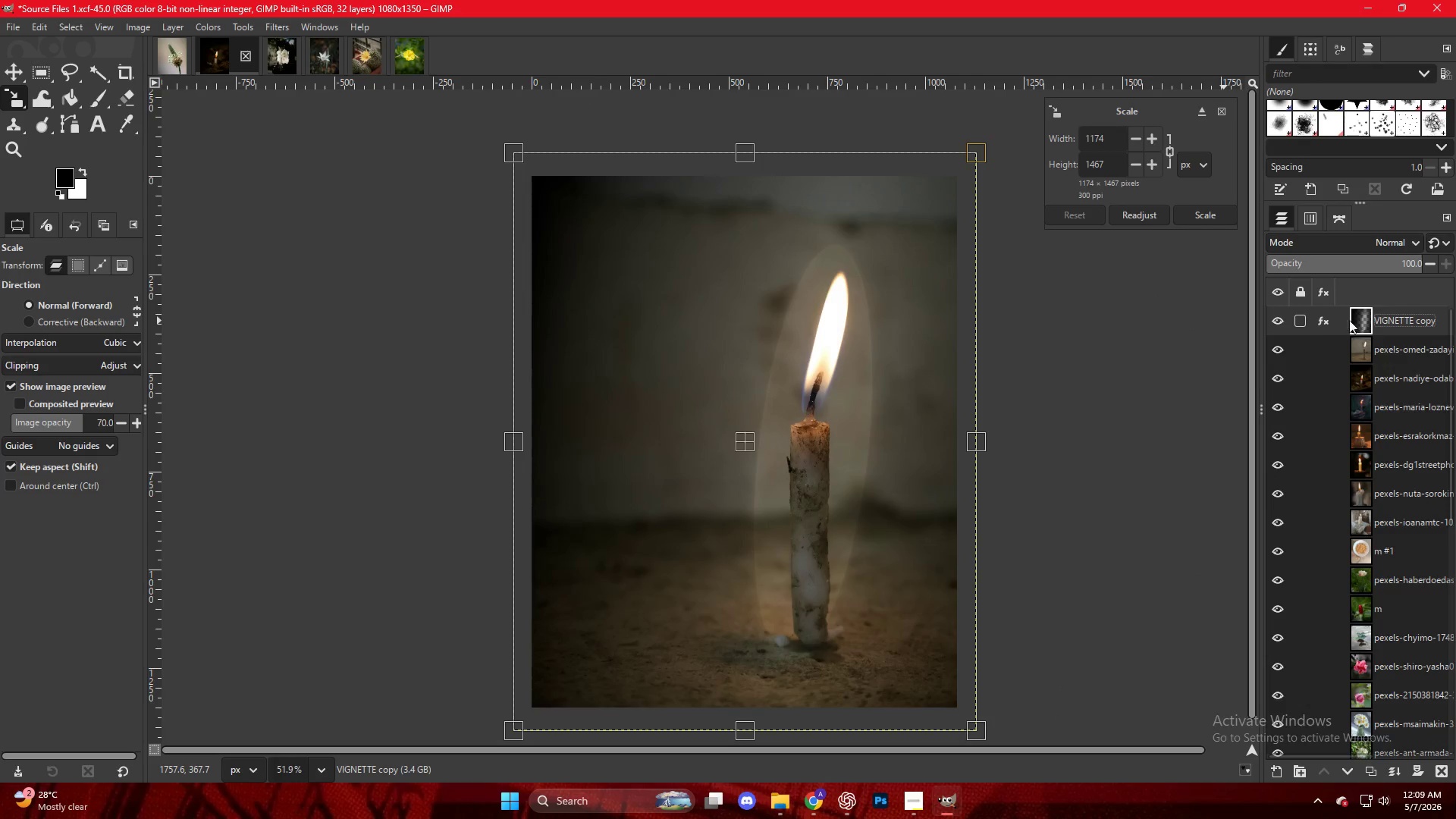 
left_click([1321, 316])
 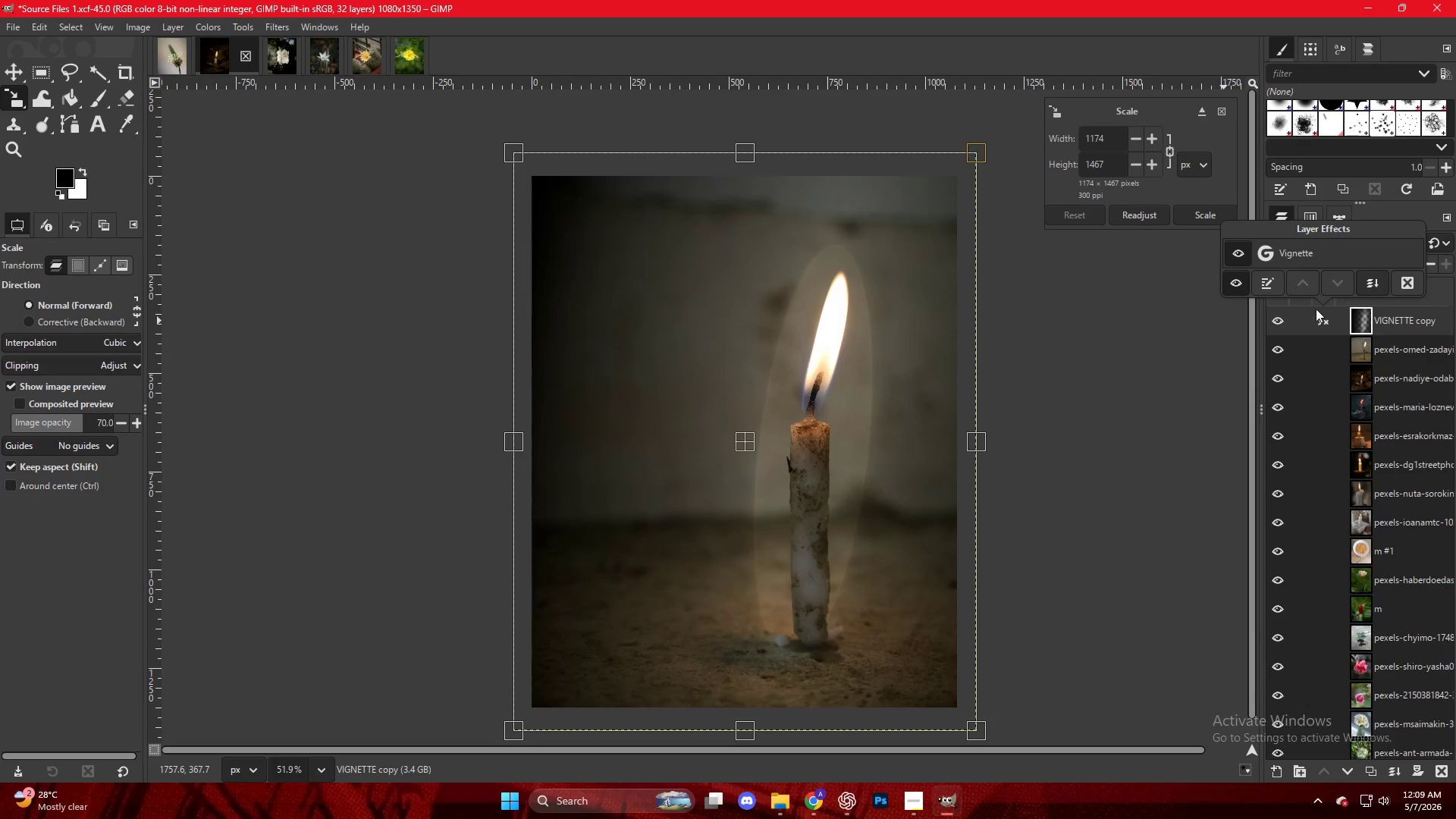 
double_click([1265, 249])
 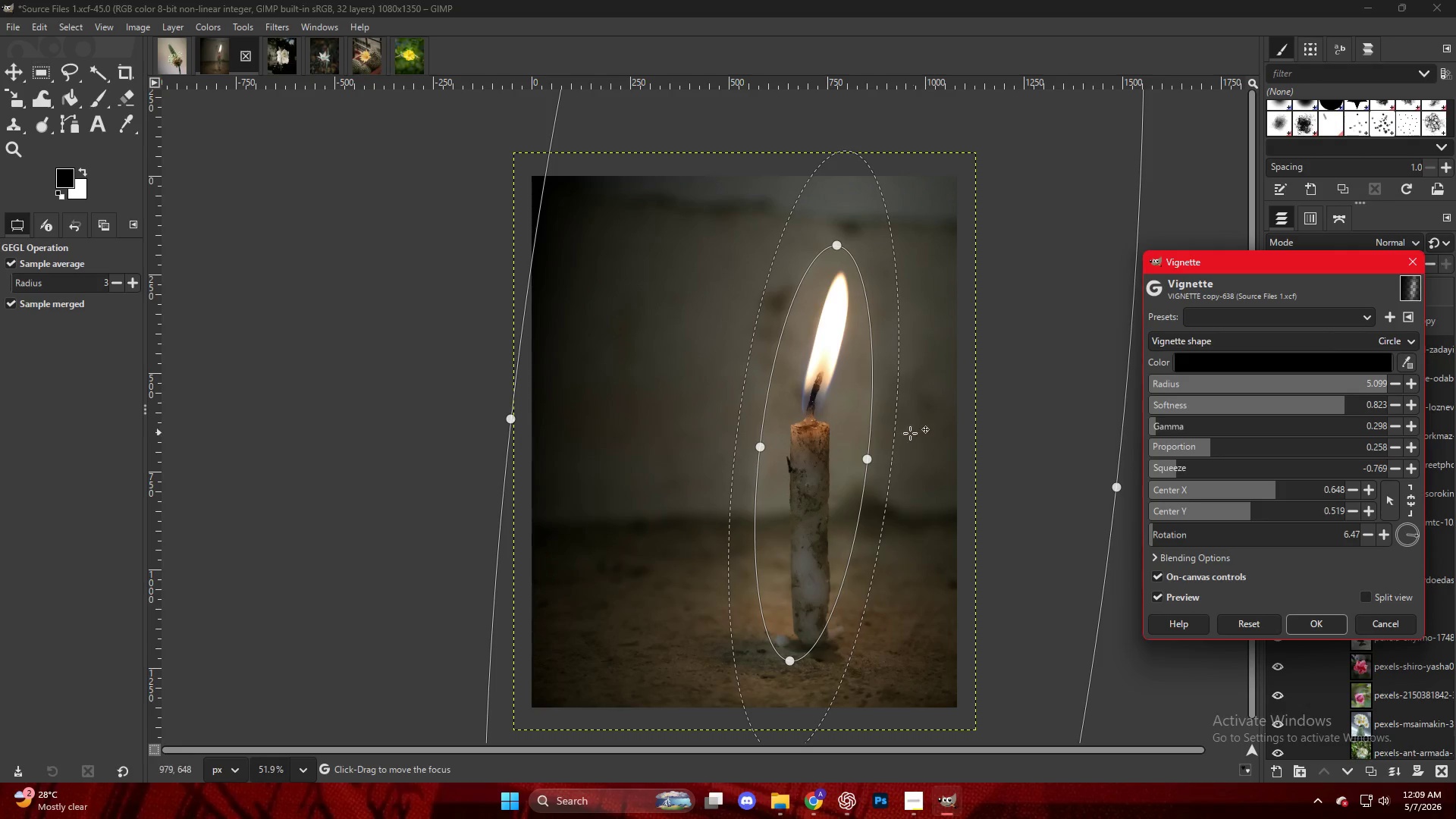 
left_click_drag(start_coordinate=[894, 432], to_coordinate=[942, 437])
 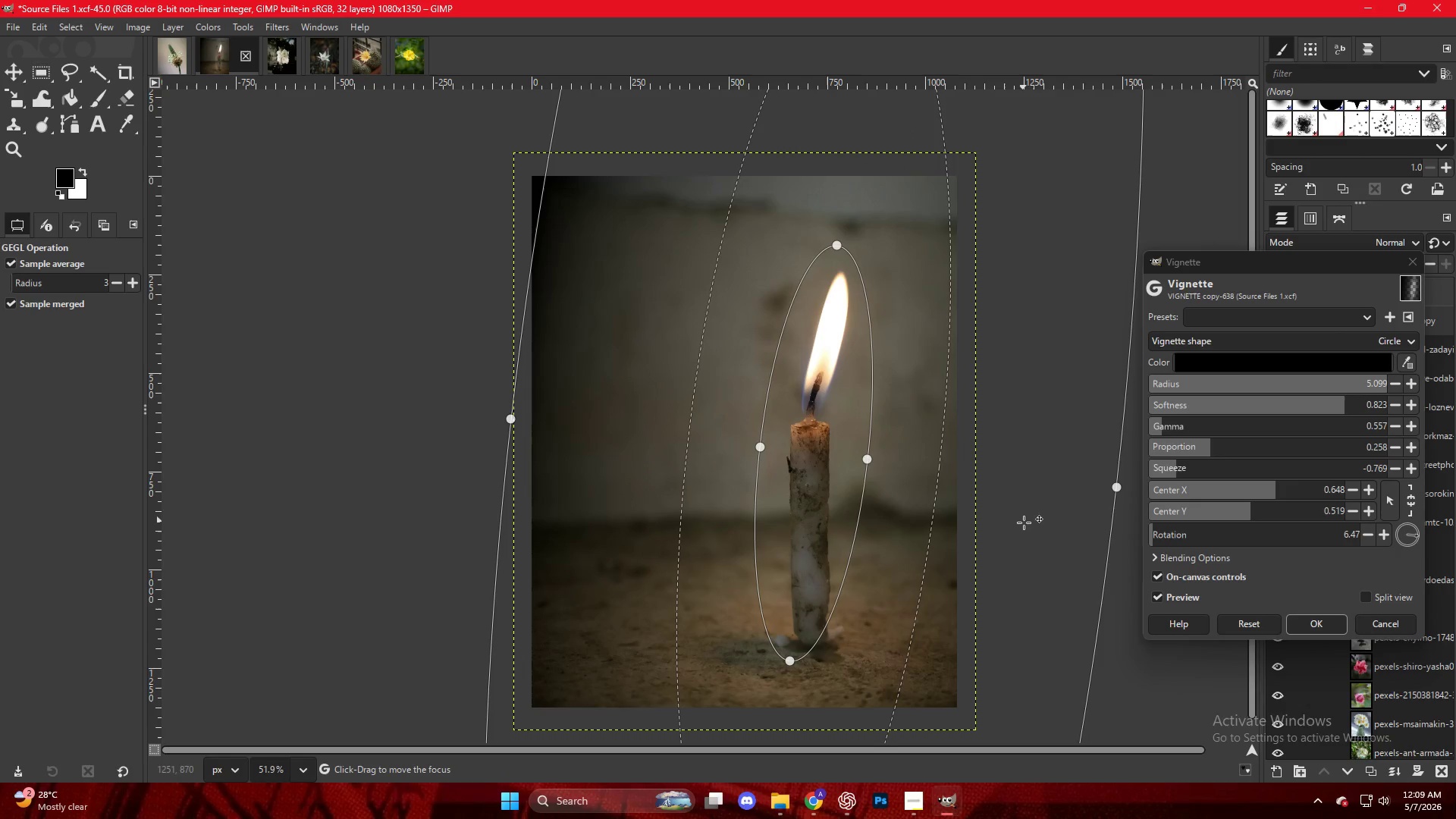 
key(Control+ControlLeft)
 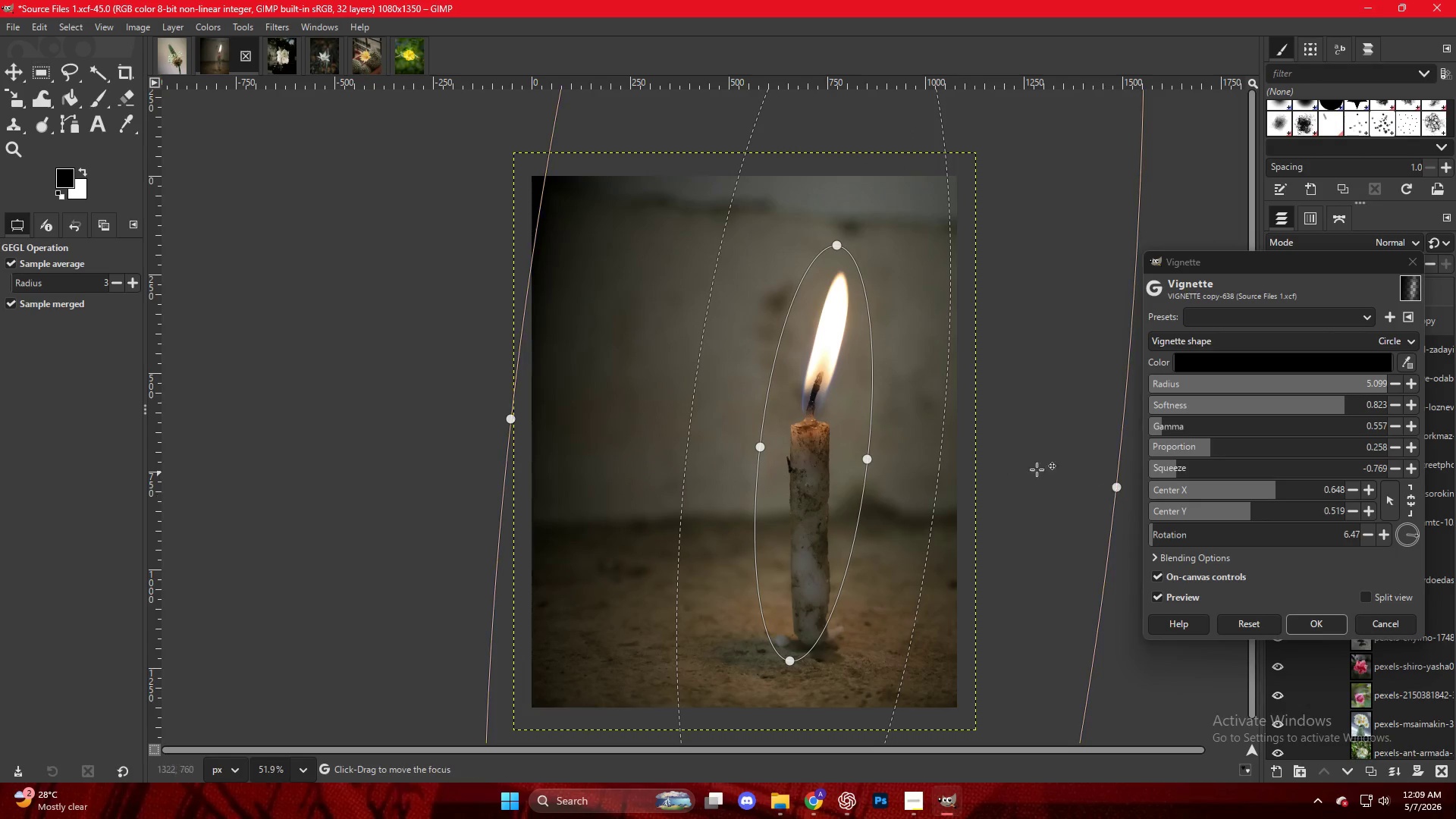 
scroll: coordinate [1011, 468], scroll_direction: down, amount: 4.0
 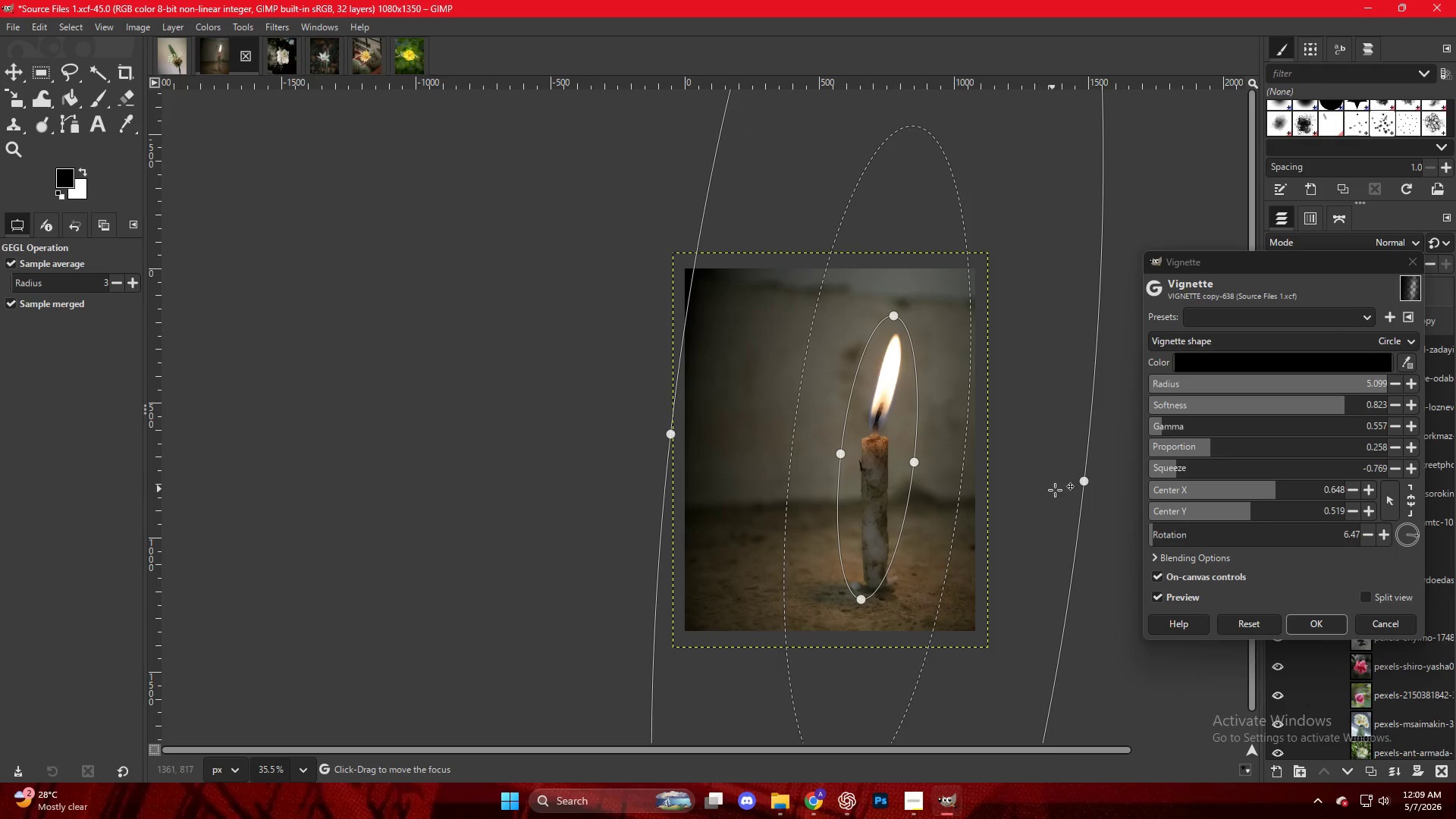 
left_click_drag(start_coordinate=[1080, 484], to_coordinate=[1064, 484])
 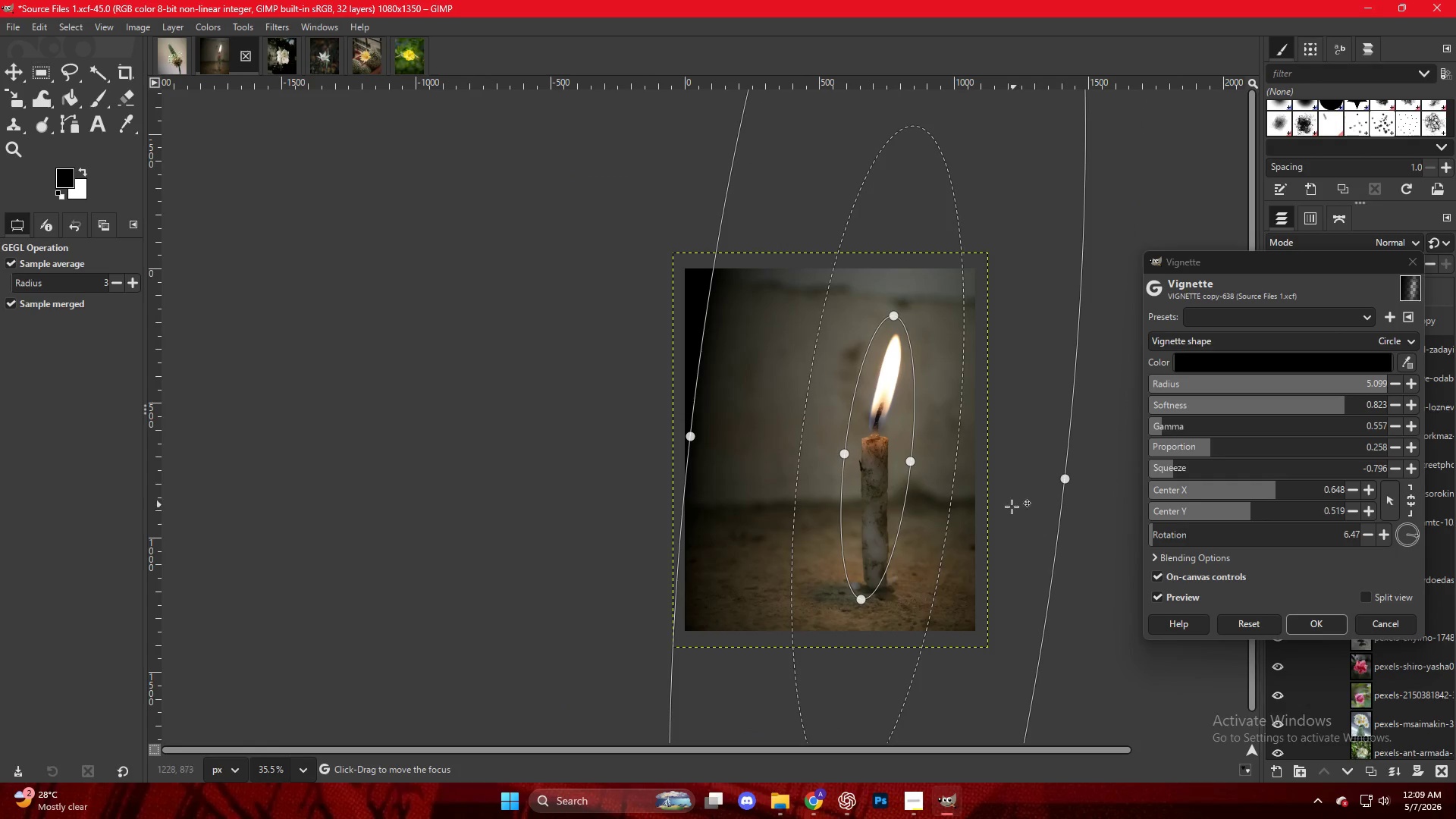 
left_click_drag(start_coordinate=[999, 511], to_coordinate=[958, 503])
 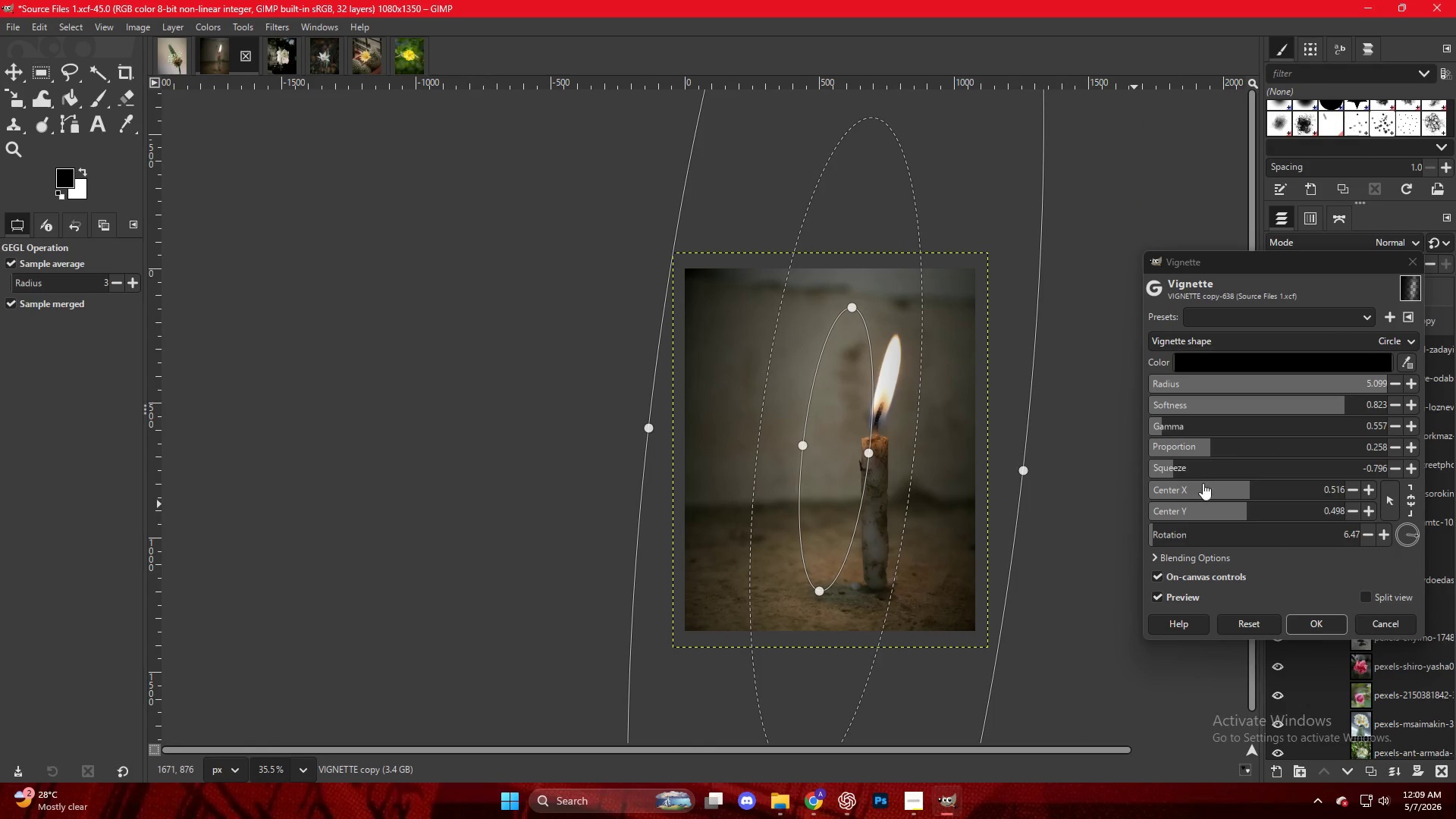 
left_click_drag(start_coordinate=[1247, 490], to_coordinate=[1252, 491])
 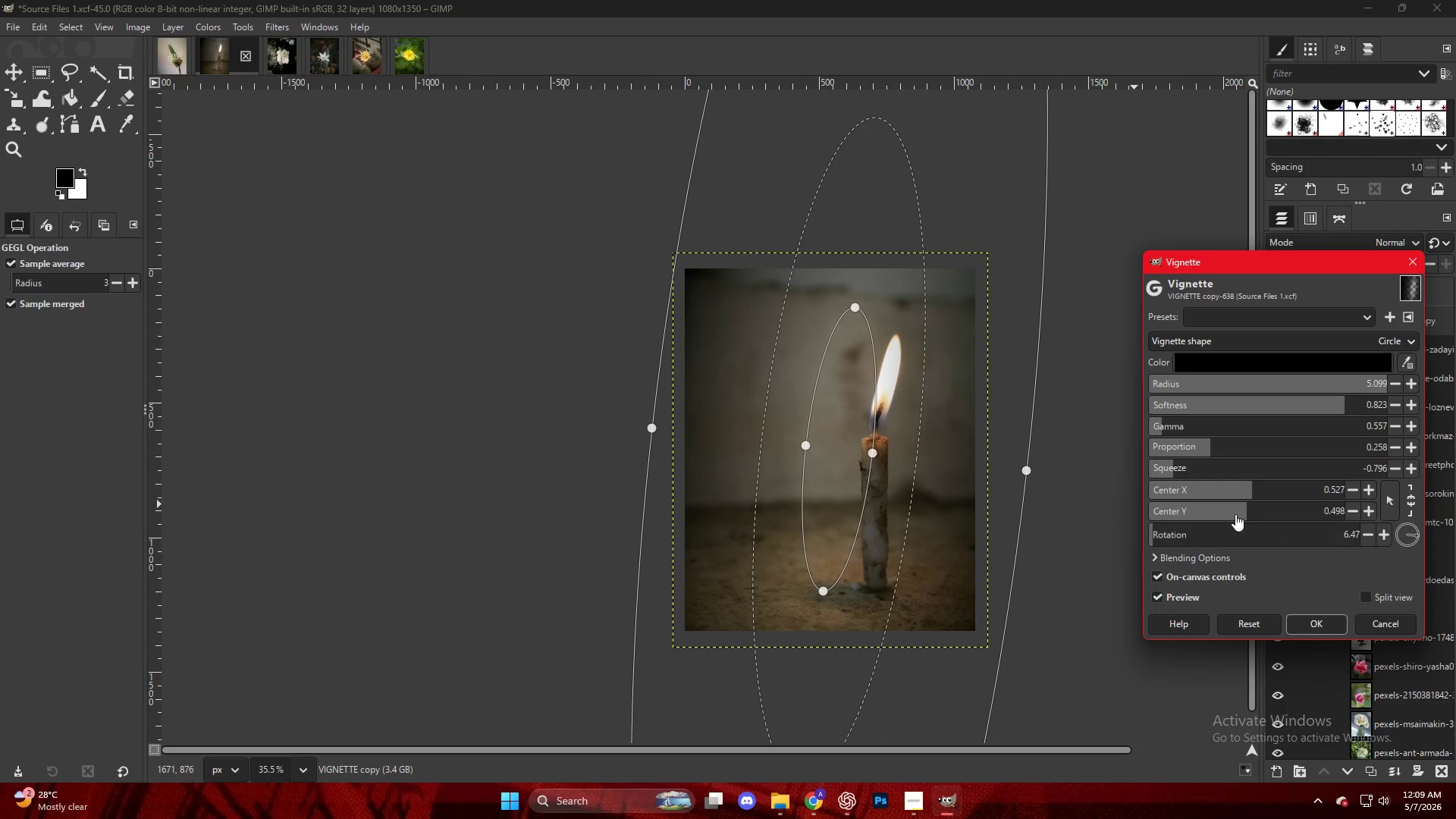 
left_click_drag(start_coordinate=[1239, 514], to_coordinate=[1244, 516])
 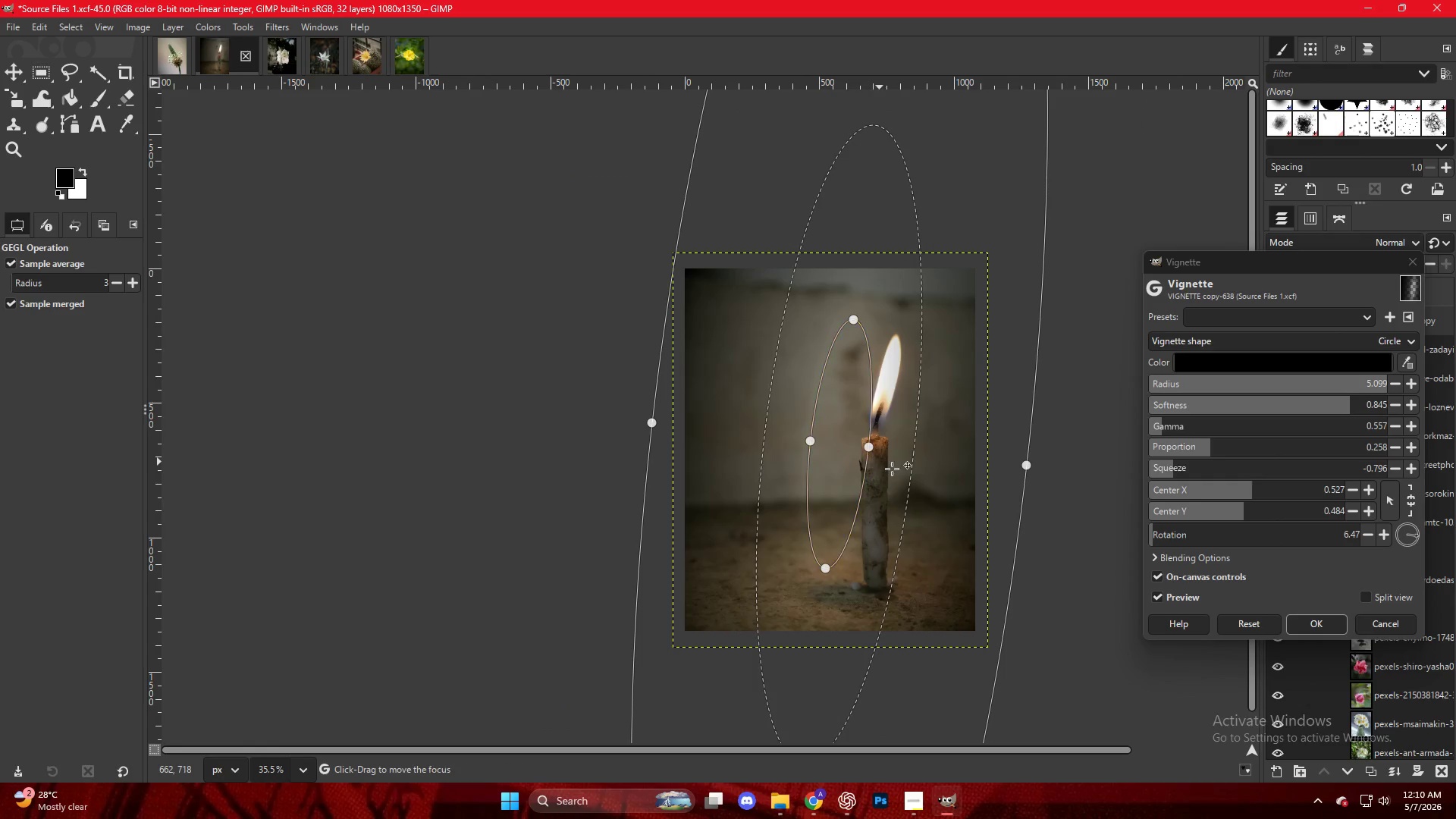 
left_click_drag(start_coordinate=[894, 469], to_coordinate=[923, 474])
 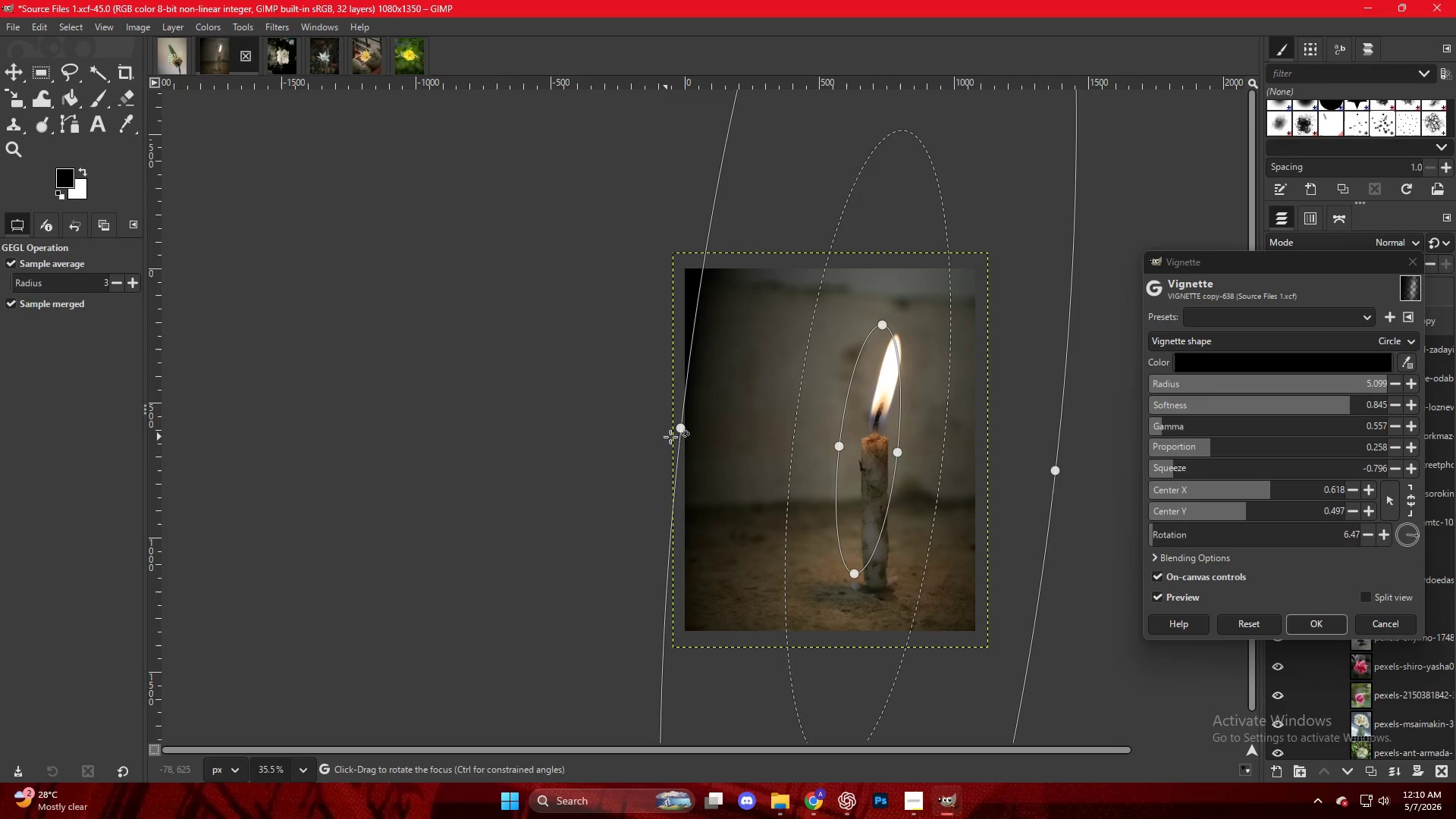 
left_click_drag(start_coordinate=[683, 435], to_coordinate=[629, 418])
 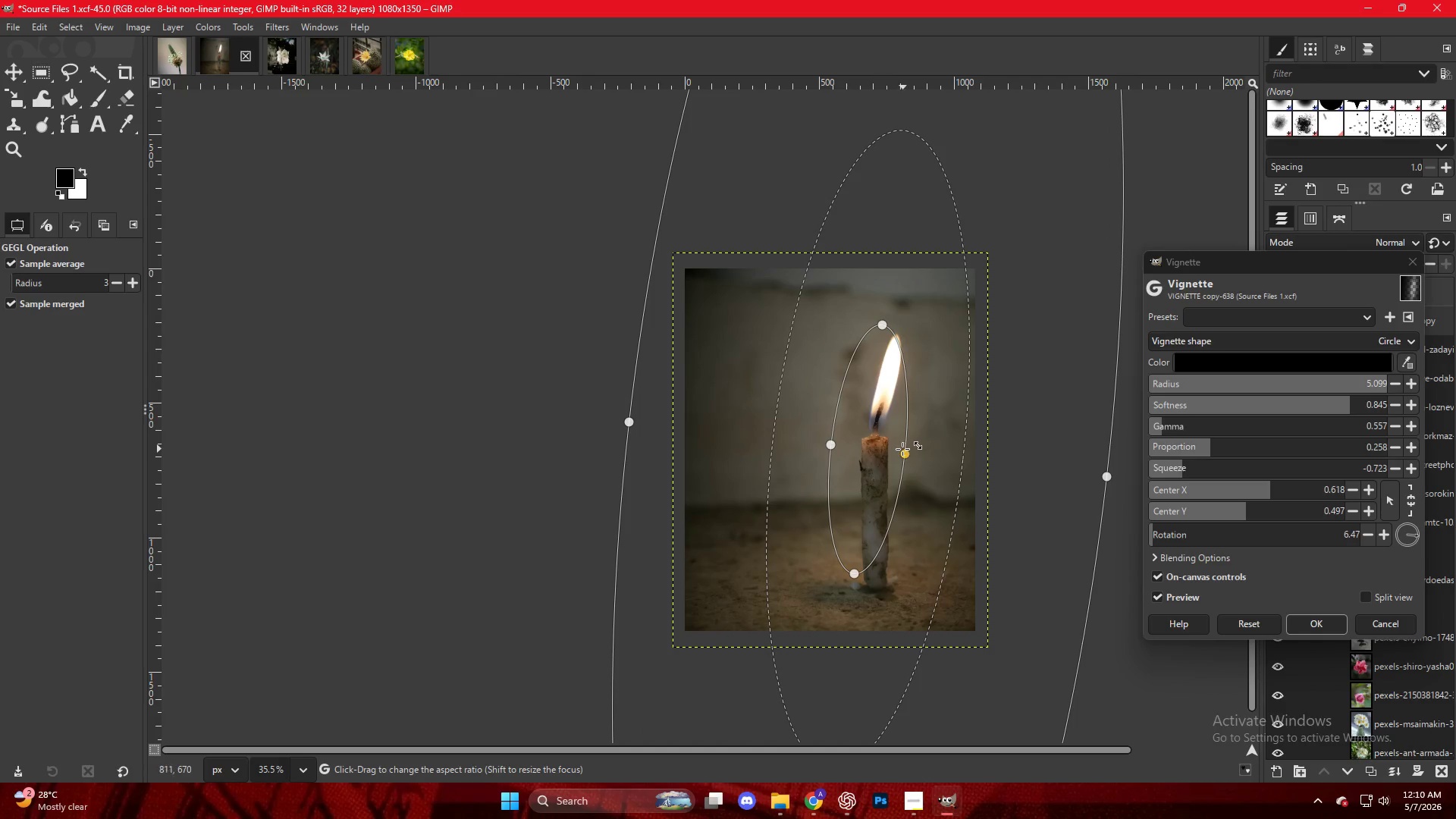 
left_click_drag(start_coordinate=[902, 450], to_coordinate=[905, 452])
 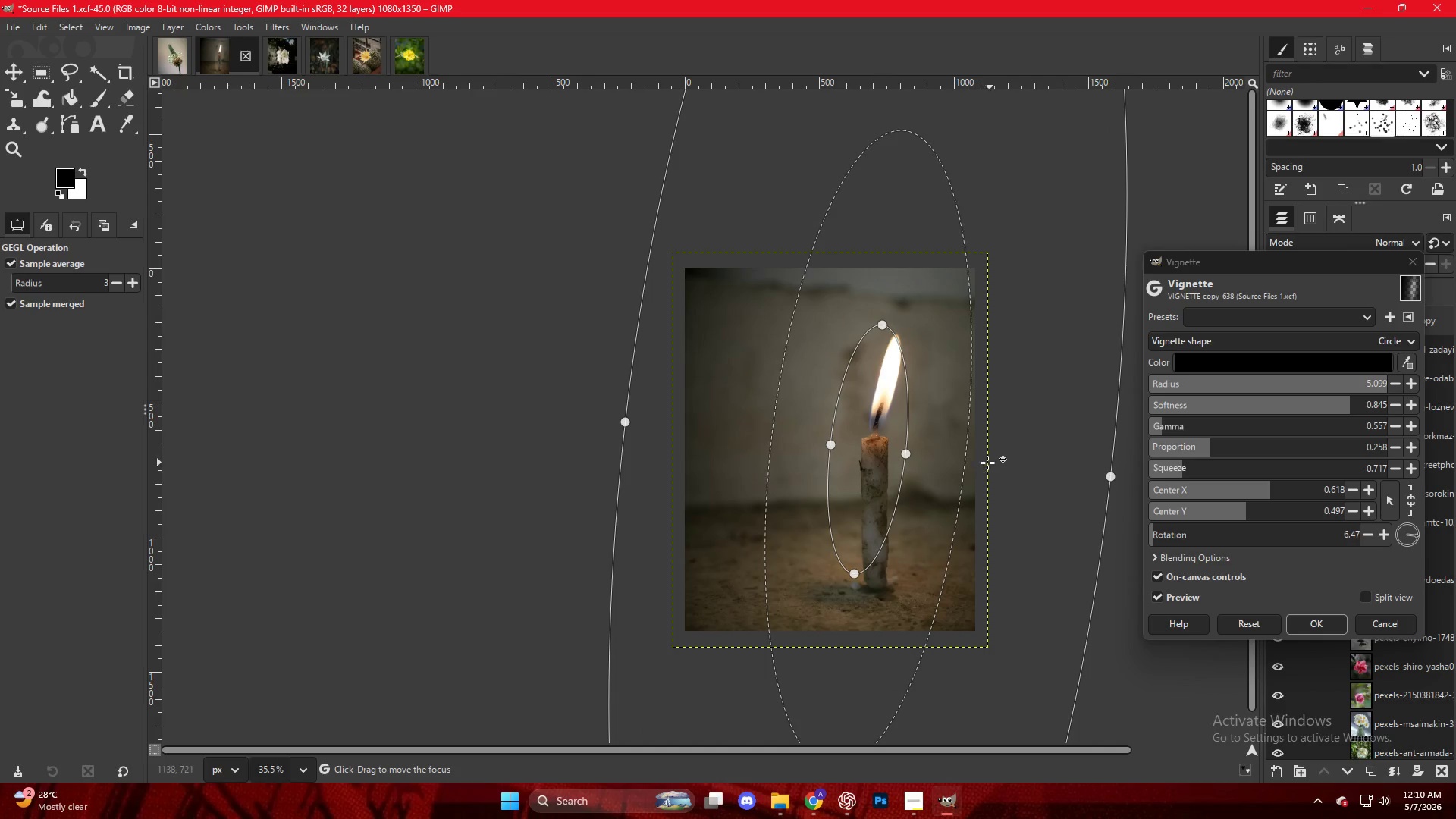 
left_click_drag(start_coordinate=[962, 459], to_coordinate=[948, 458])
 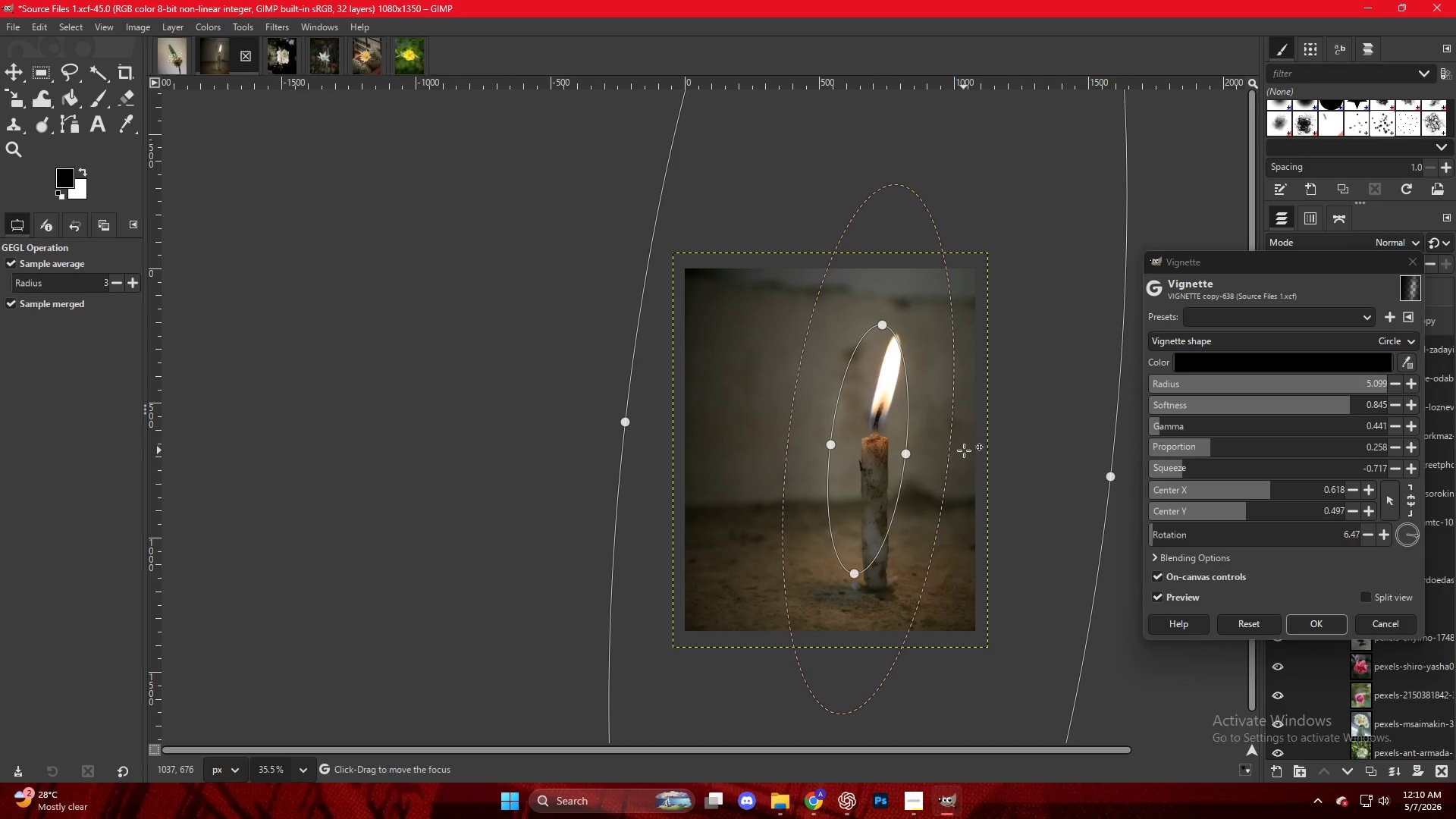 
key(NumpadEnter)
 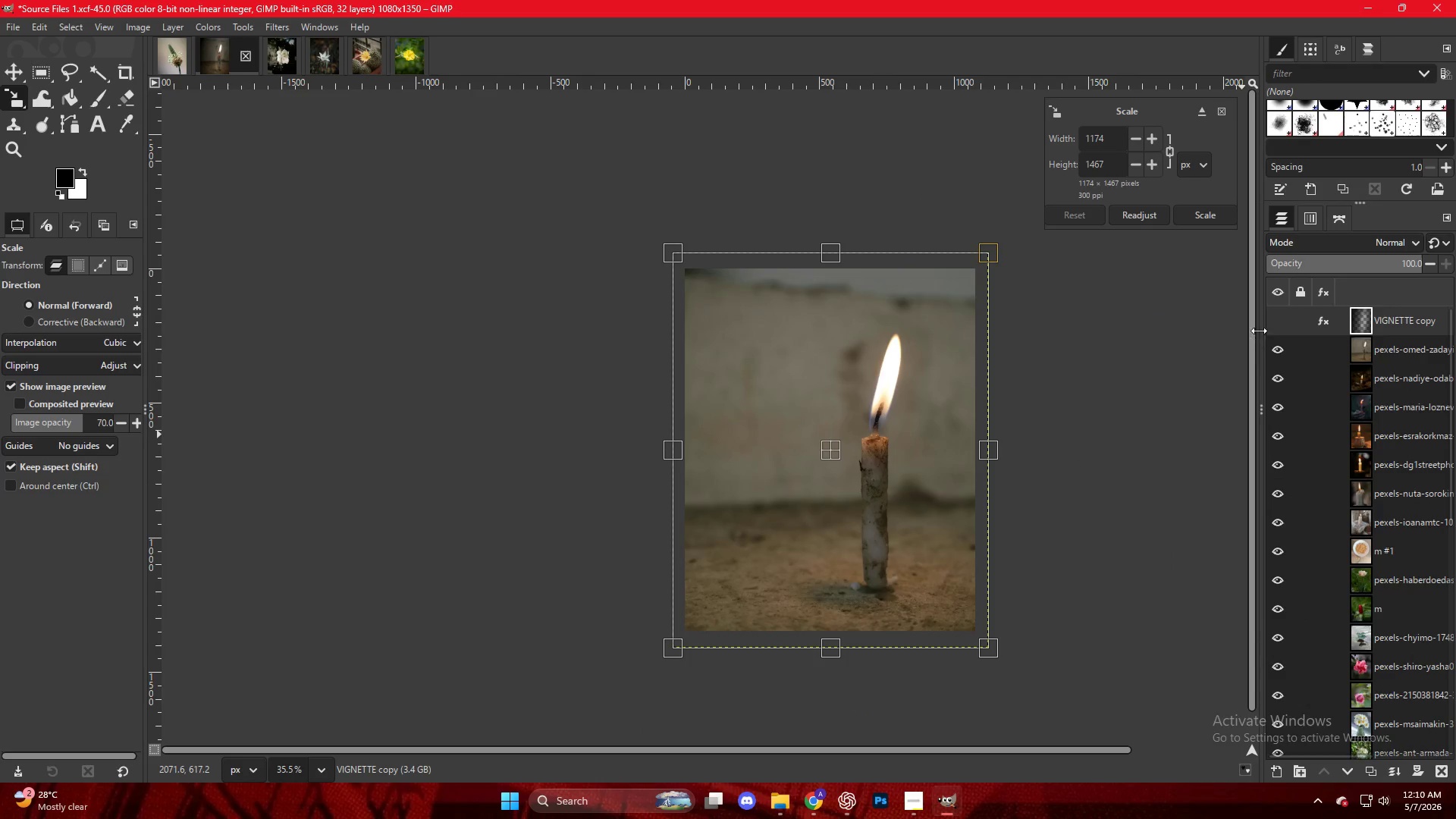 
double_click([1274, 325])
 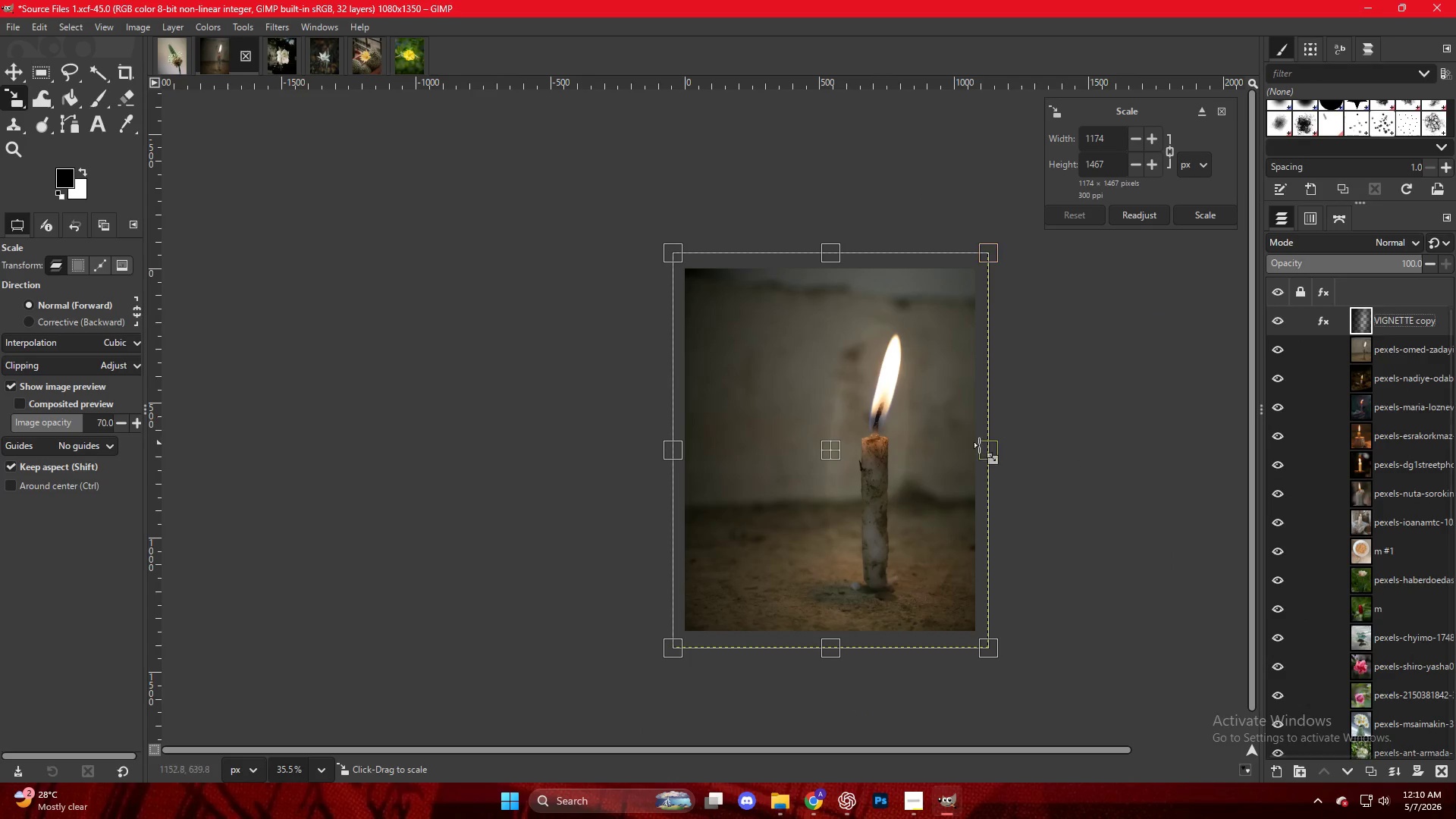 
left_click([883, 429])
 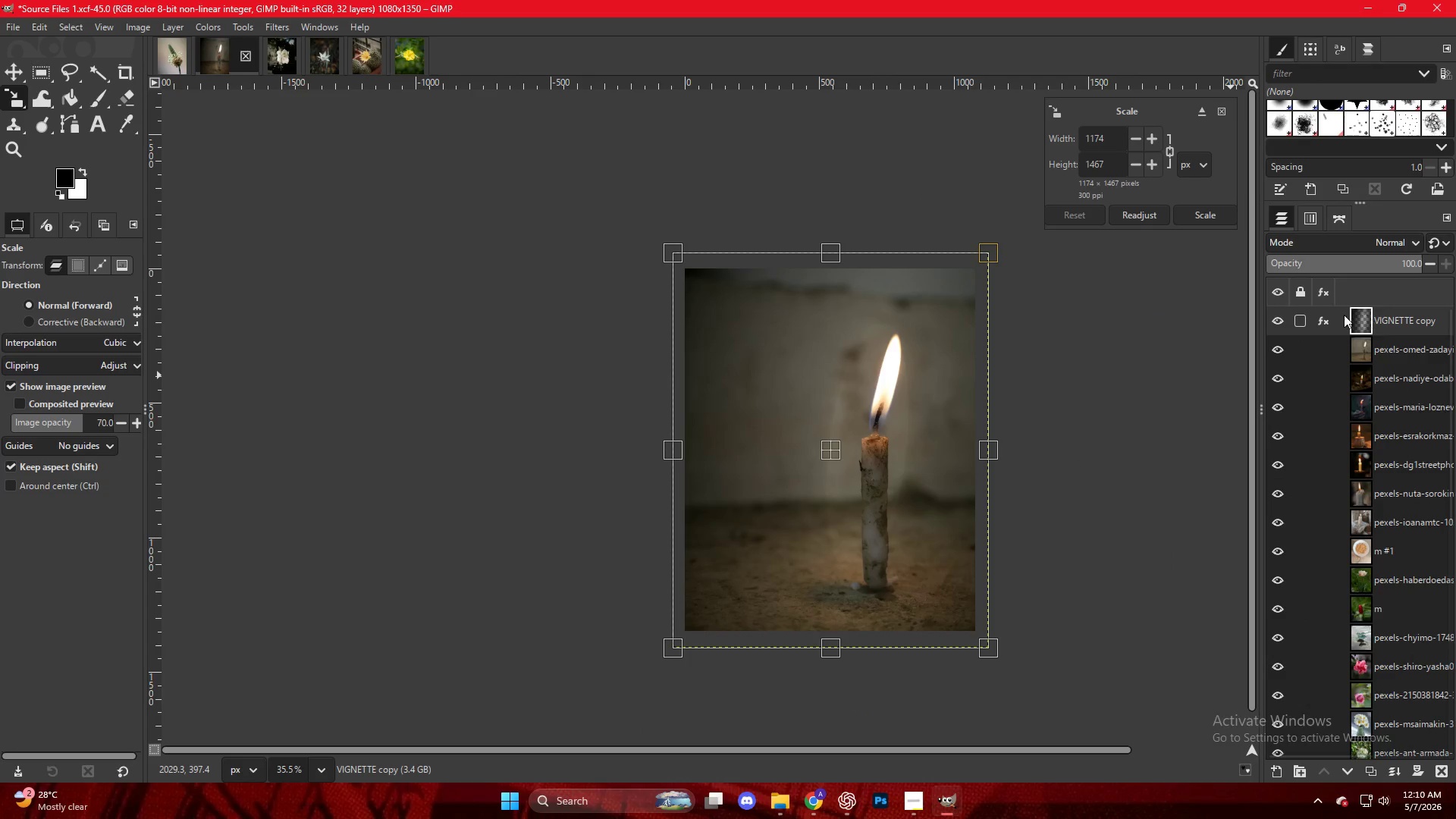 
left_click([1322, 313])
 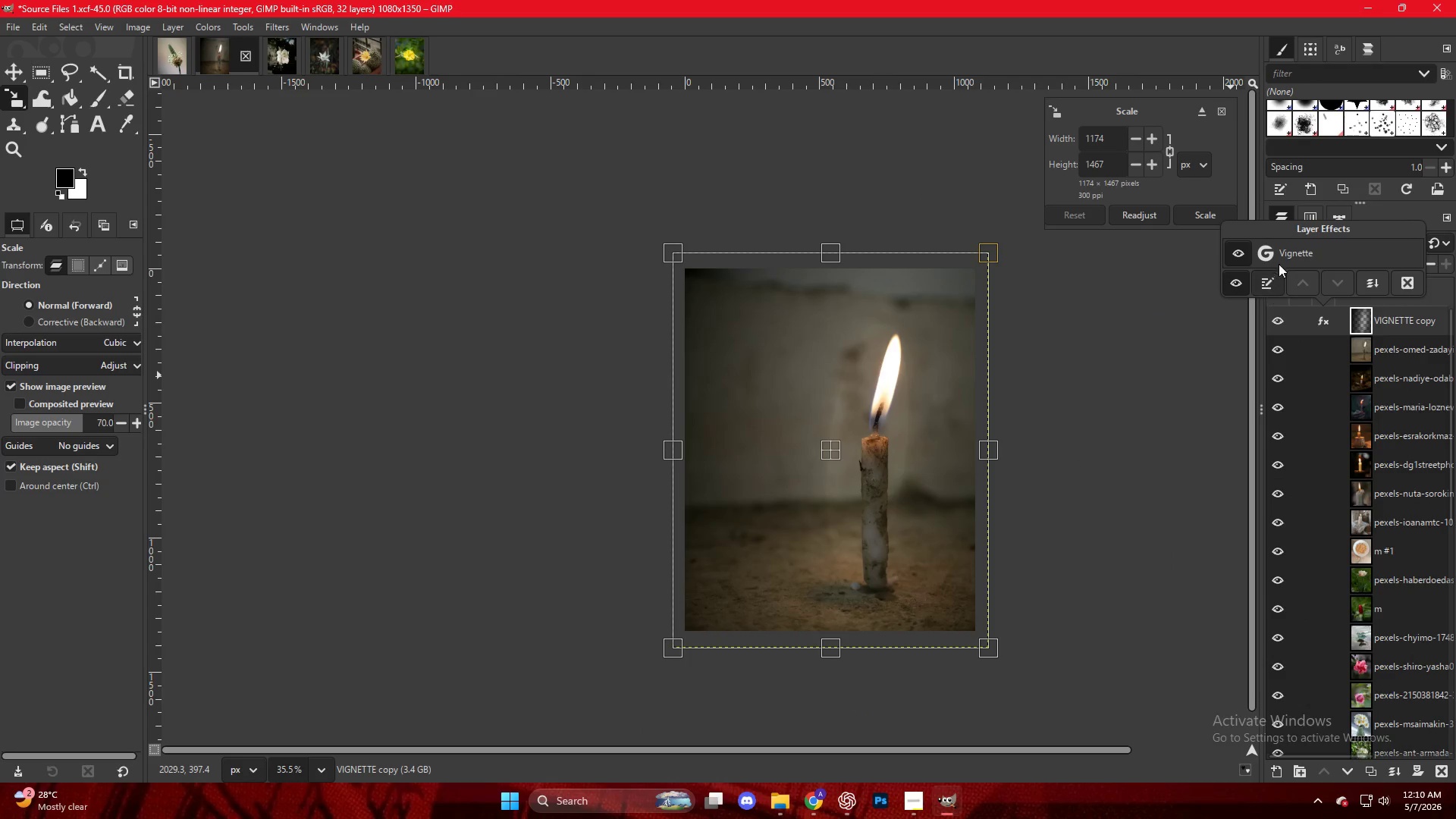 
double_click([1282, 259])
 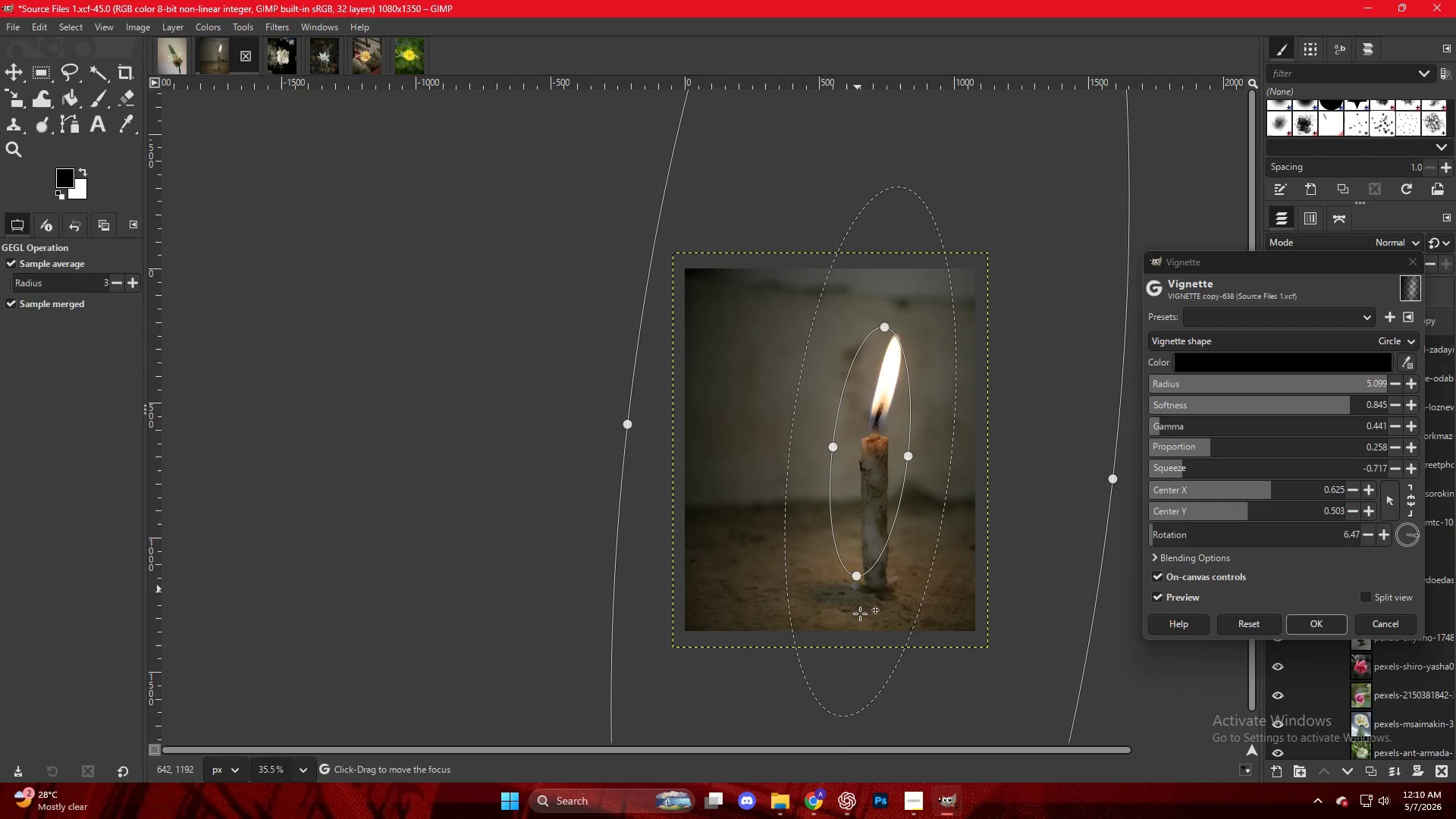 
left_click_drag(start_coordinate=[843, 731], to_coordinate=[849, 731])
 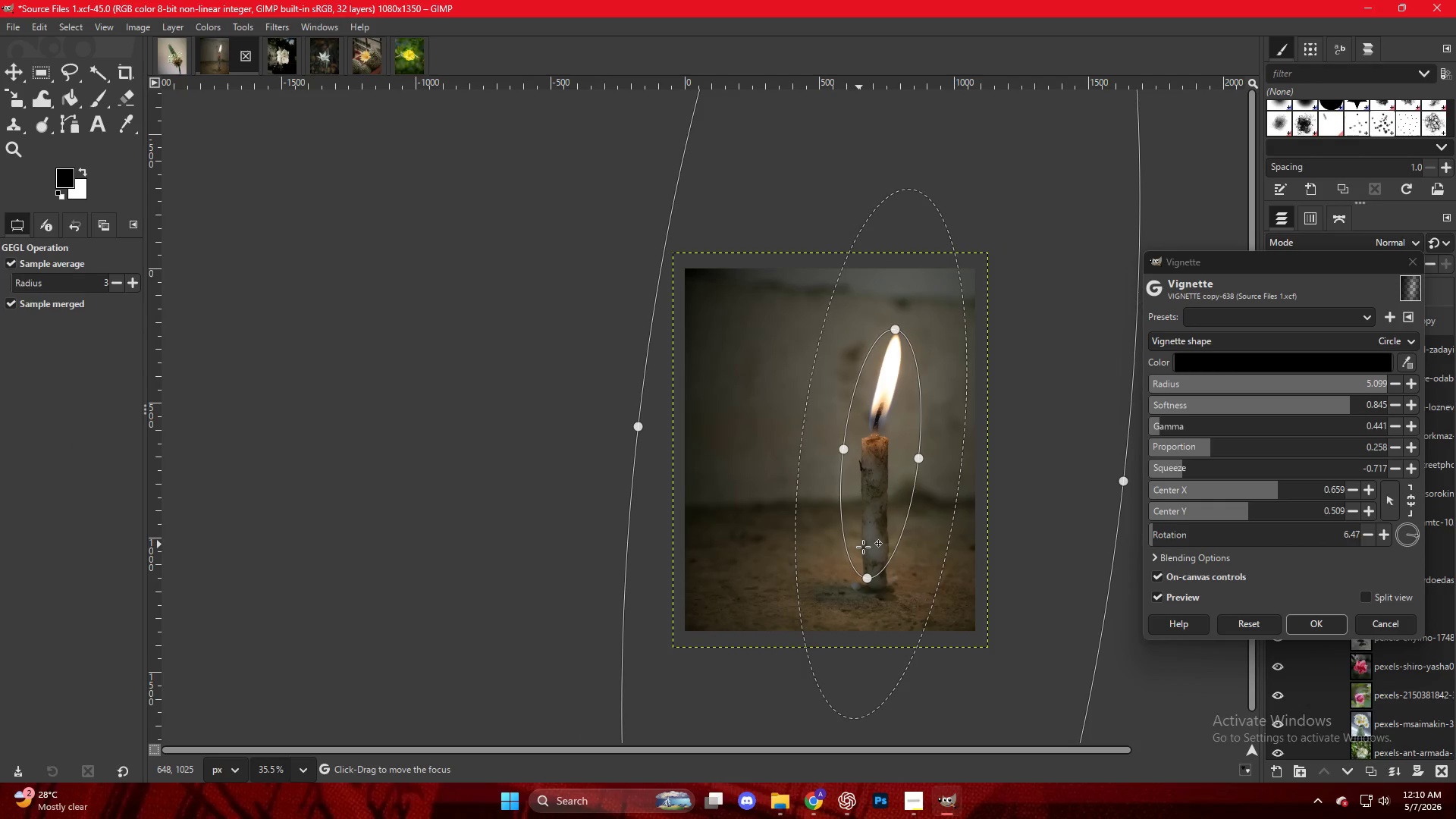 
key(NumpadEnter)
 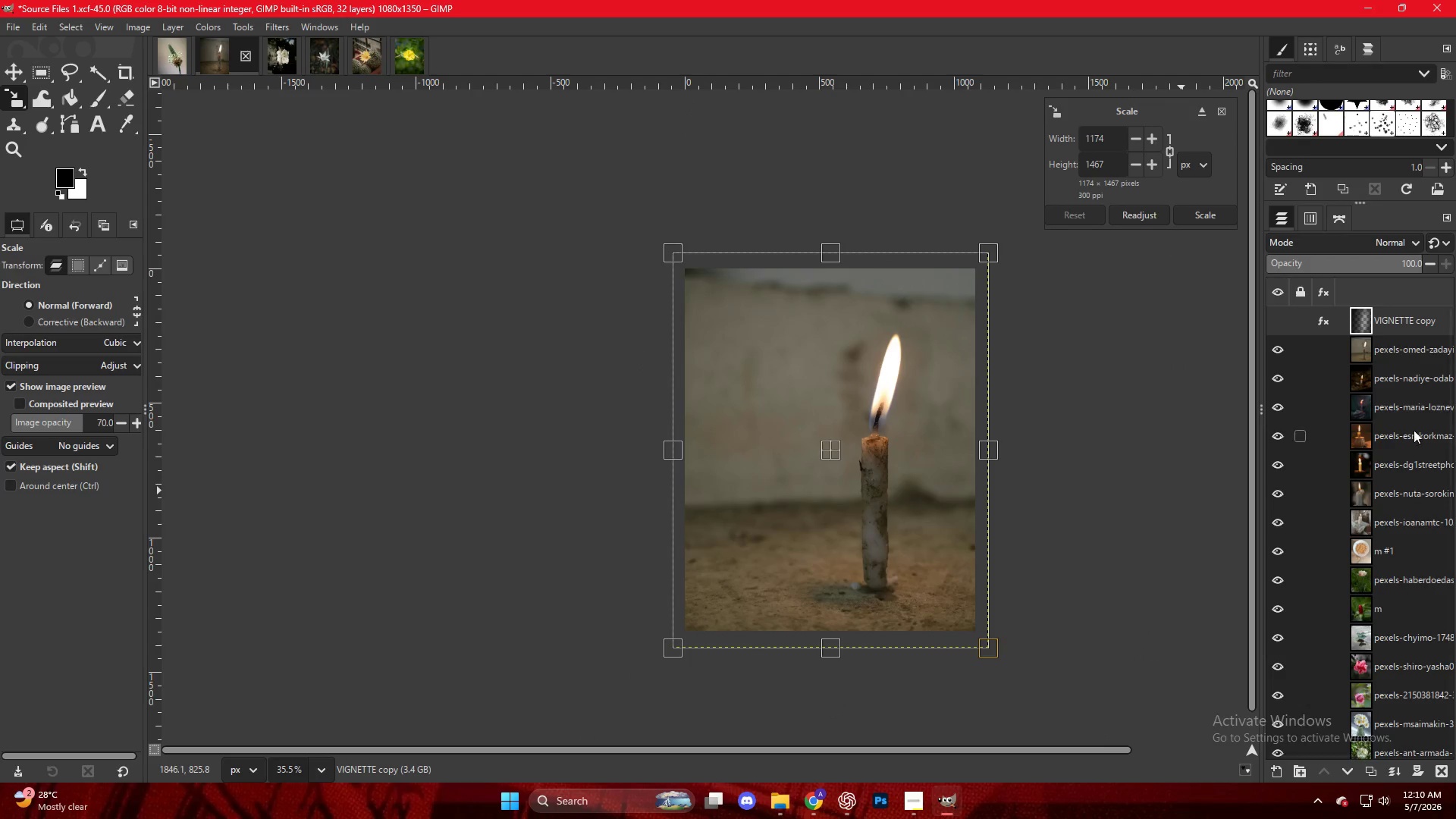 
left_click([1275, 325])
 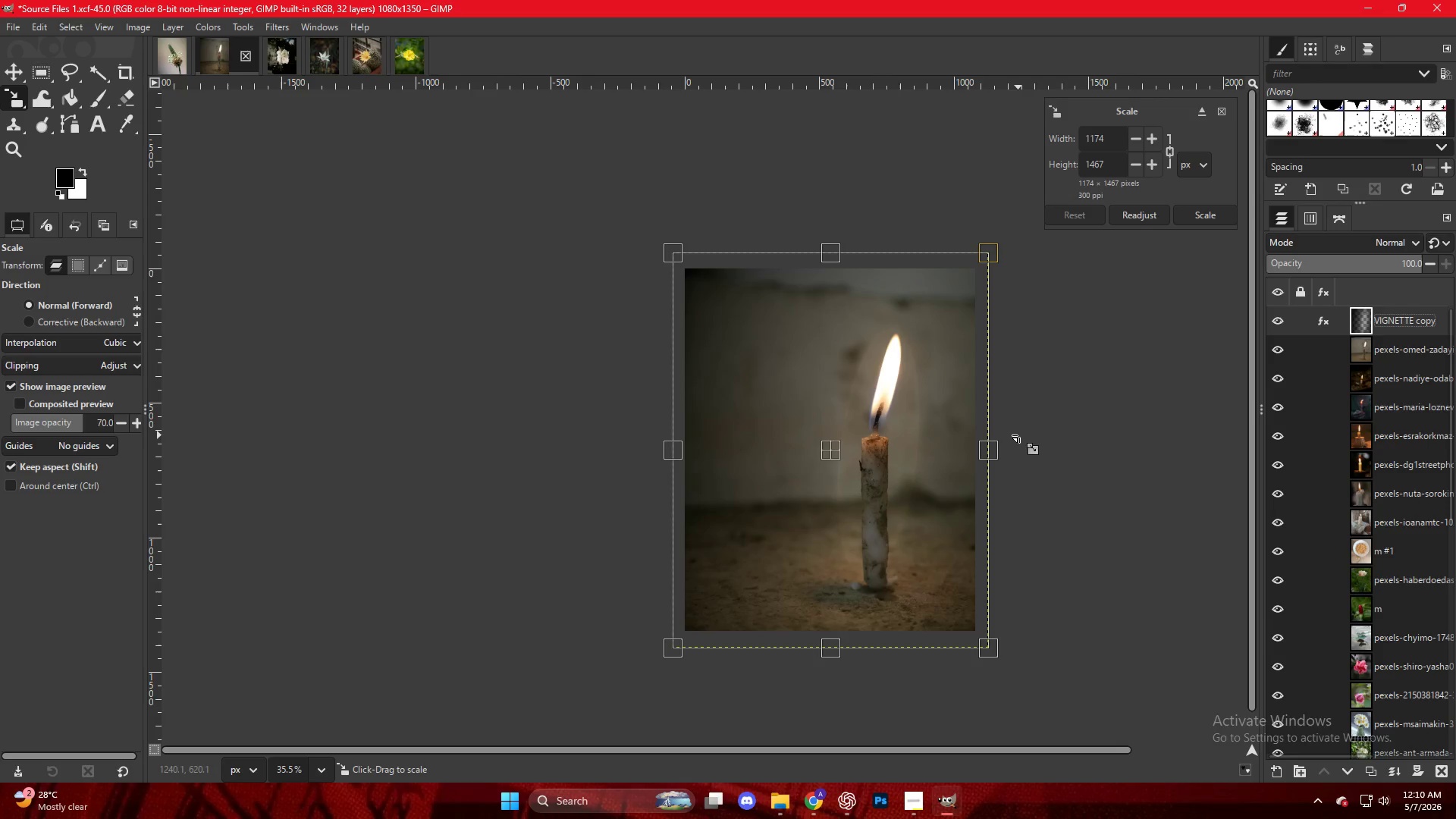 
key(Control+ControlLeft)
 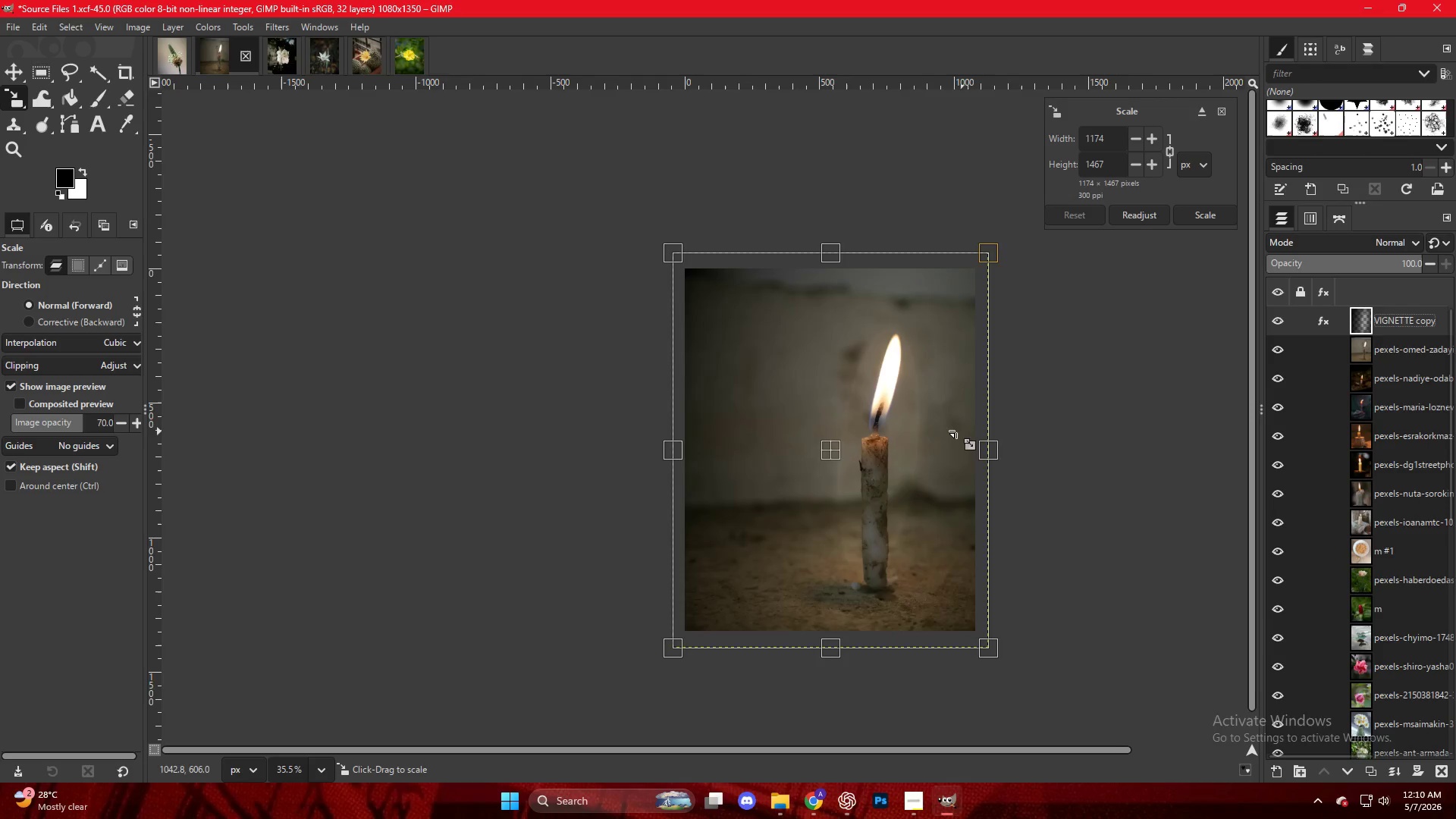 
scroll: coordinate [946, 427], scroll_direction: up, amount: 4.0
 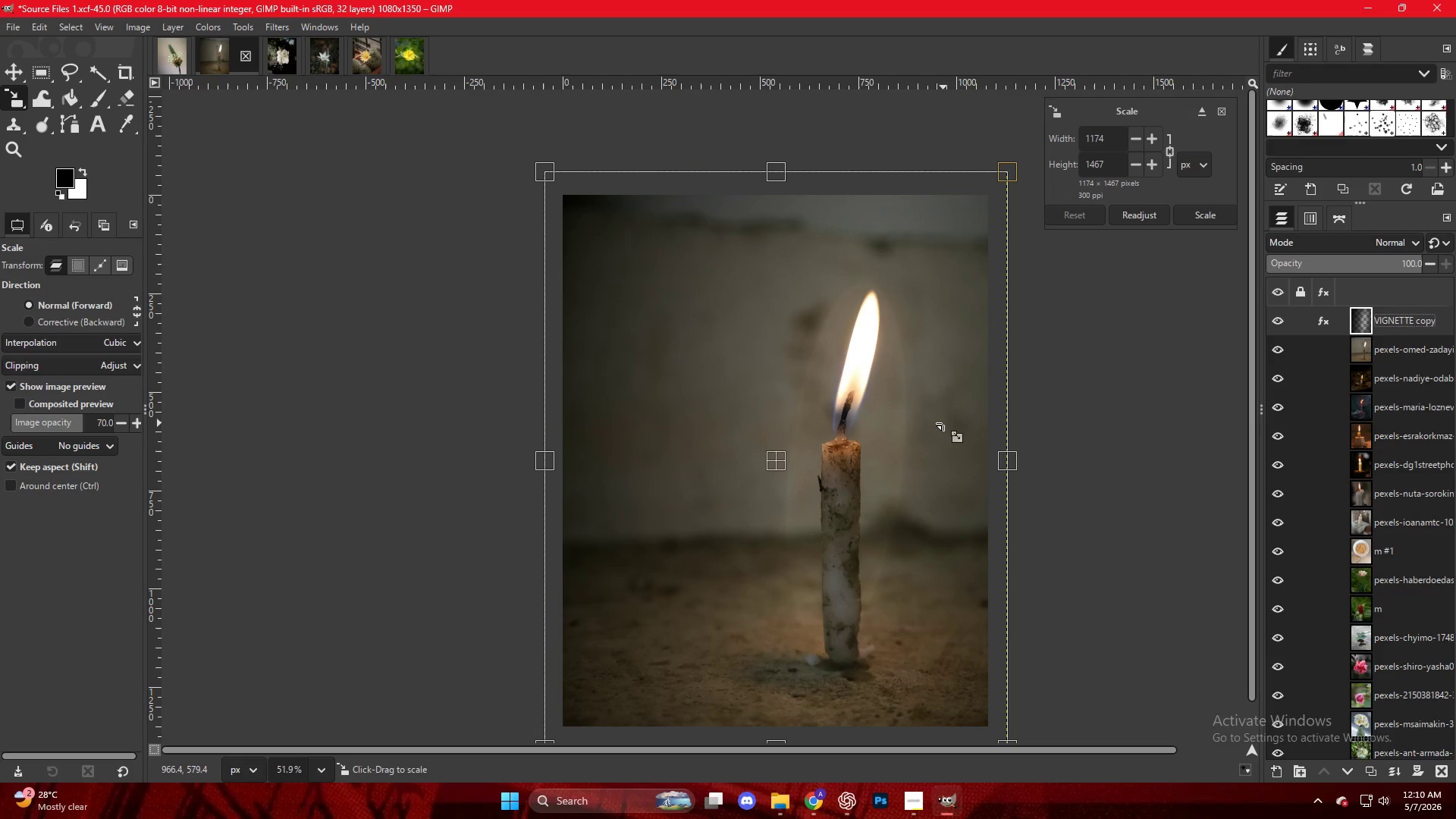 
key(Control+Shift+E)
 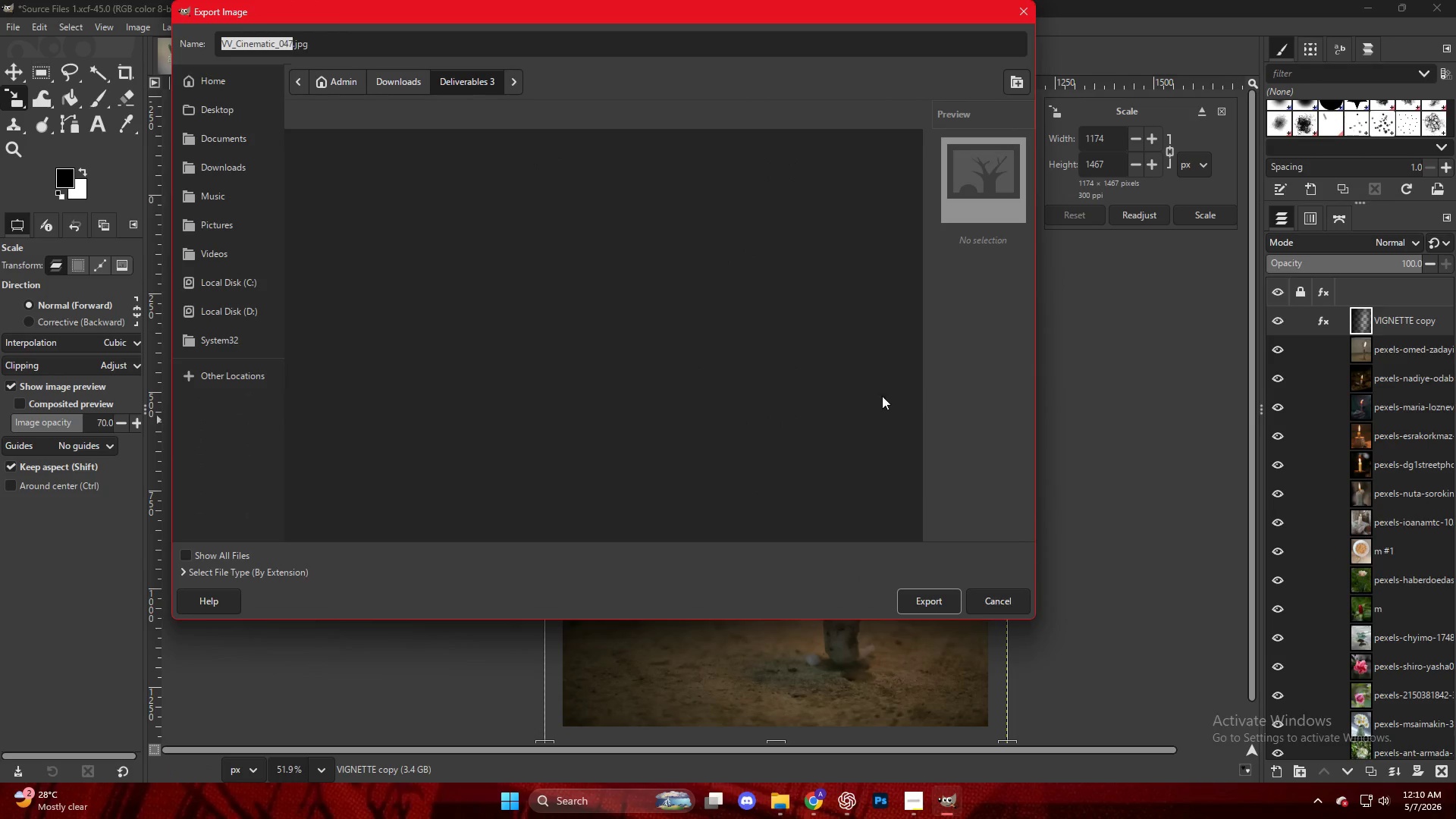 
scroll: coordinate [335, 523], scroll_direction: down, amount: 21.0
 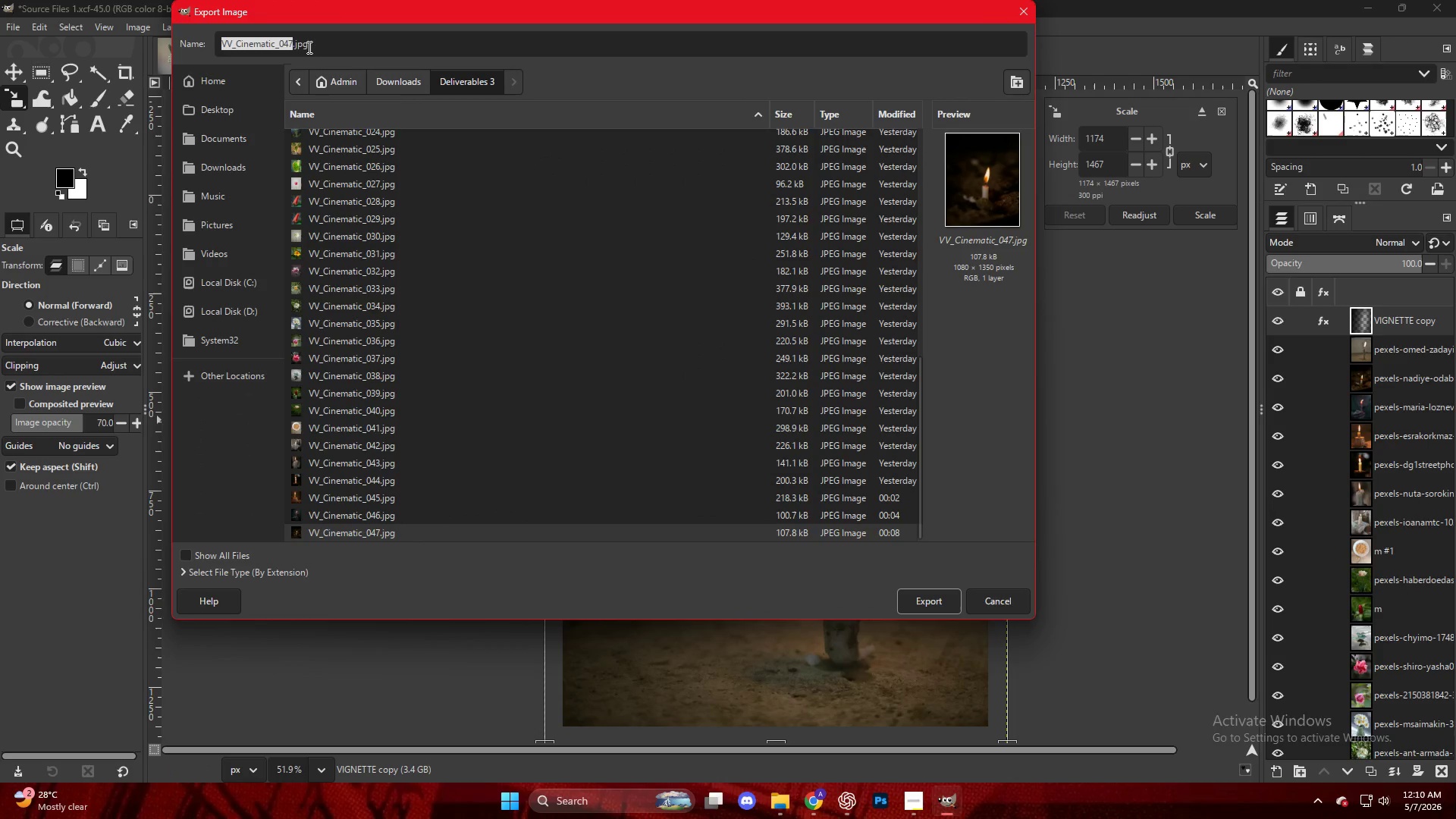 
left_click([292, 42])
 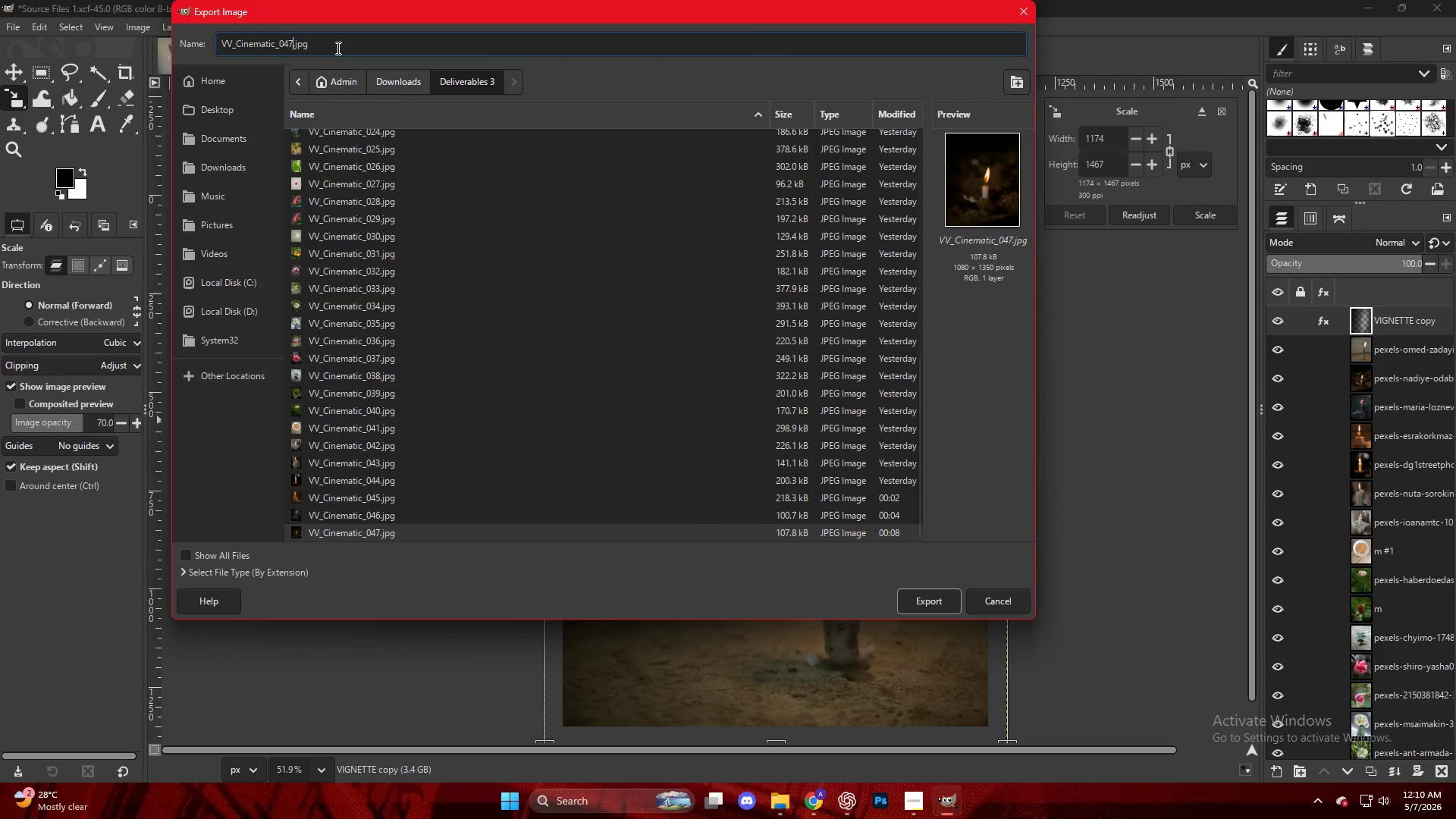 
key(Backspace)
 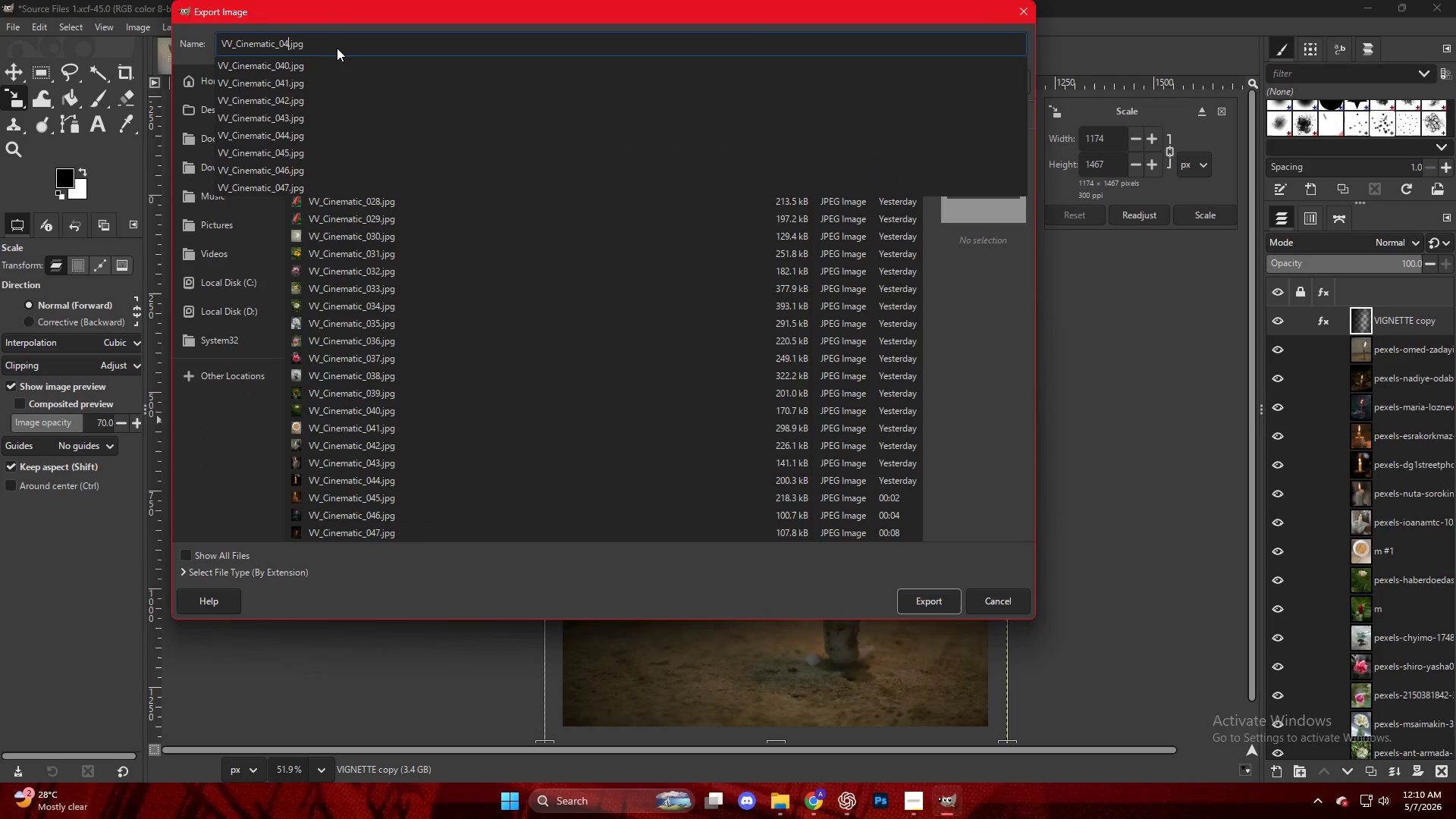 
key(Numpad8)
 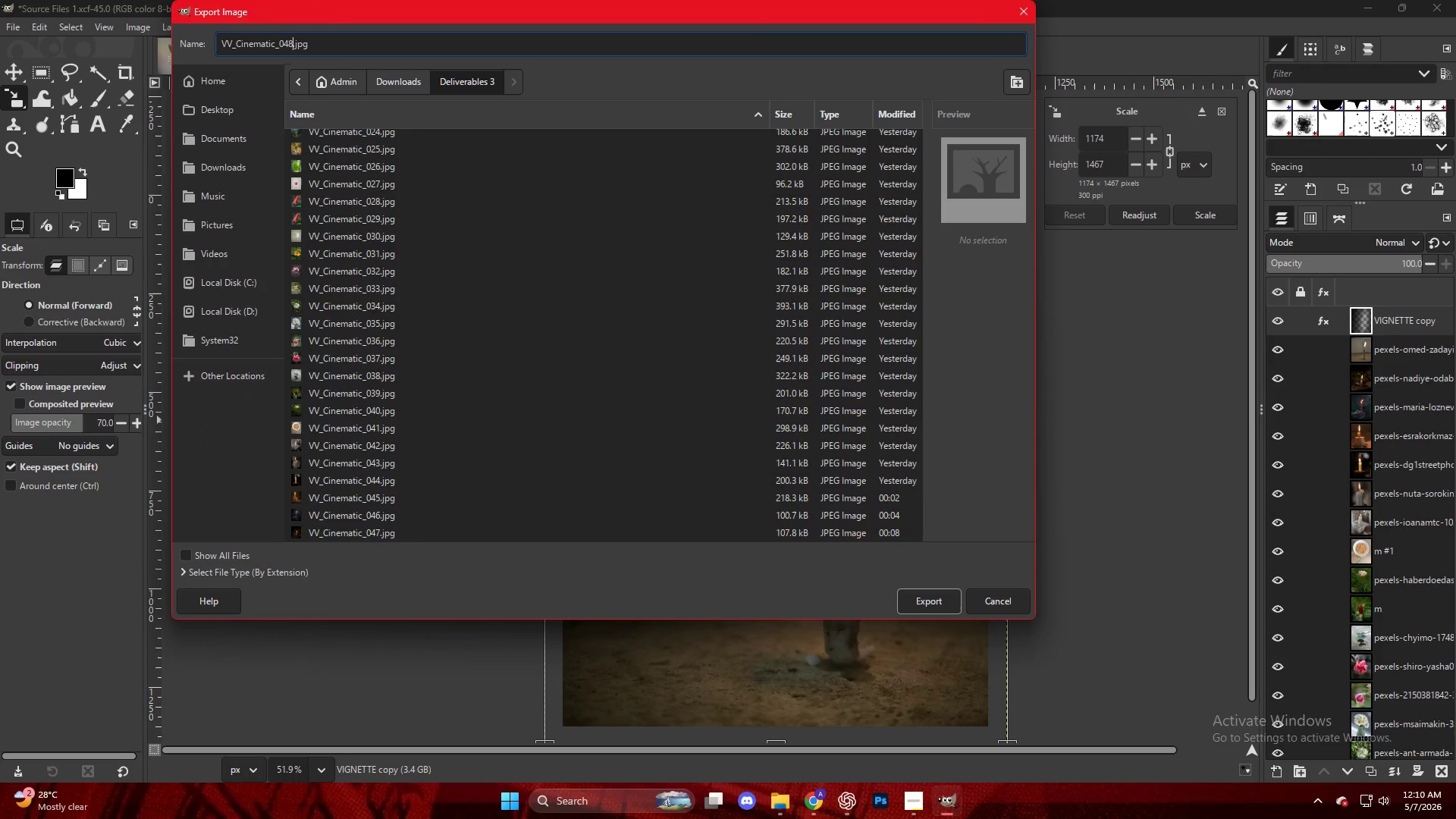 
key(NumpadEnter)
 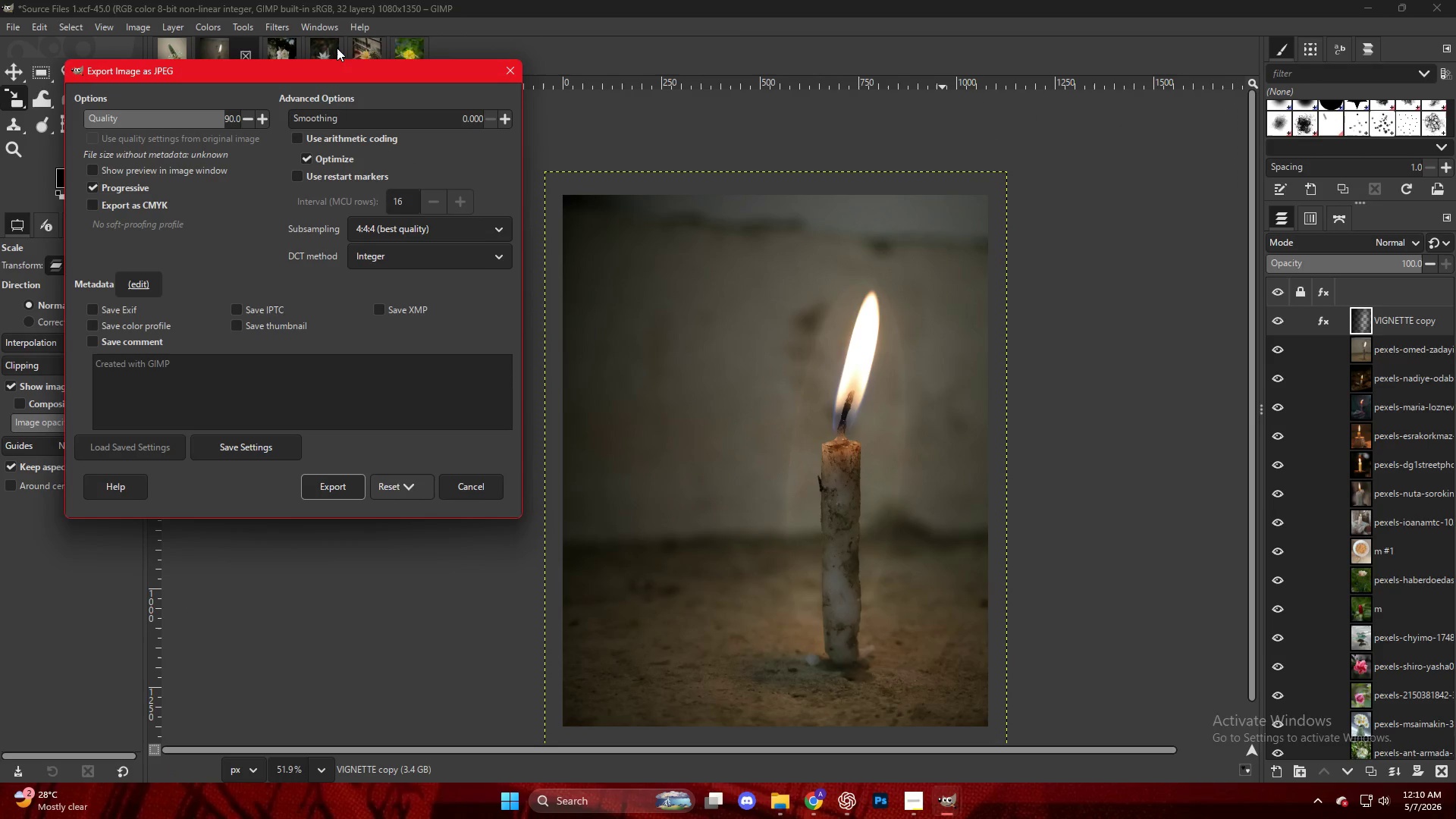 
key(NumpadEnter)
 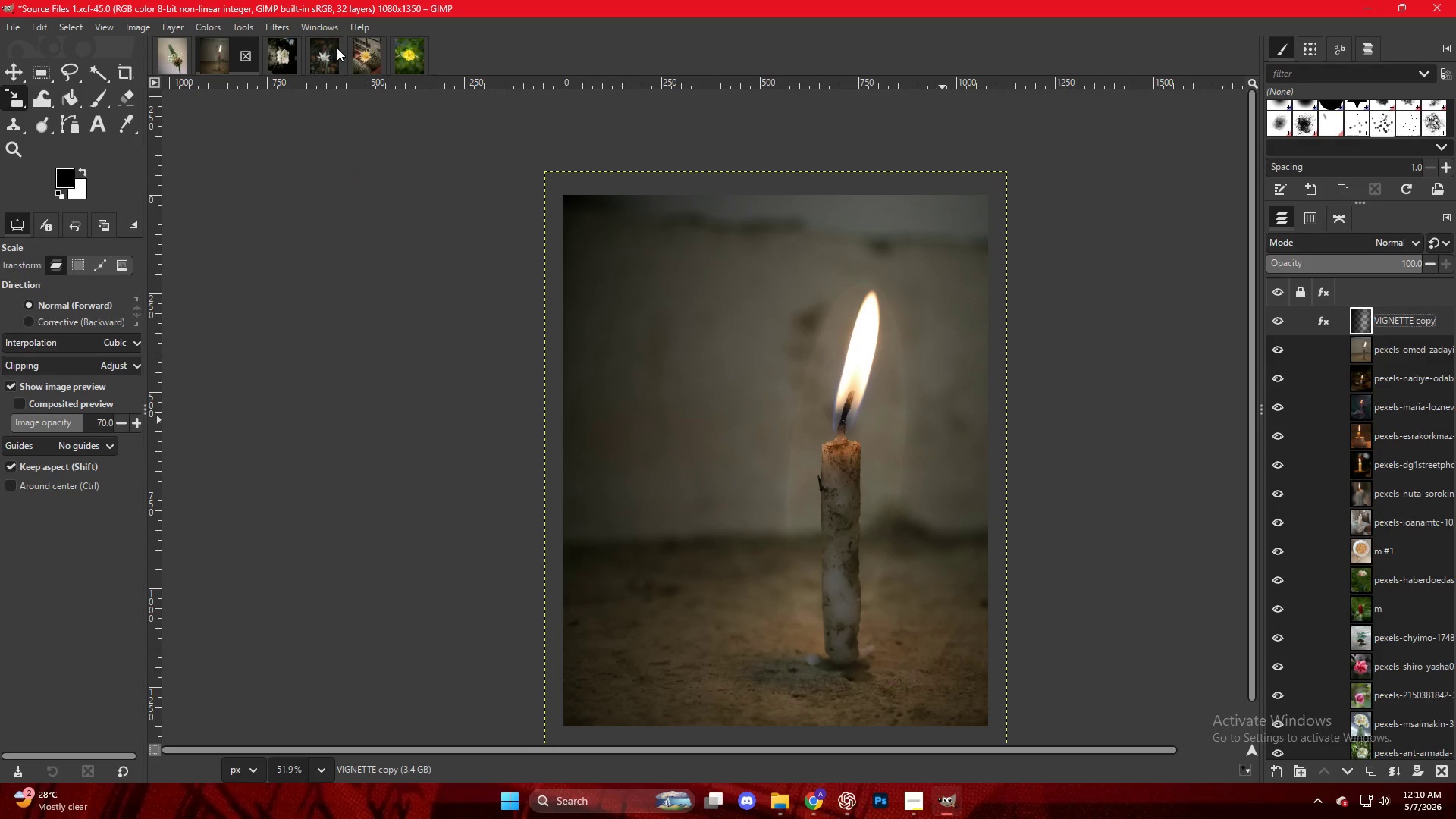 
wait(14.56)
 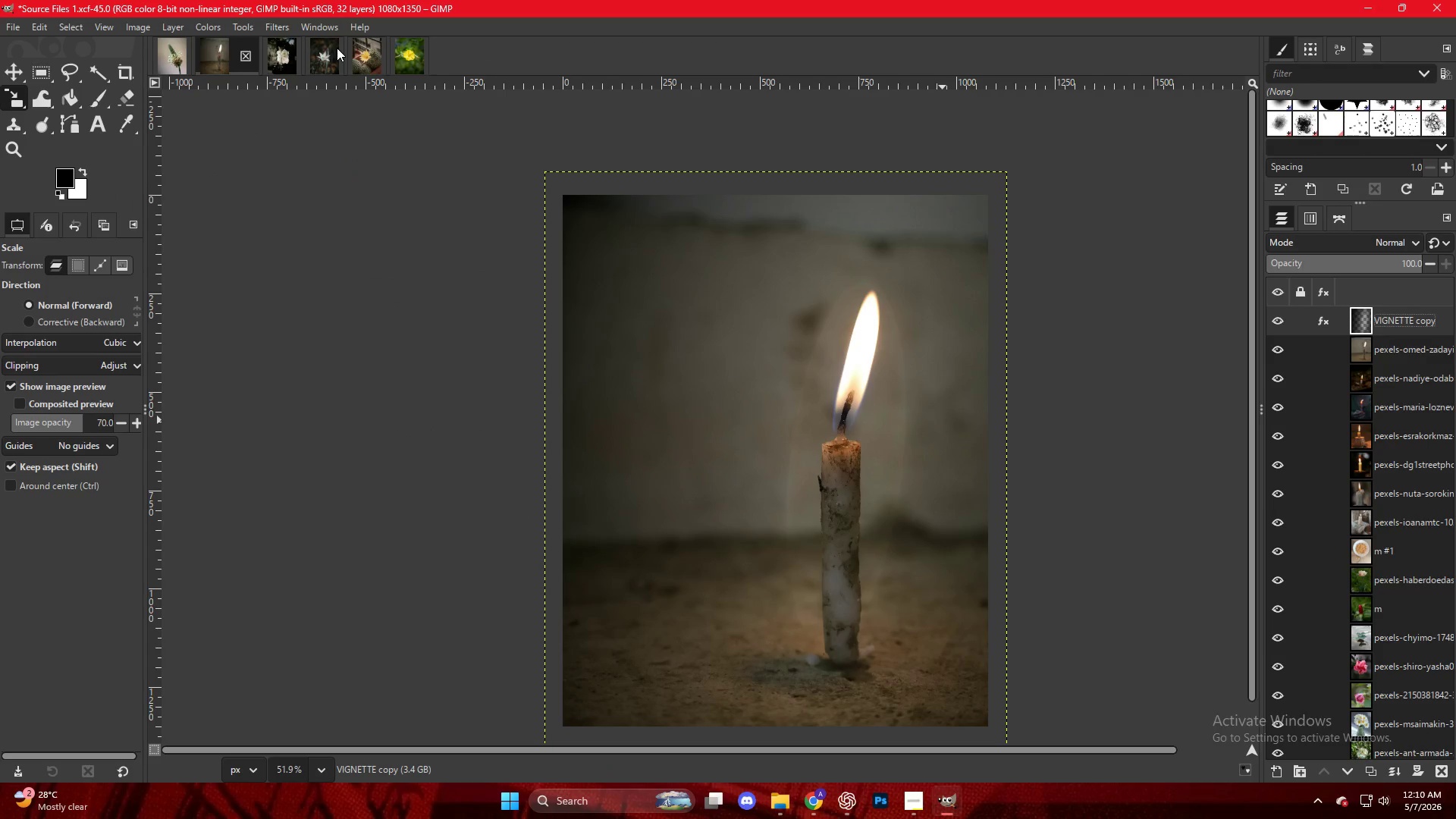 
left_click([1331, 315])
 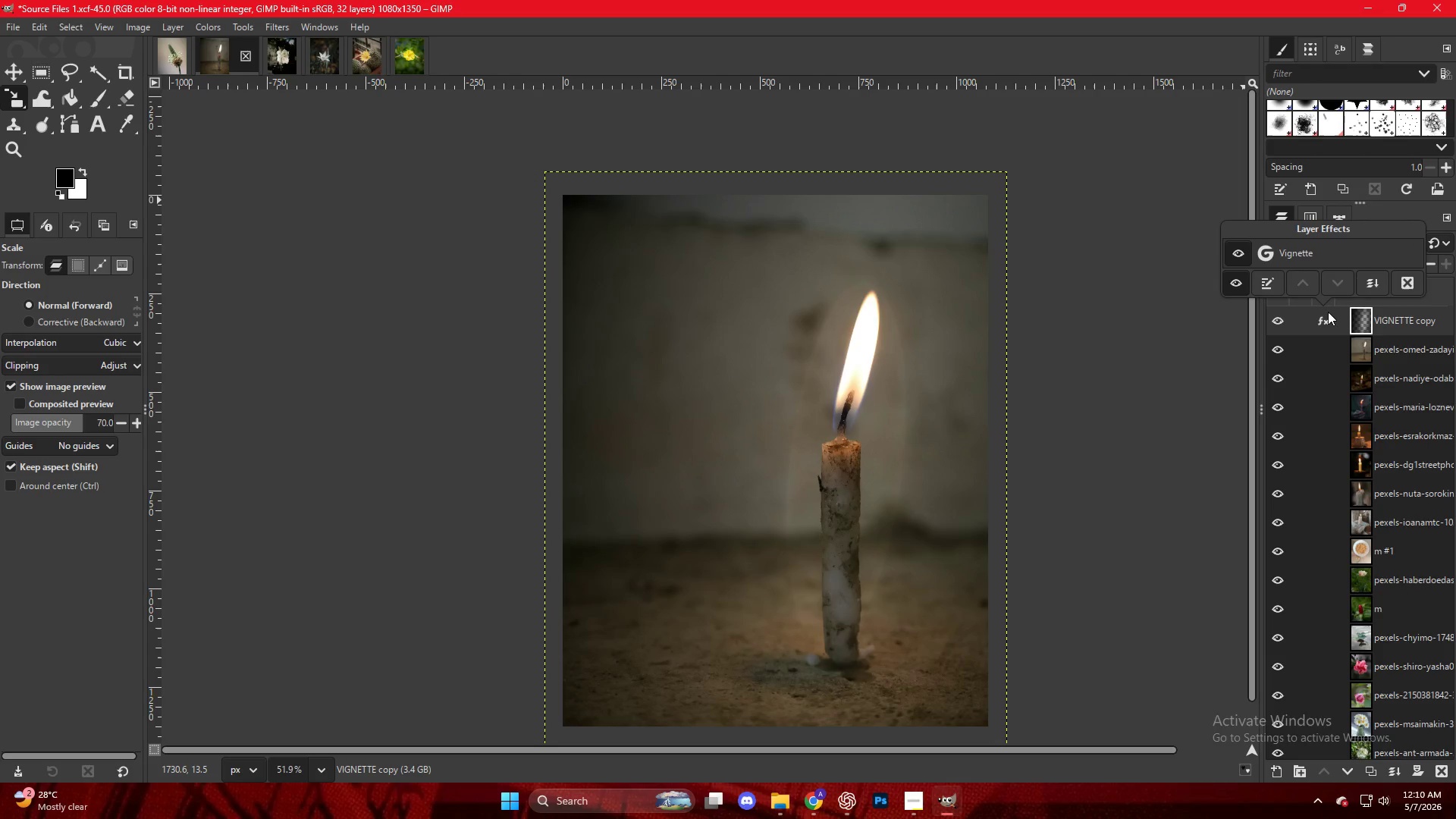 
wait(12.69)
 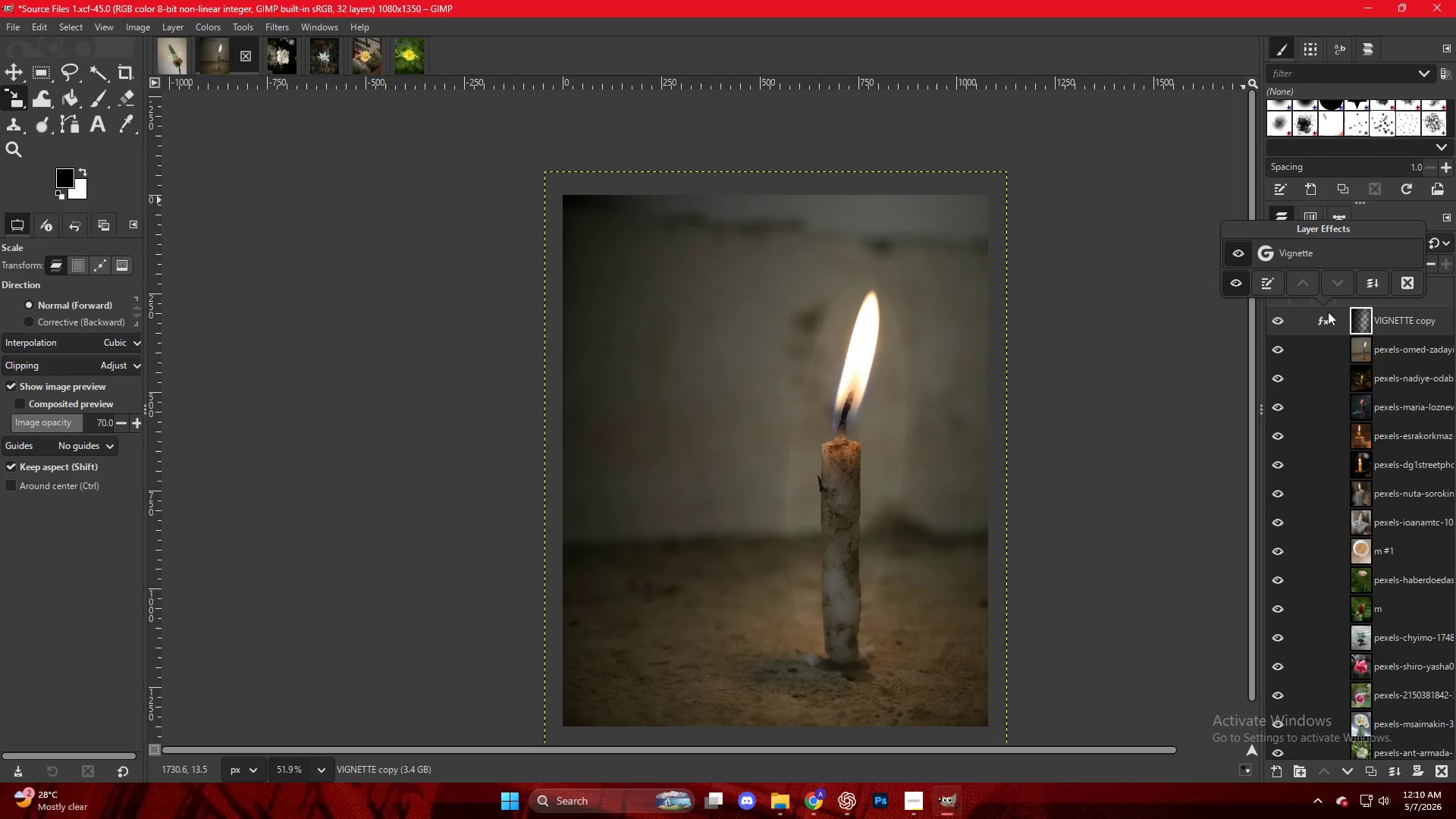 
left_click([1059, 473])
 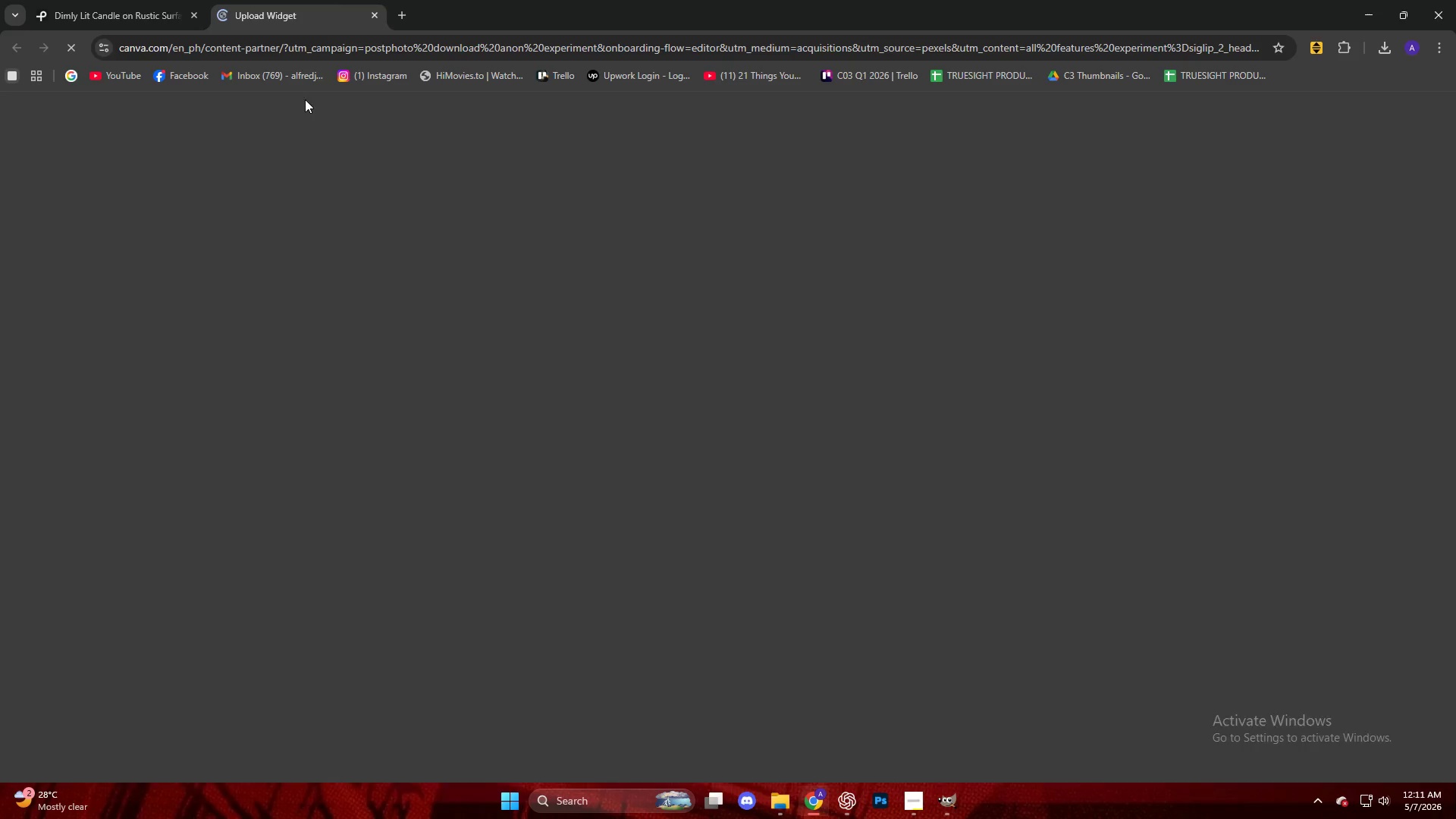 
left_click([168, 8])
 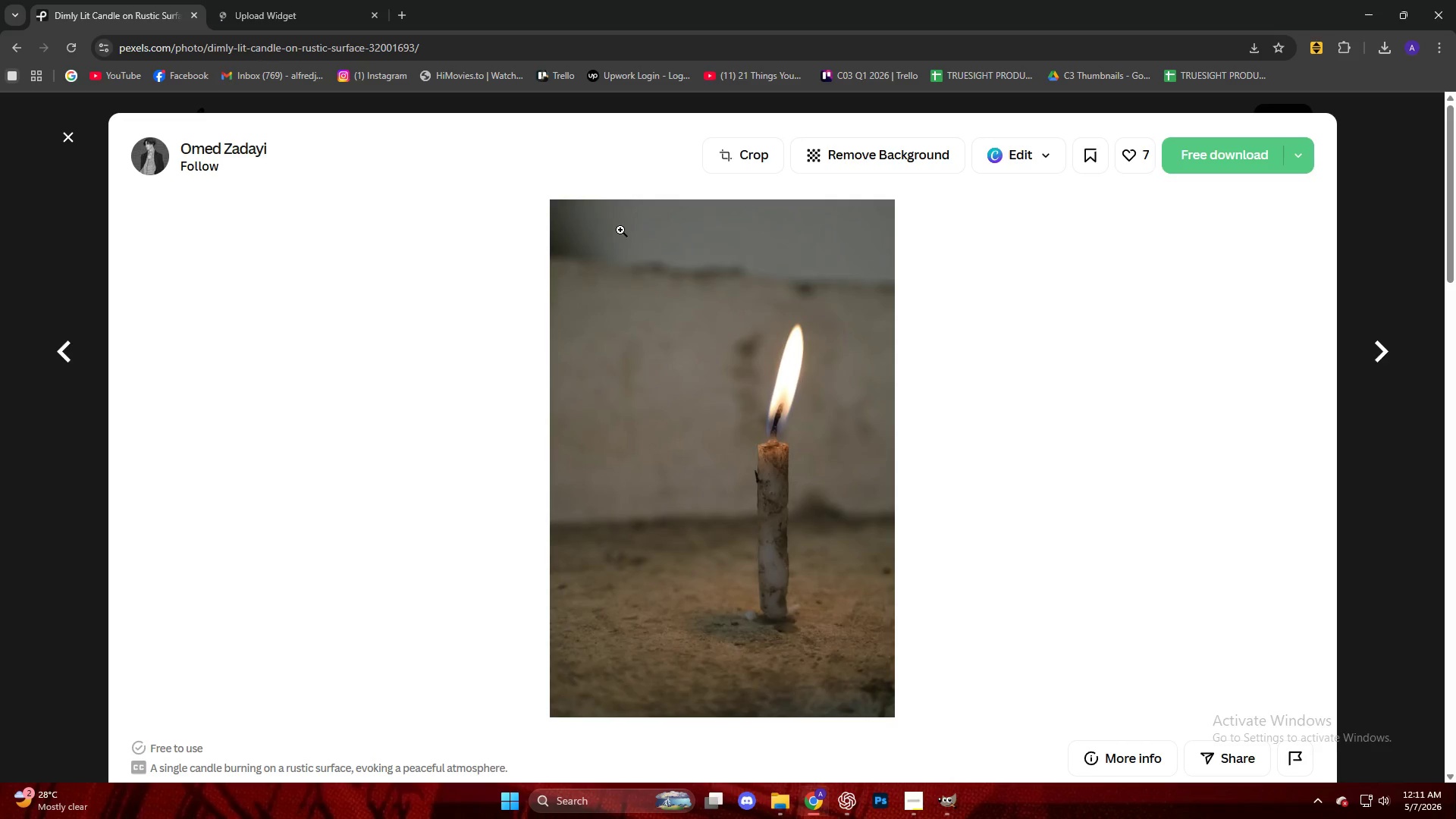 
scroll: coordinate [1006, 484], scroll_direction: down, amount: 39.0
 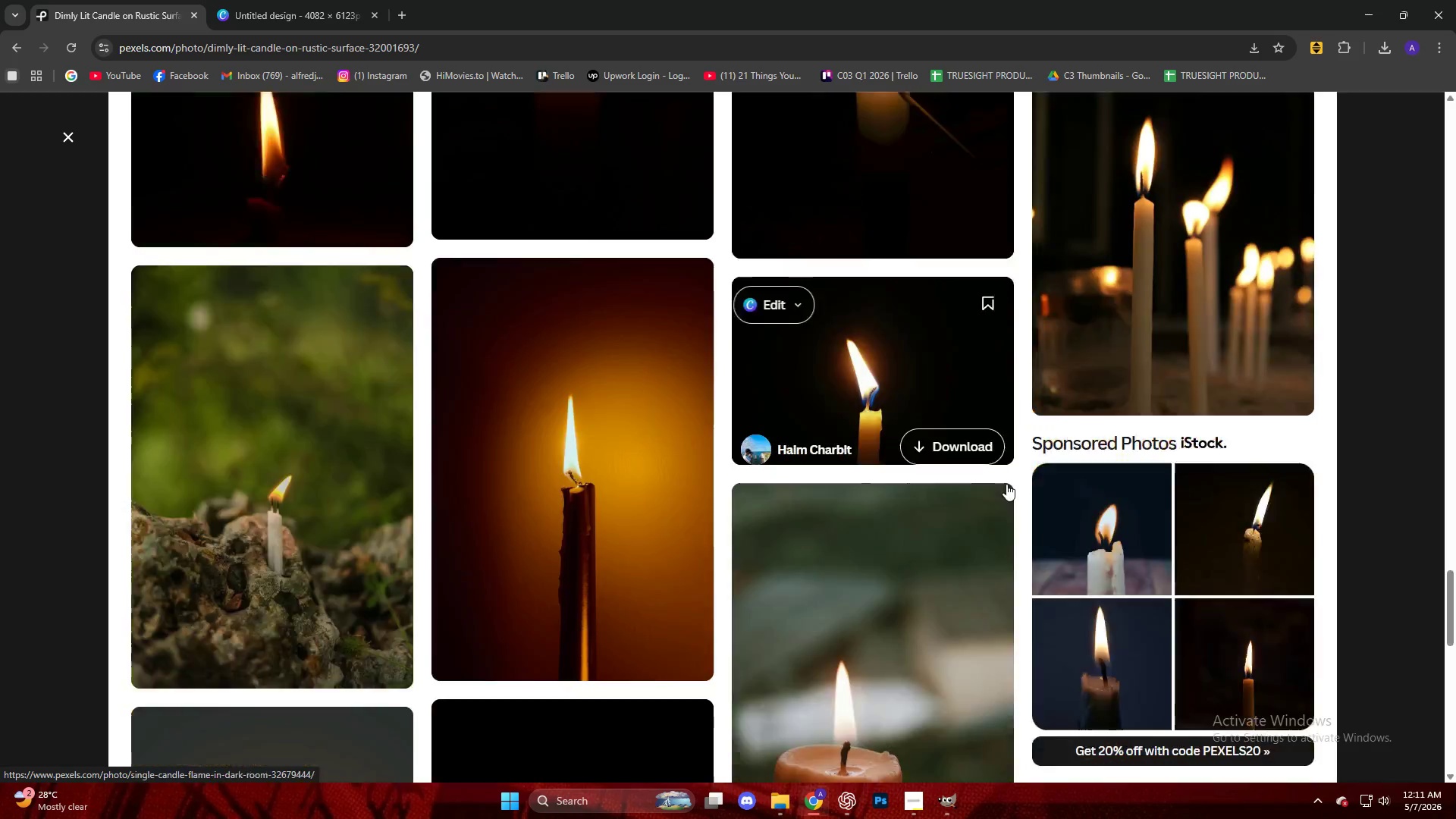 
scroll: coordinate [1001, 476], scroll_direction: down, amount: 38.0
 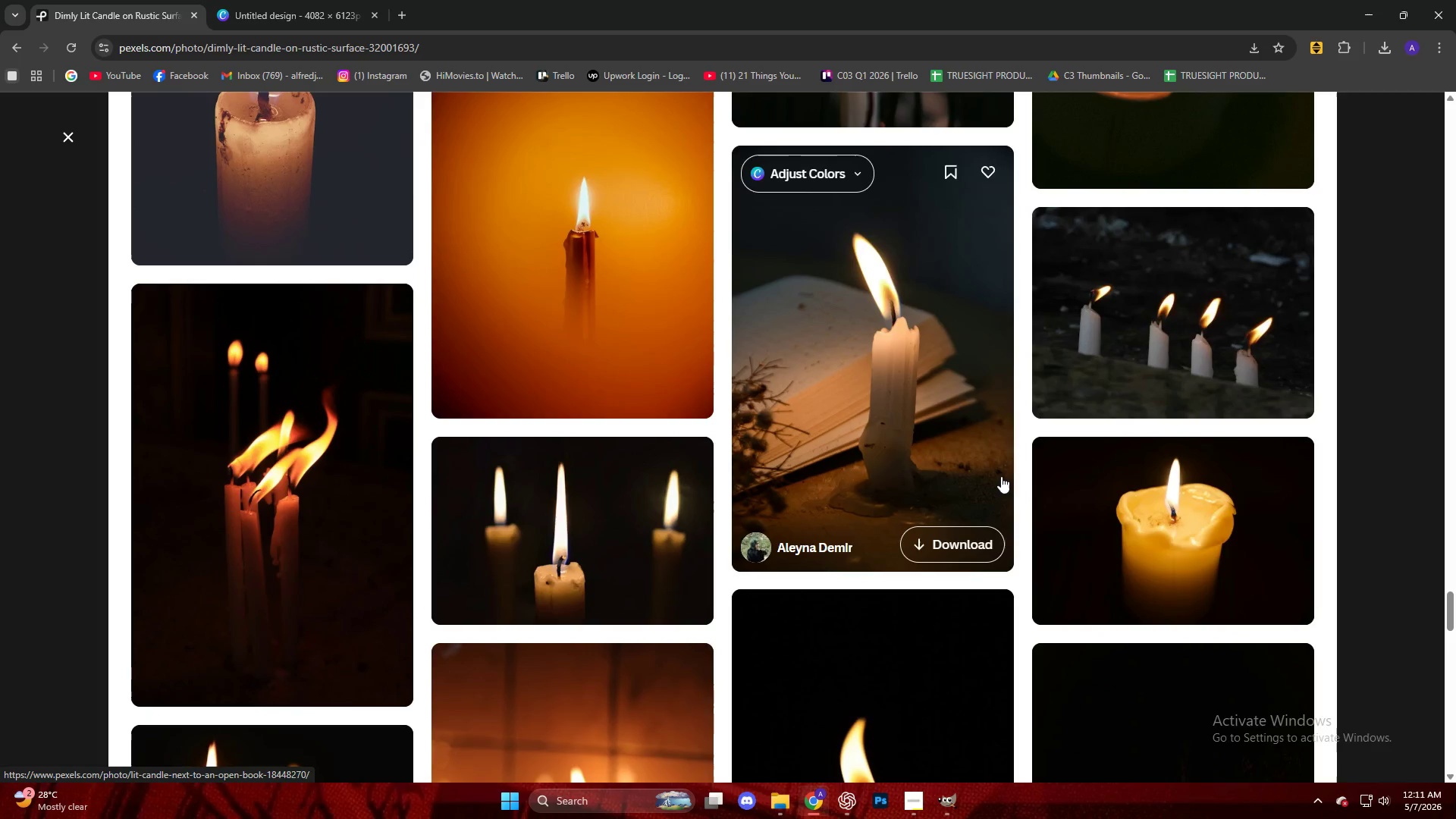 
wait(7.19)
 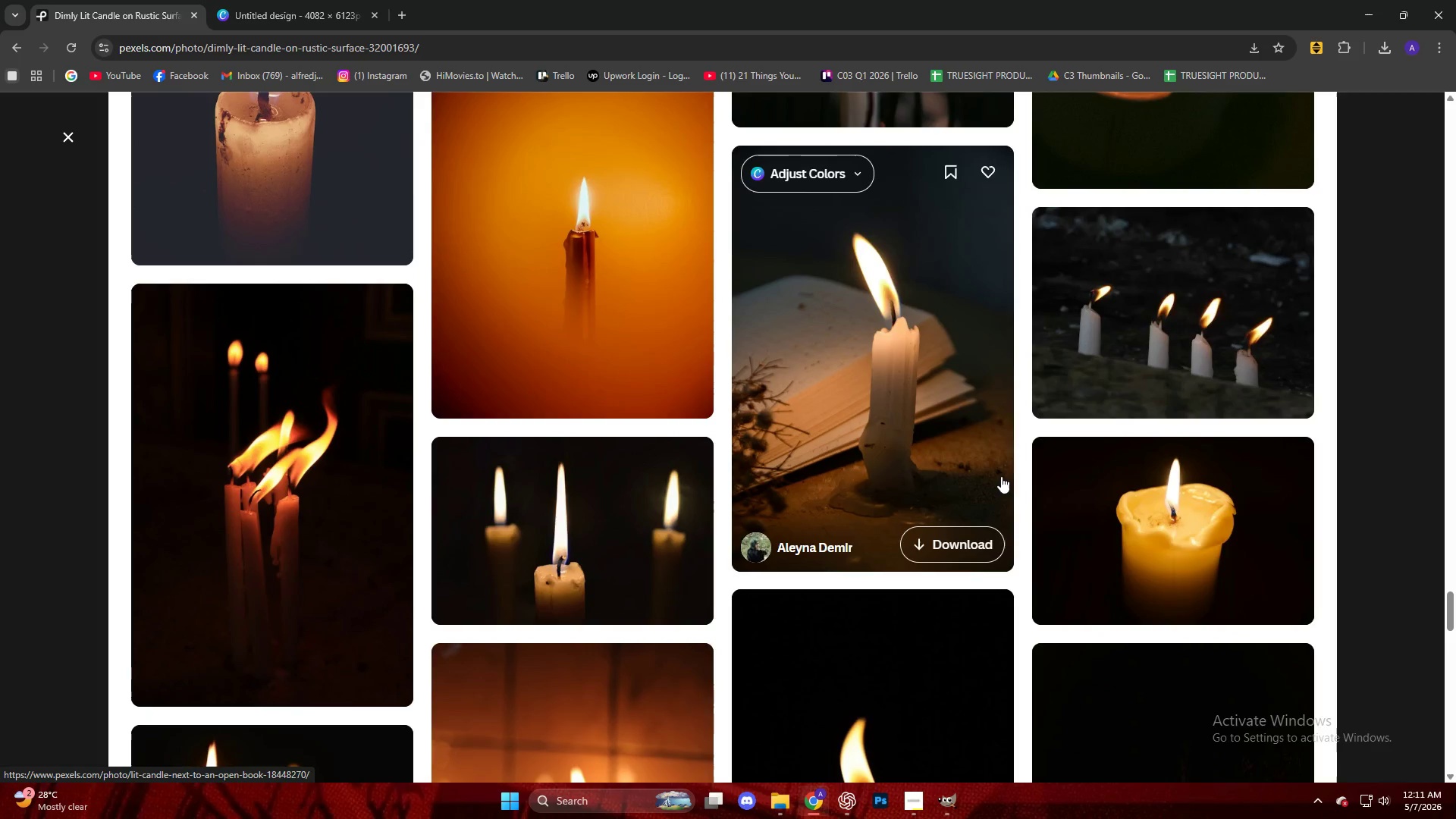 
scroll: coordinate [1001, 476], scroll_direction: down, amount: 18.0
 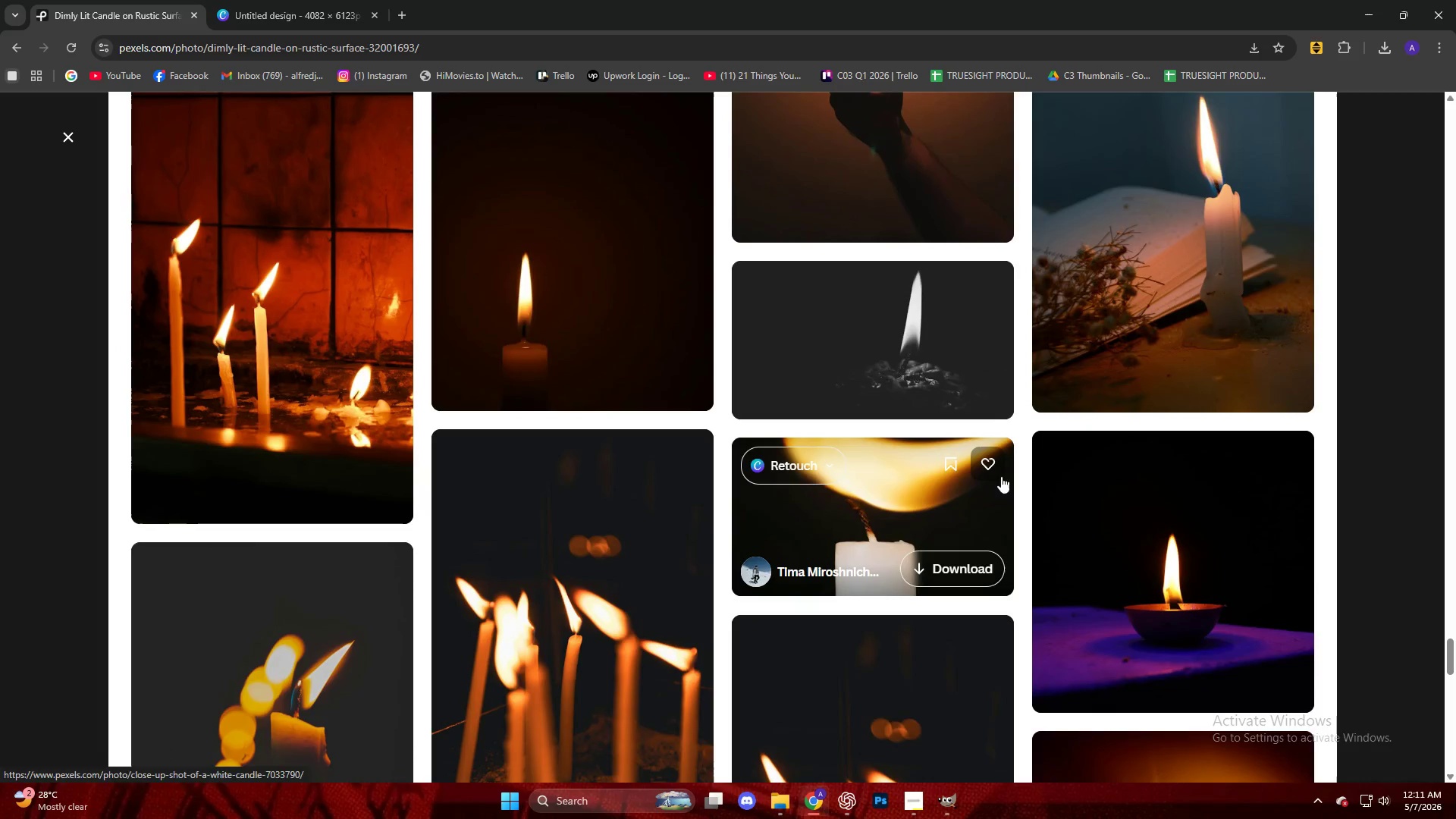 
scroll: coordinate [1000, 476], scroll_direction: up, amount: 1.0
 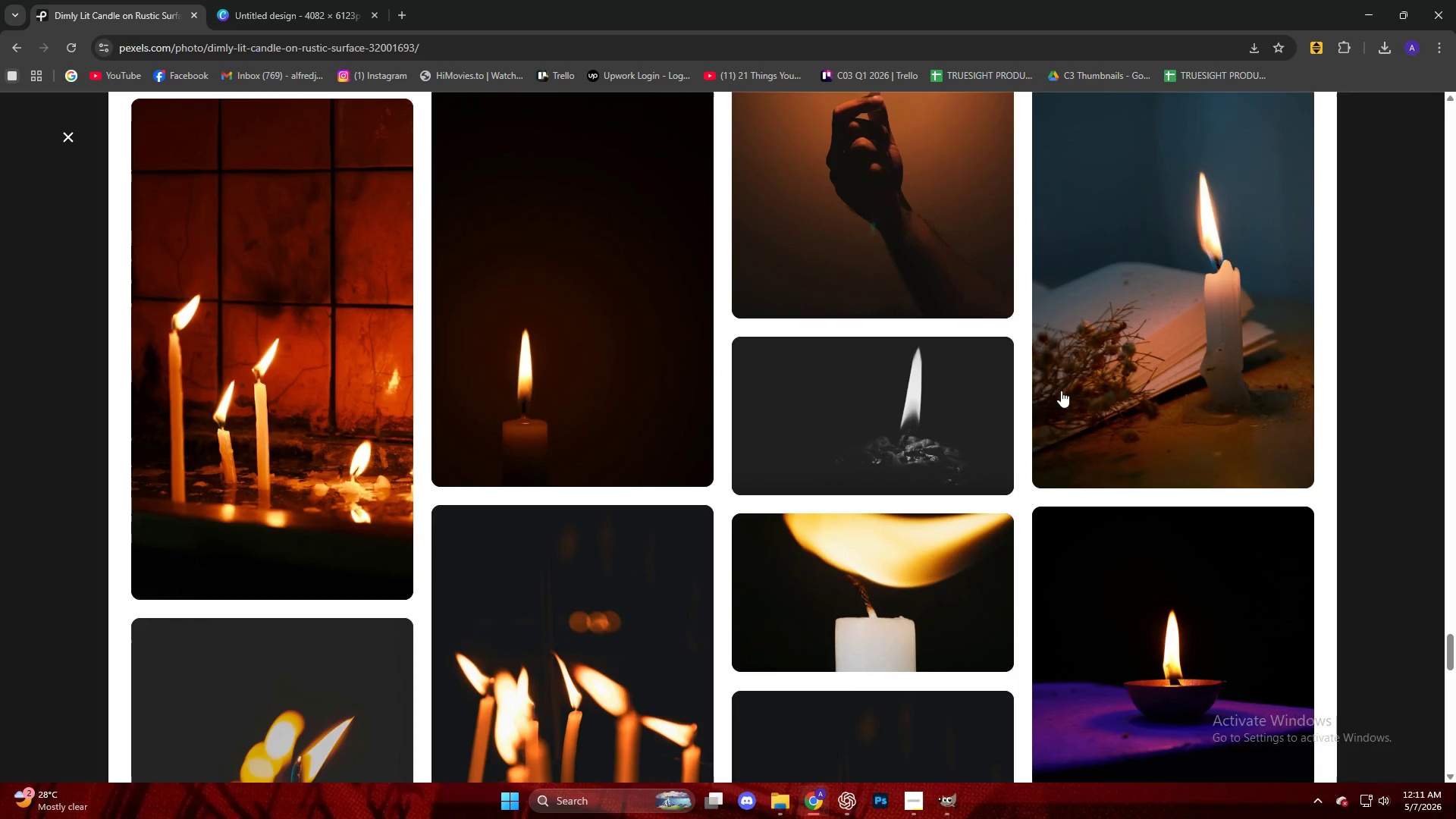 
left_click([1133, 300])
 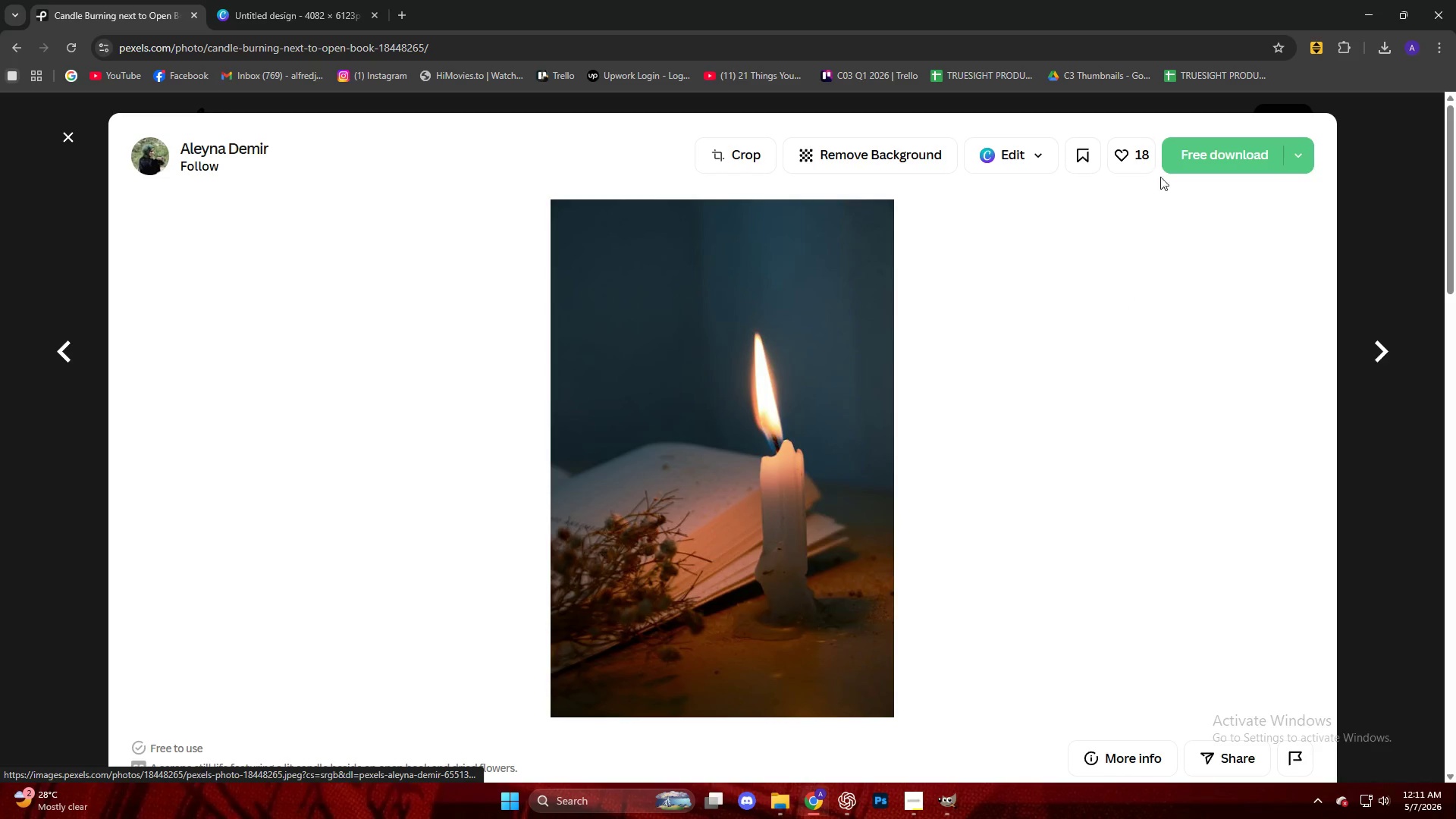 
scroll: coordinate [1031, 431], scroll_direction: down, amount: 34.0
 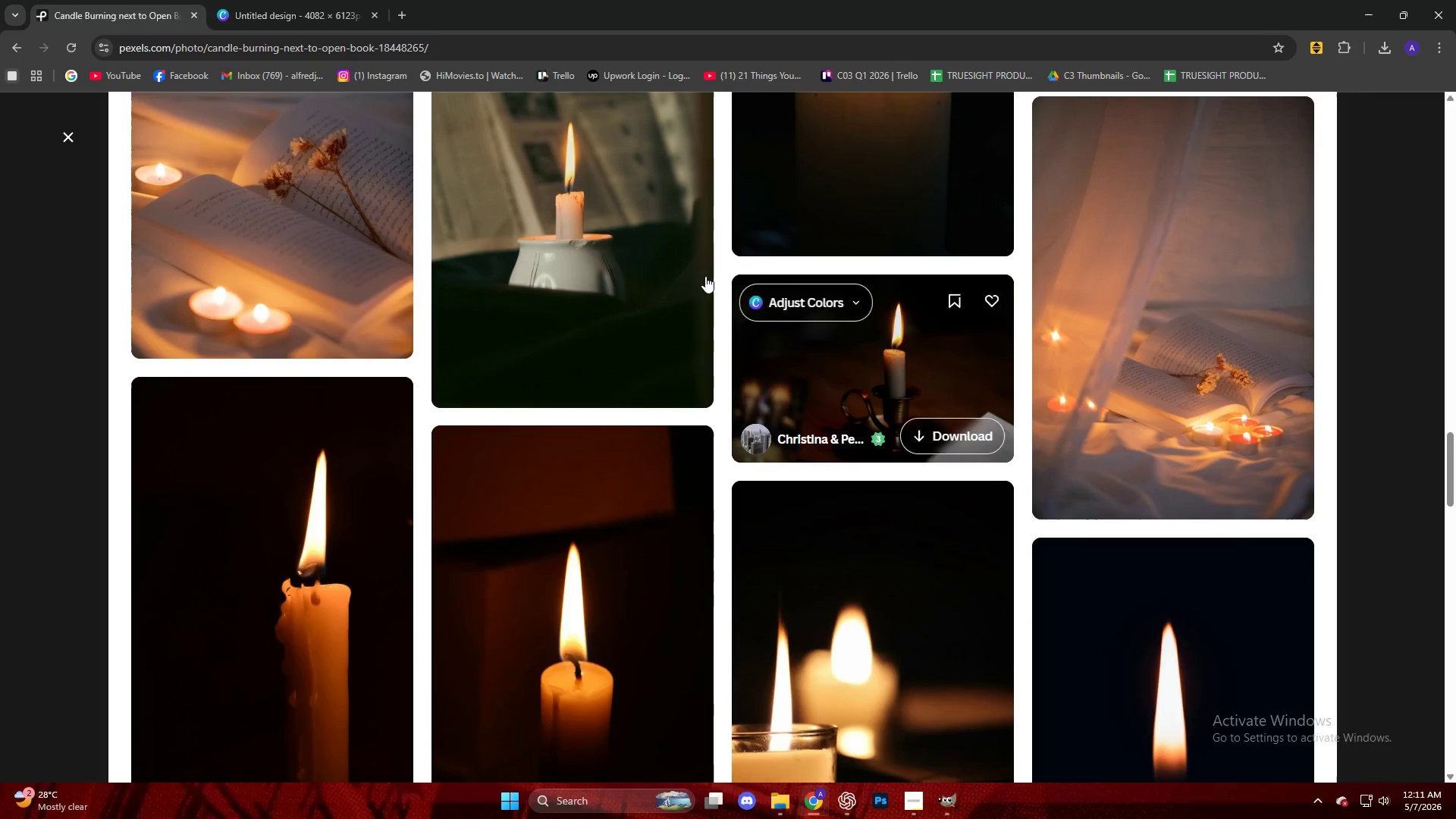 
left_click([565, 215])
 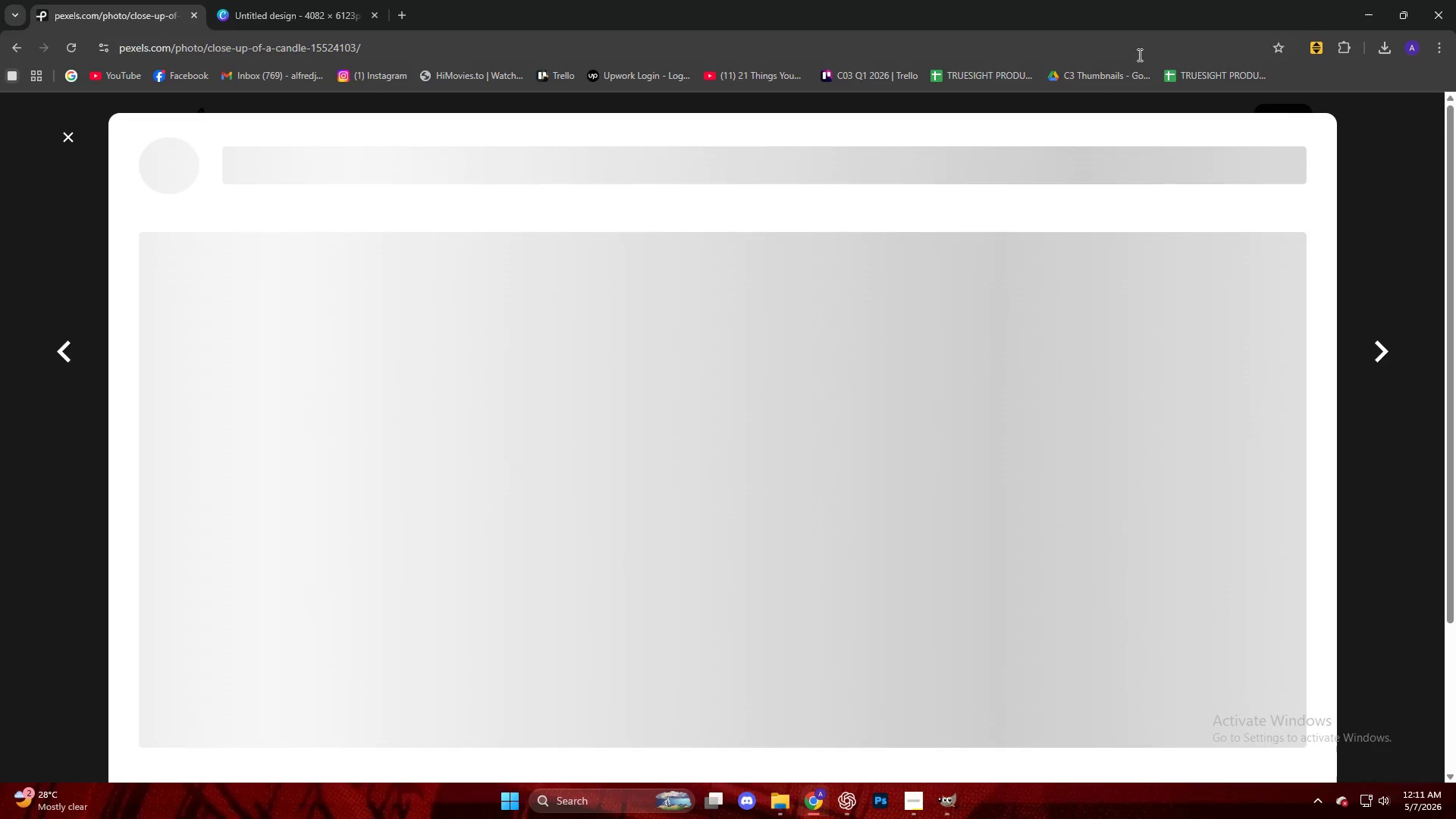 
left_click([1231, 142])
 